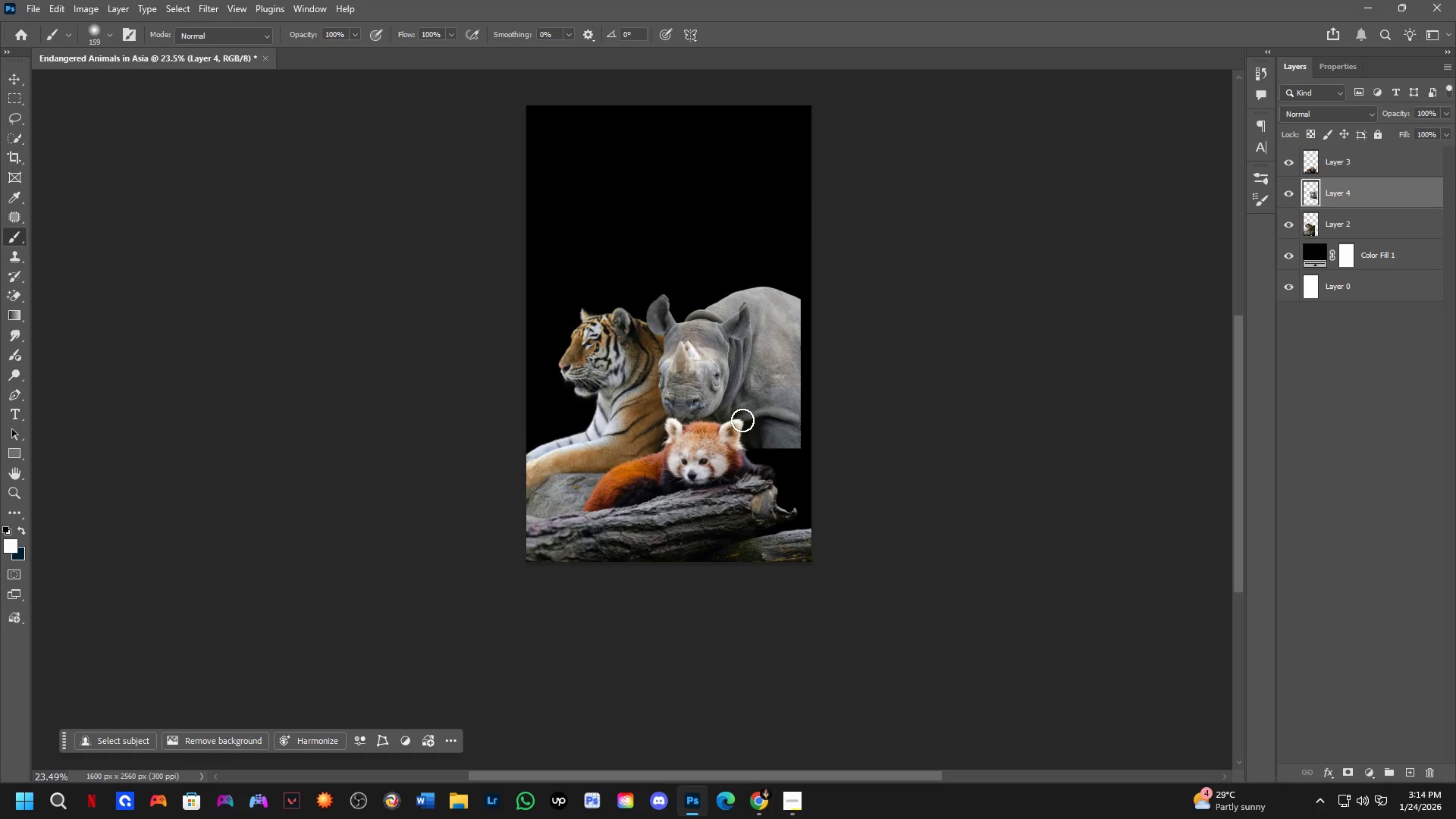 
hold_key(key=ControlLeft, duration=1.19)
 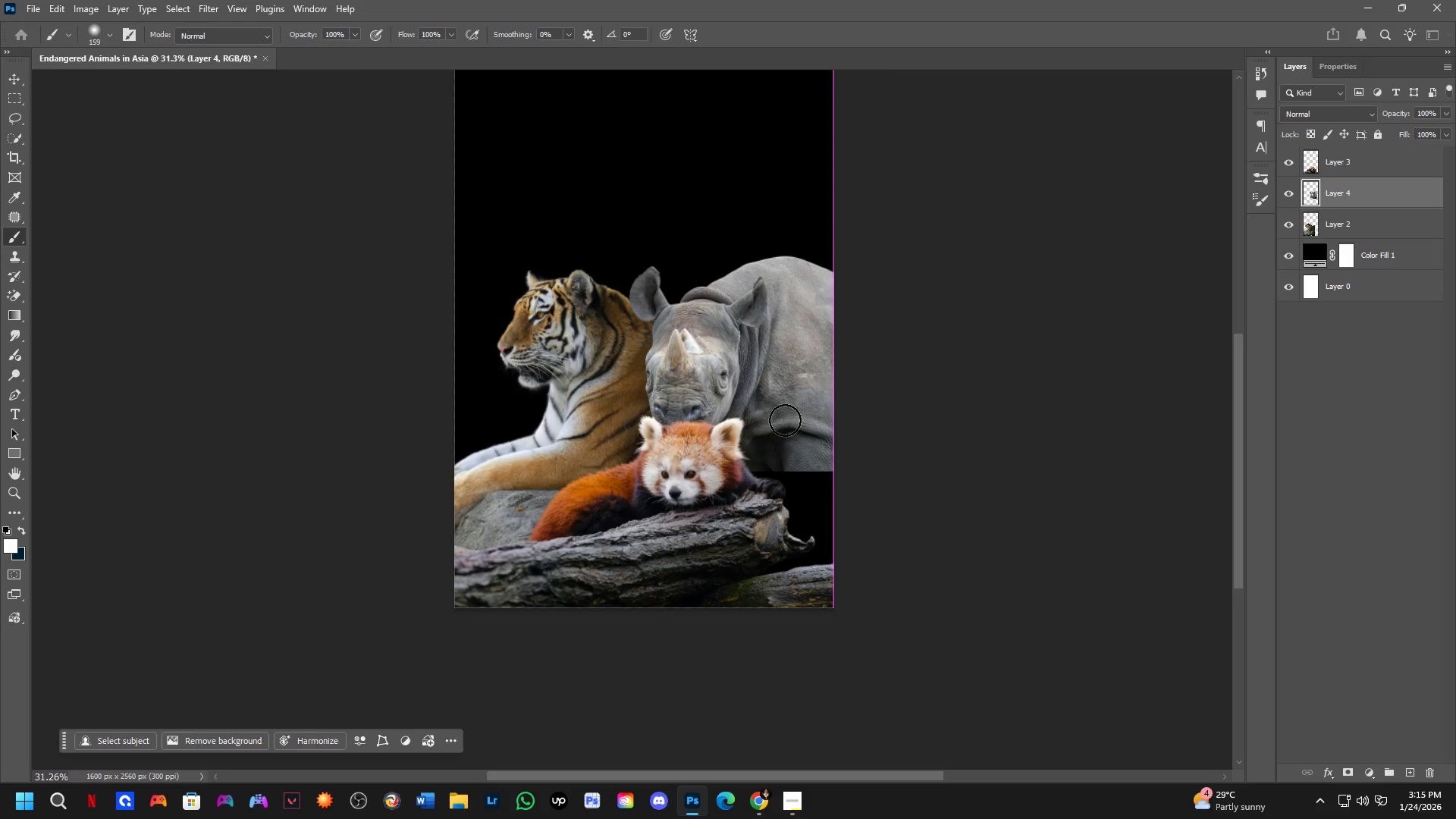 
scroll: coordinate [743, 422], scroll_direction: up, amount: 3.0
 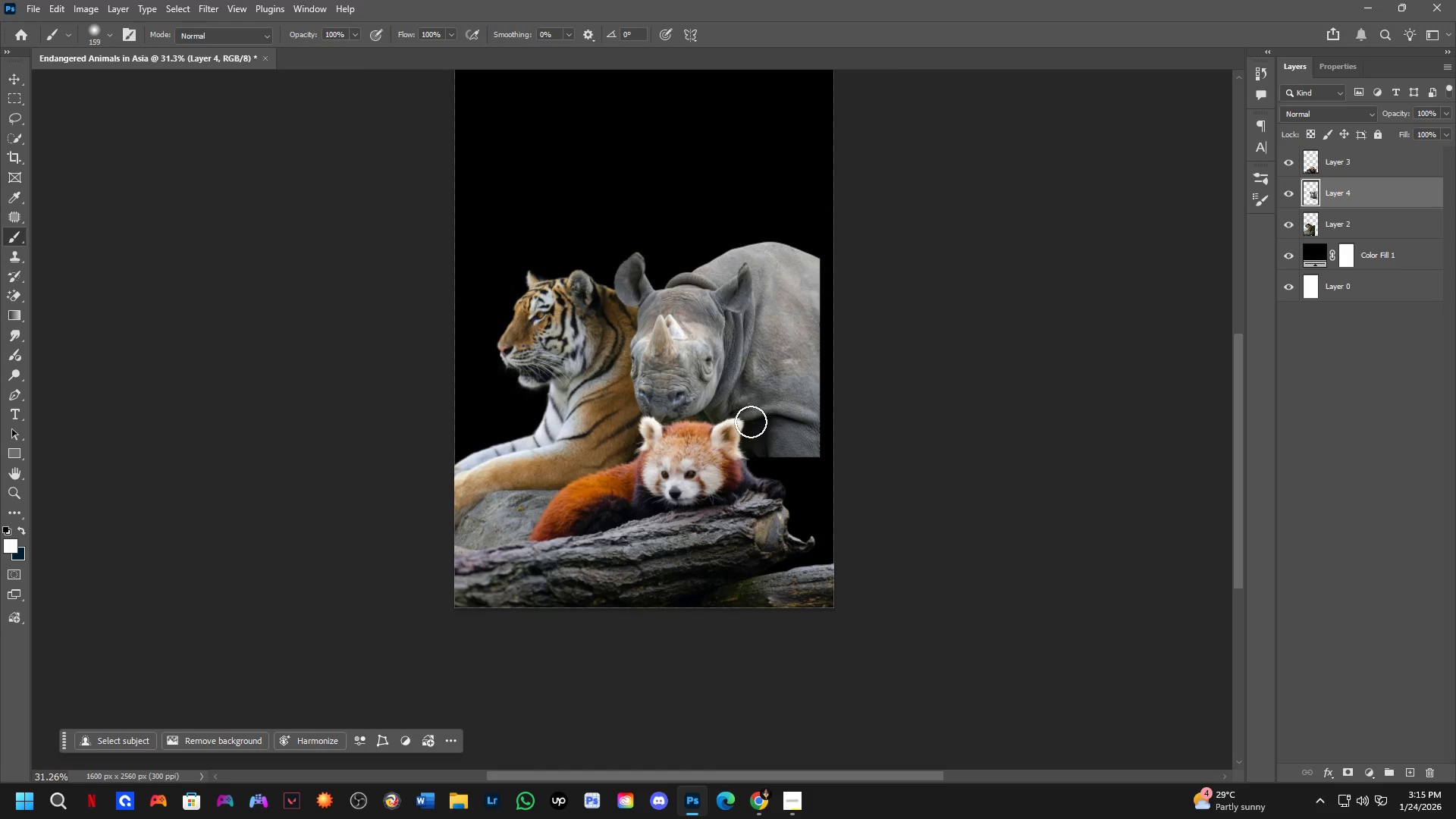 
left_click_drag(start_coordinate=[772, 406], to_coordinate=[785, 420])
 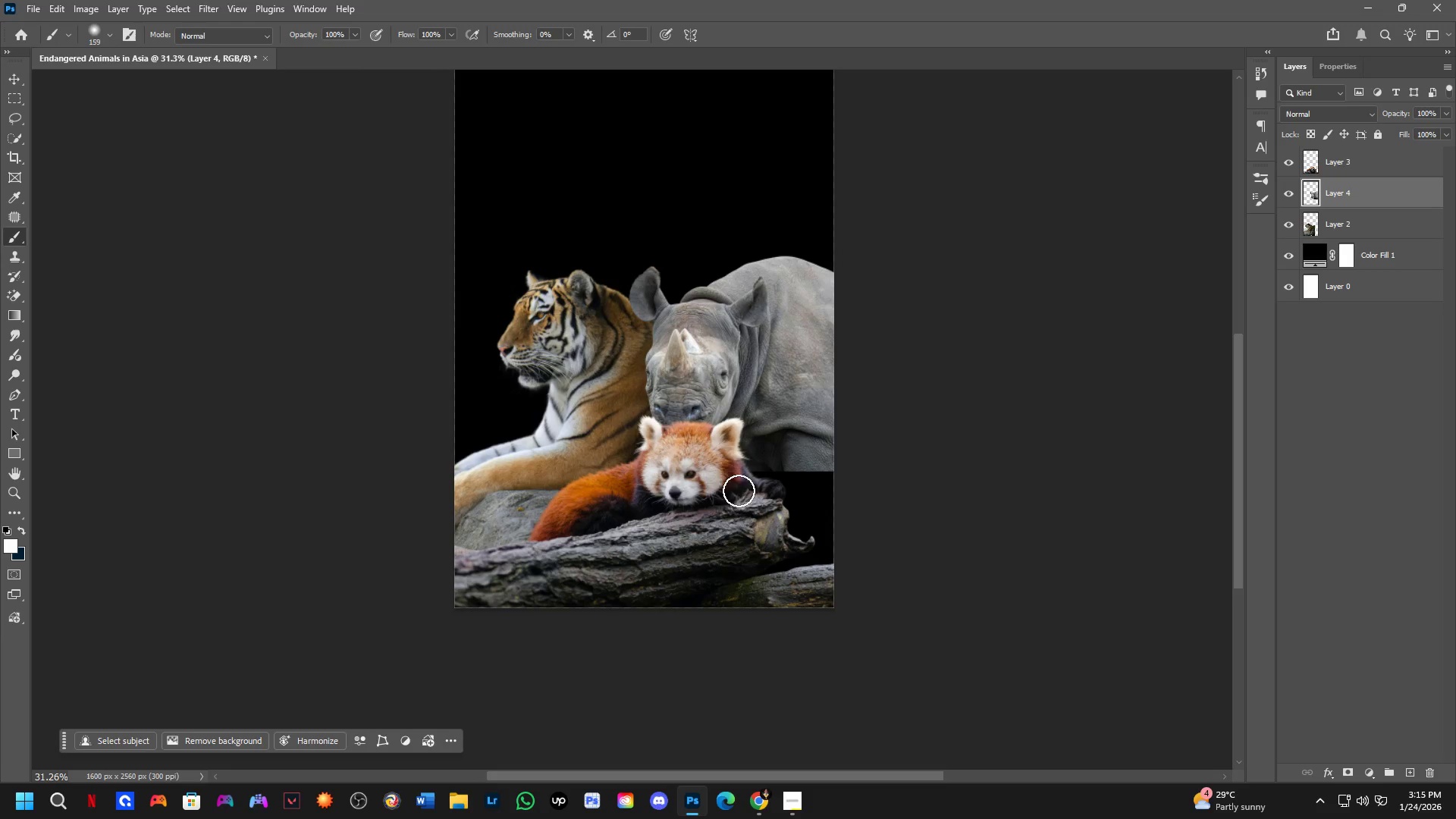 
left_click([714, 510])
 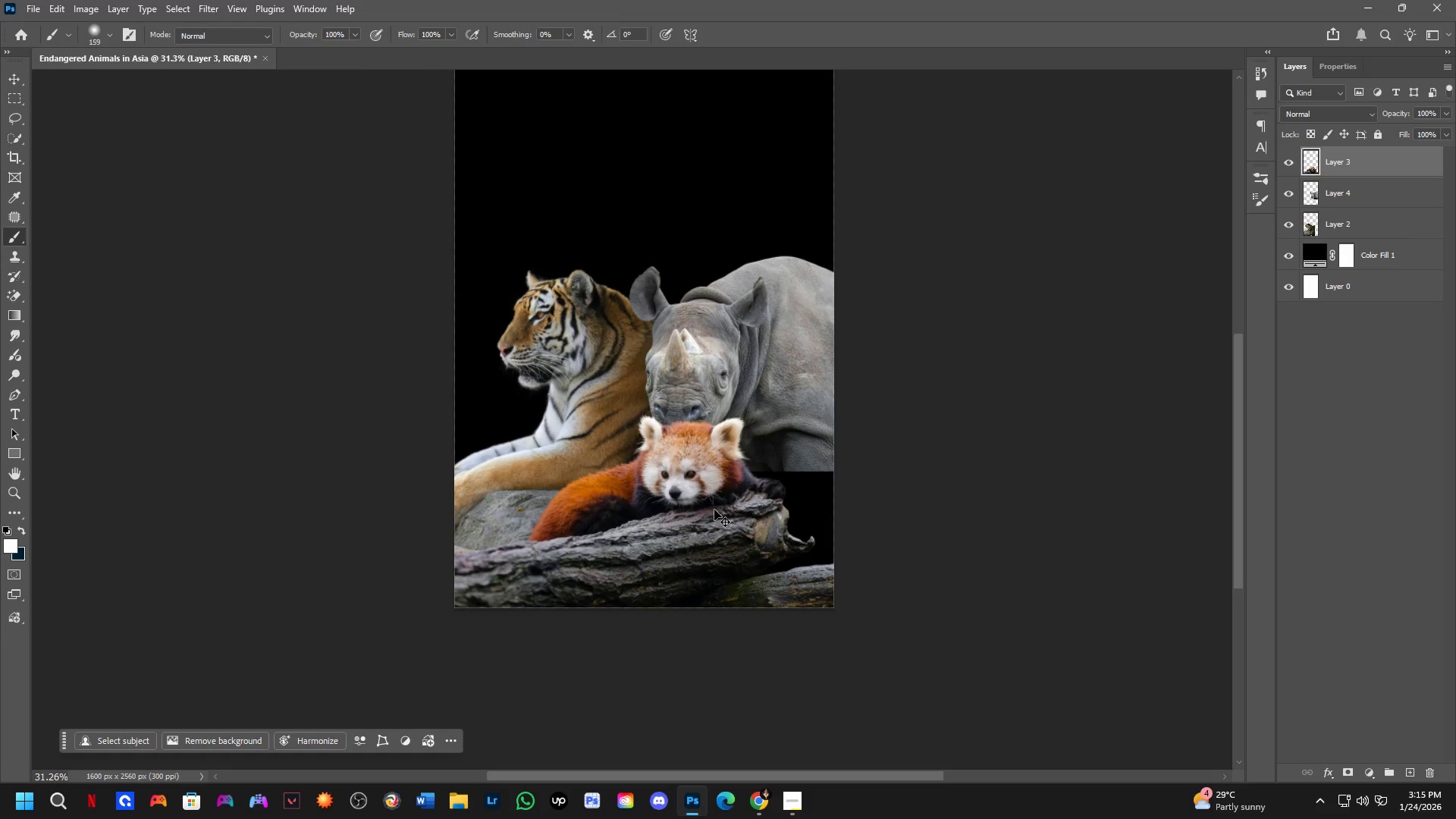 
key(Control+T)
 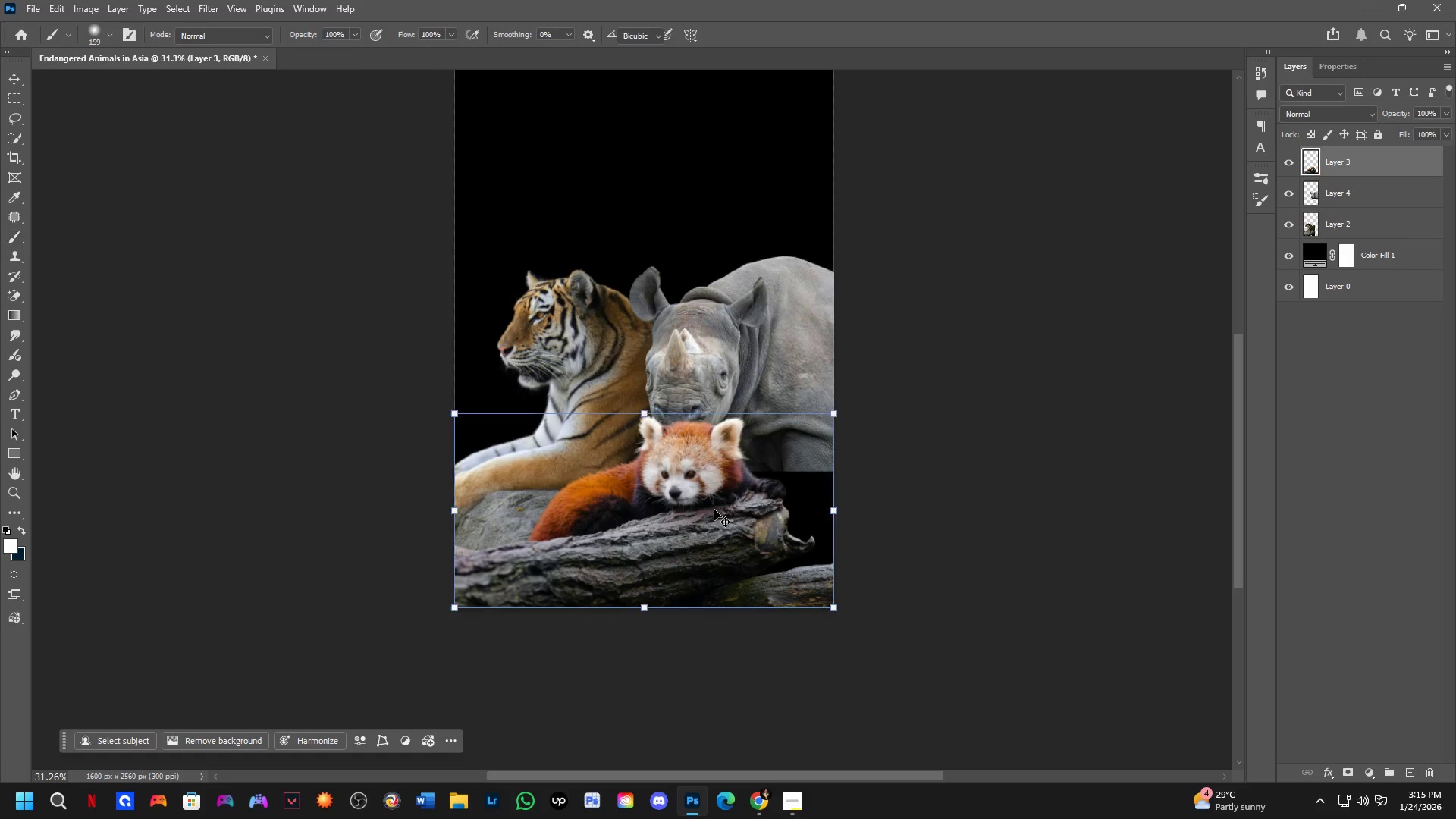 
right_click([714, 510])
 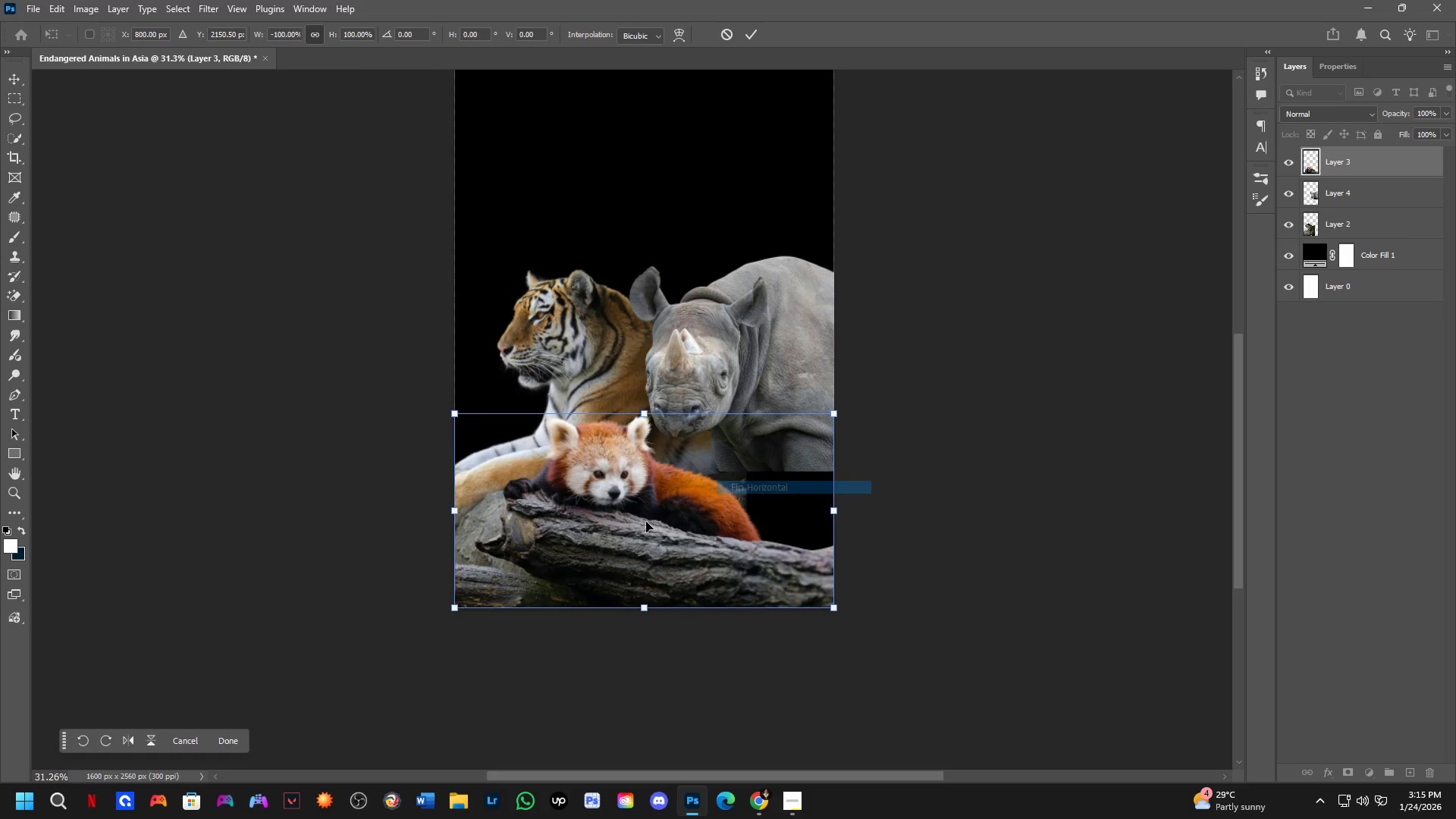 
left_click_drag(start_coordinate=[623, 522], to_coordinate=[773, 521])
 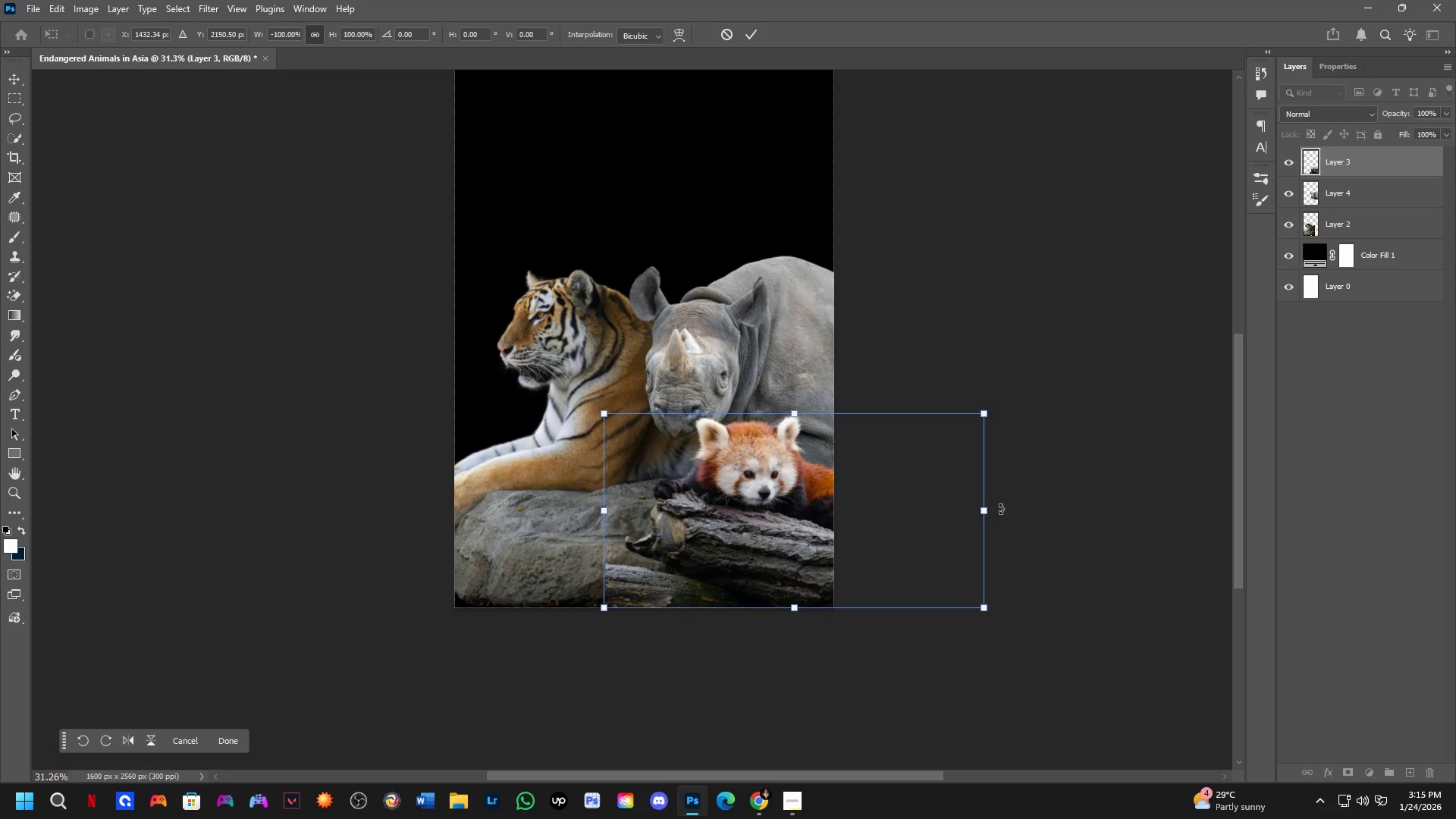 
left_click_drag(start_coordinate=[989, 509], to_coordinate=[897, 519])
 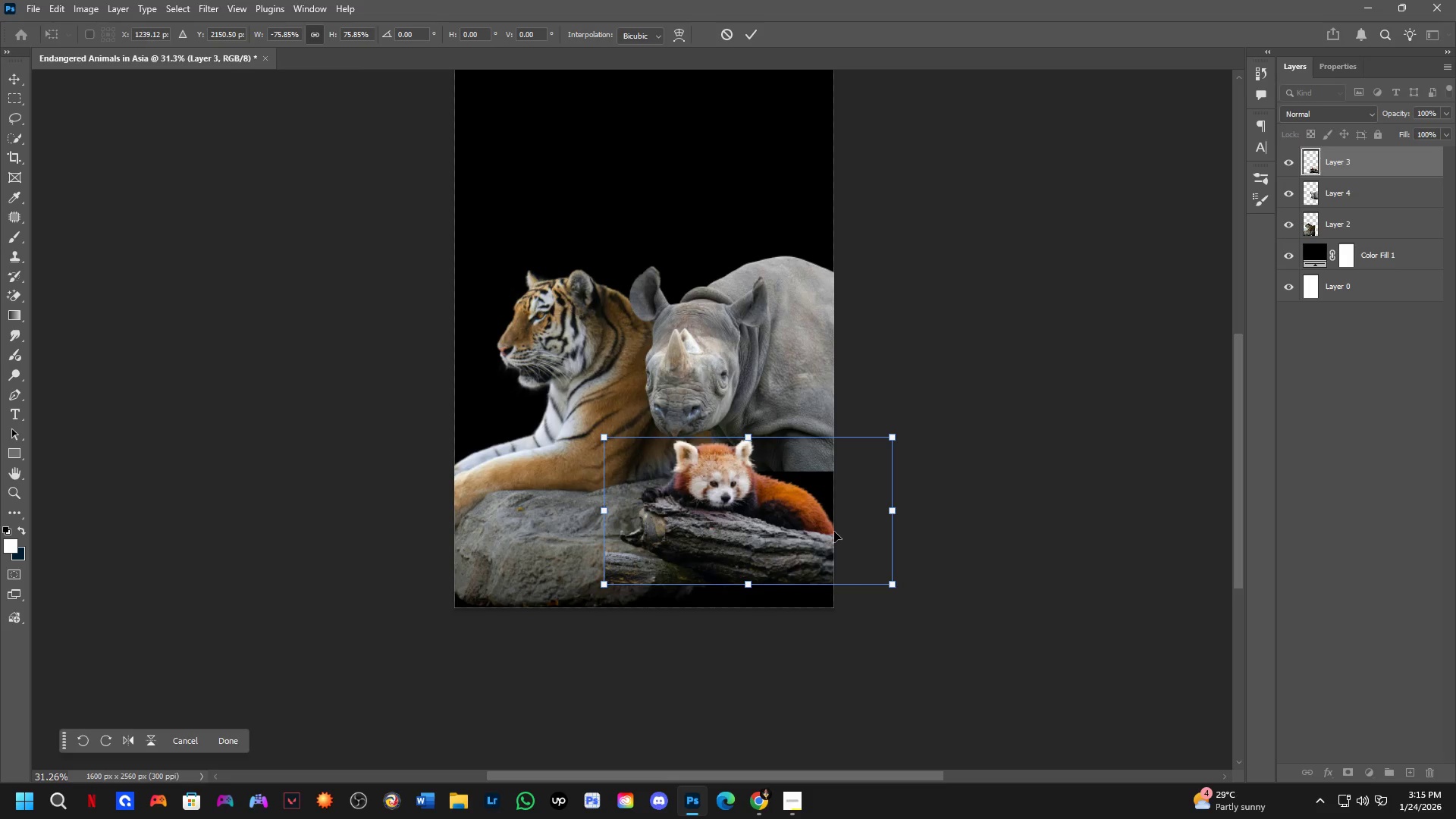 
left_click_drag(start_coordinate=[834, 532], to_coordinate=[850, 510])
 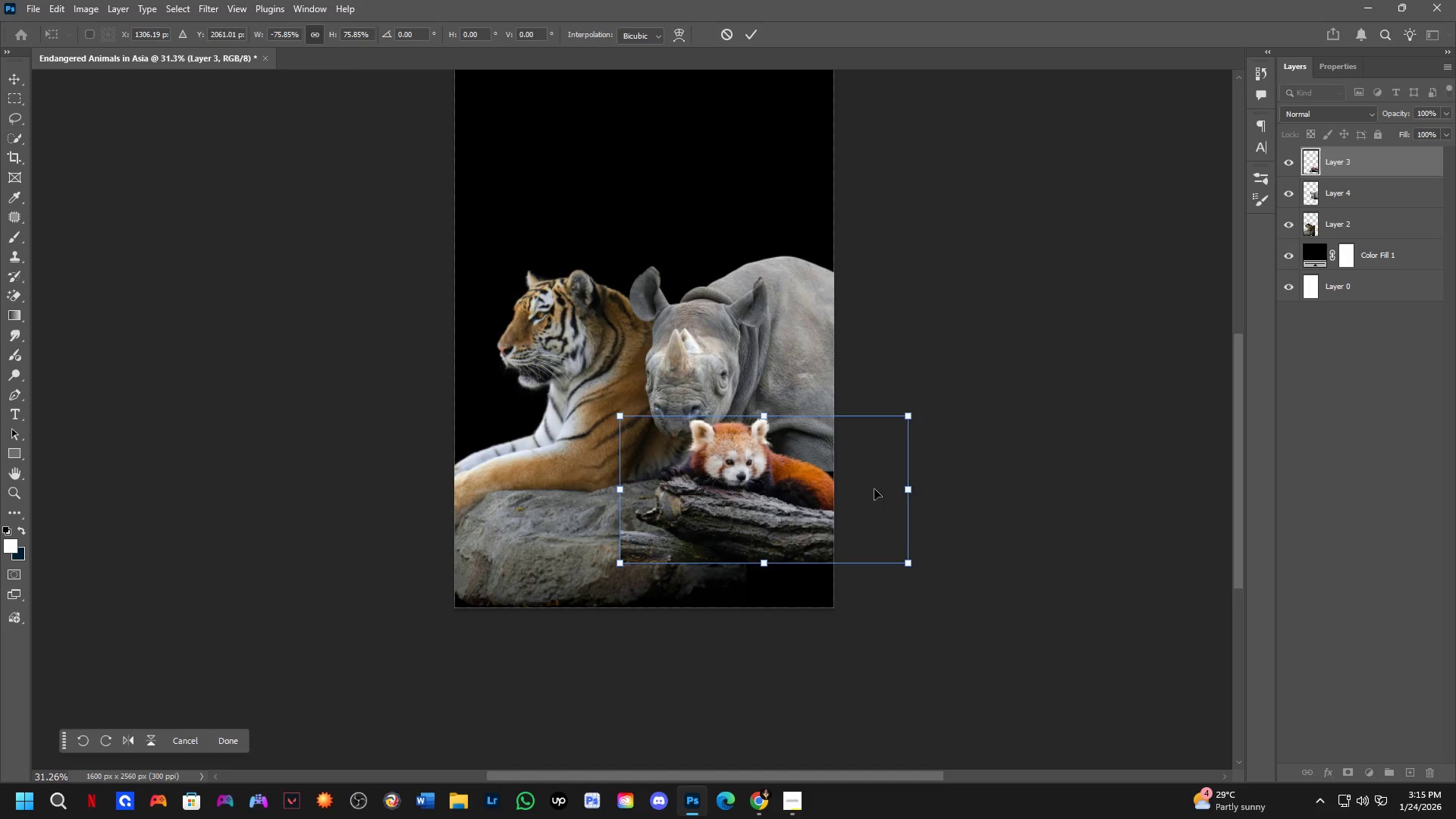 
left_click([874, 489])
 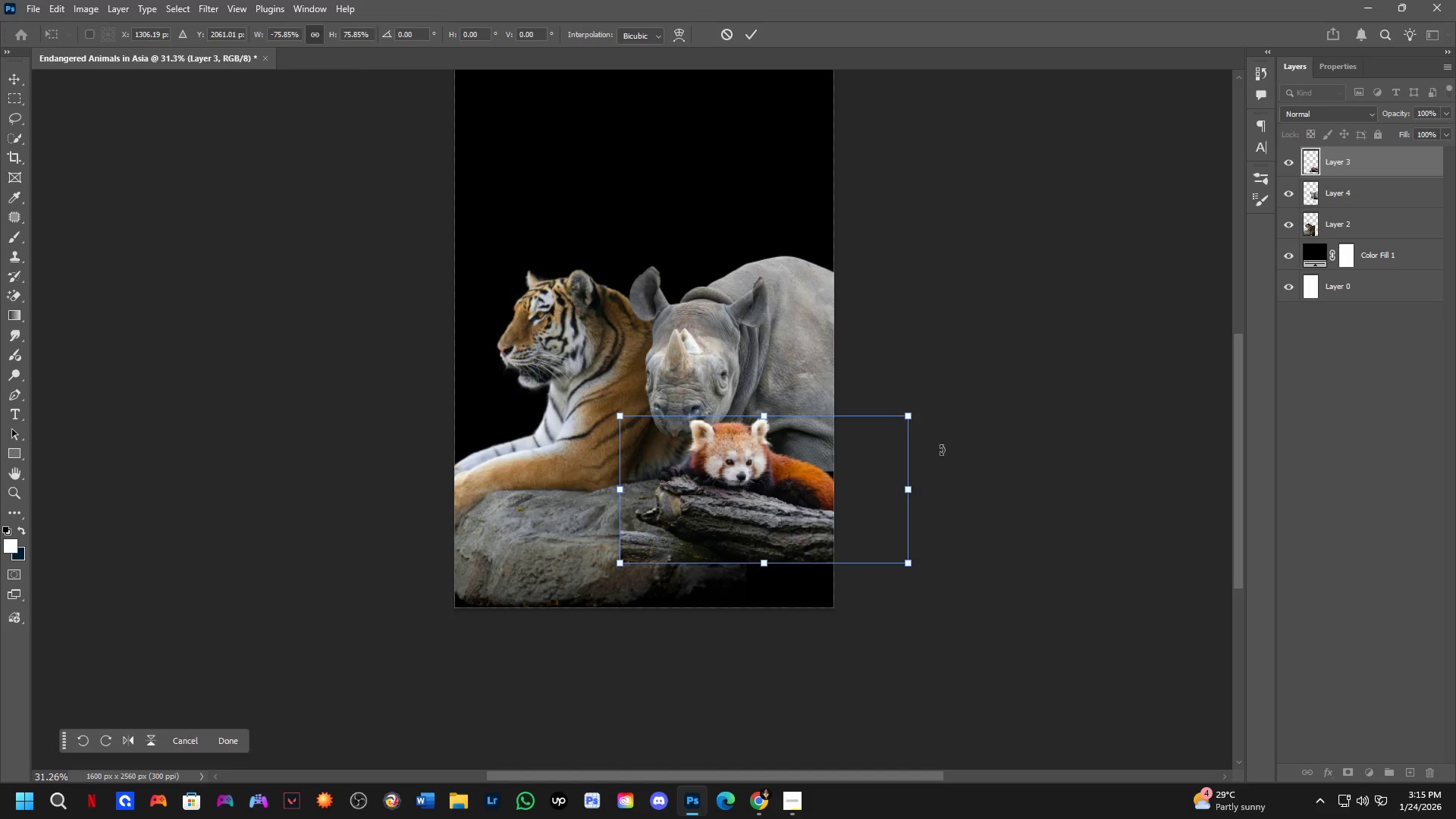 
left_click_drag(start_coordinate=[949, 448], to_coordinate=[963, 391])
 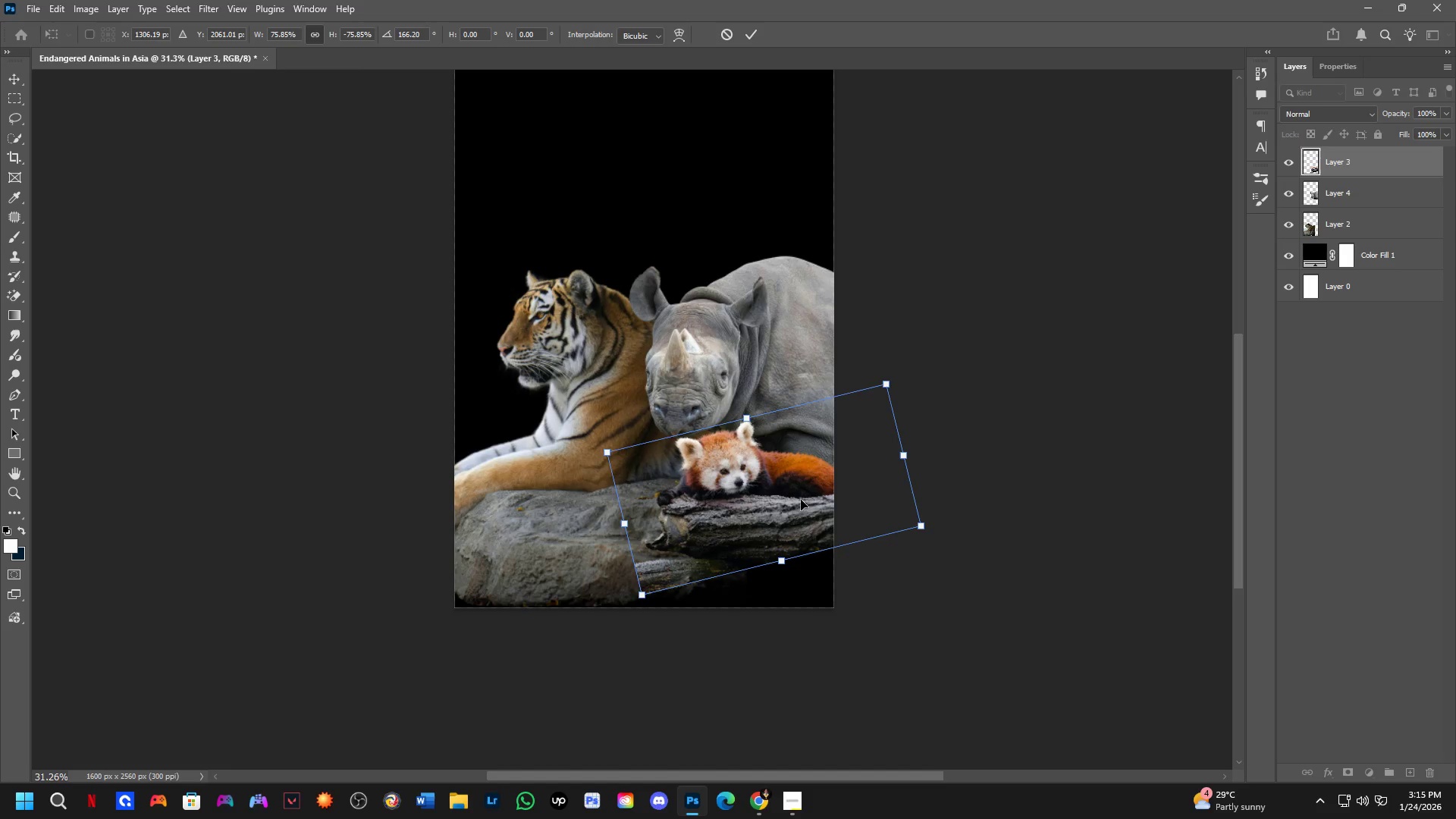 
key(NumpadEnter)
 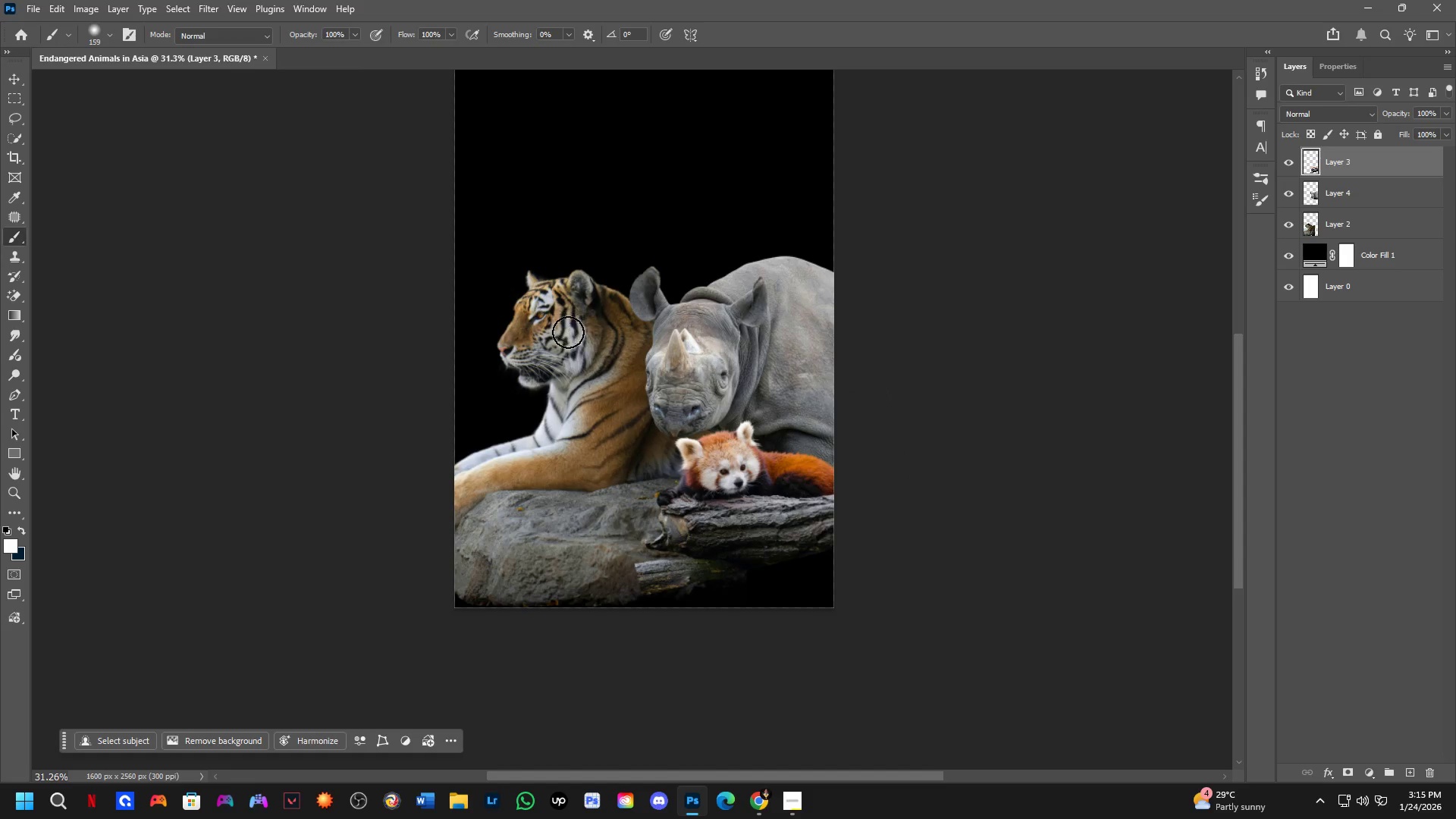 
hold_key(key=ControlLeft, duration=1.05)
left_click_drag(start_coordinate=[564, 381], to_coordinate=[550, 410])
 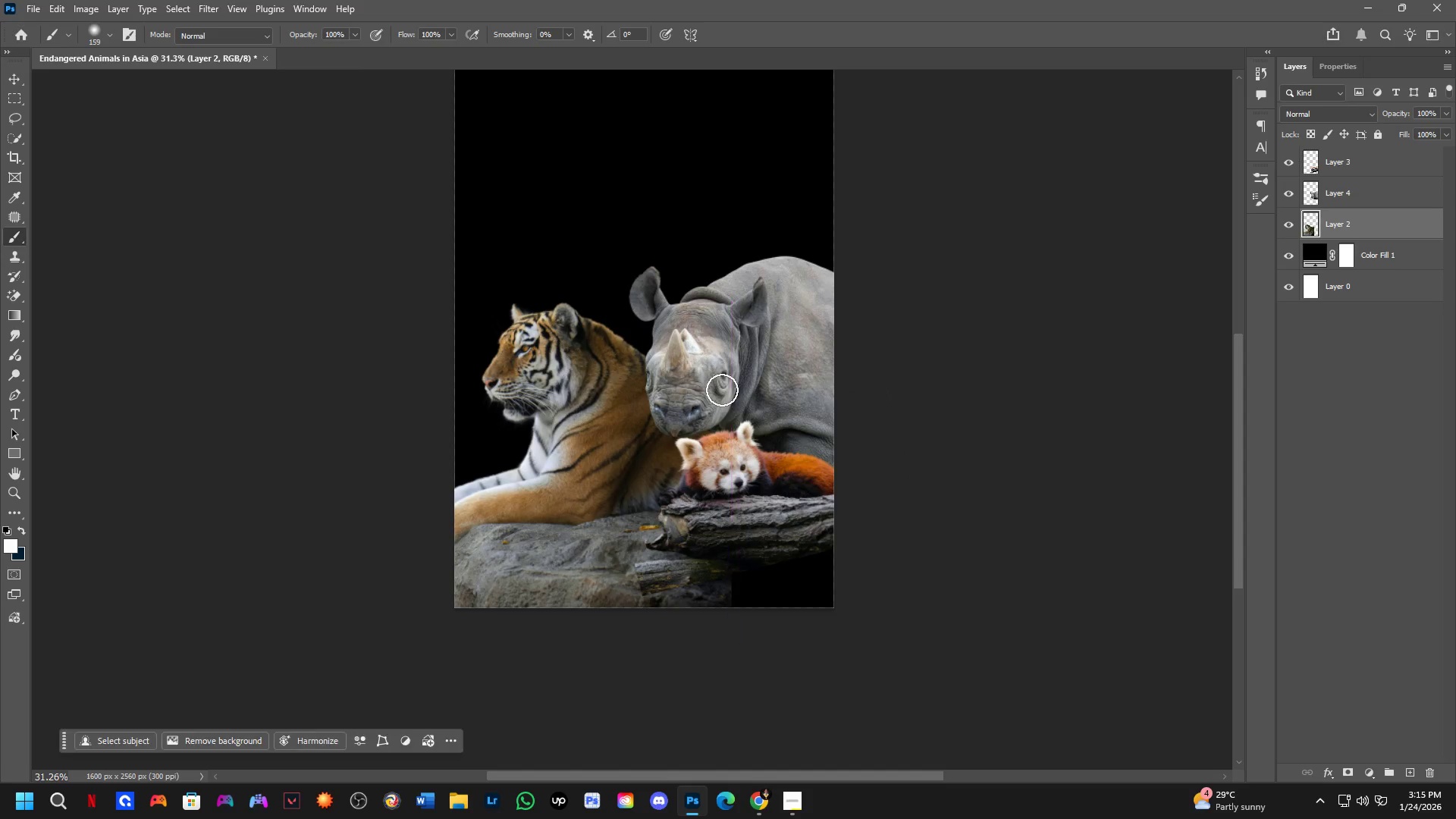 
hold_key(key=ControlLeft, duration=1.5)
left_click_drag(start_coordinate=[786, 359], to_coordinate=[742, 341])
 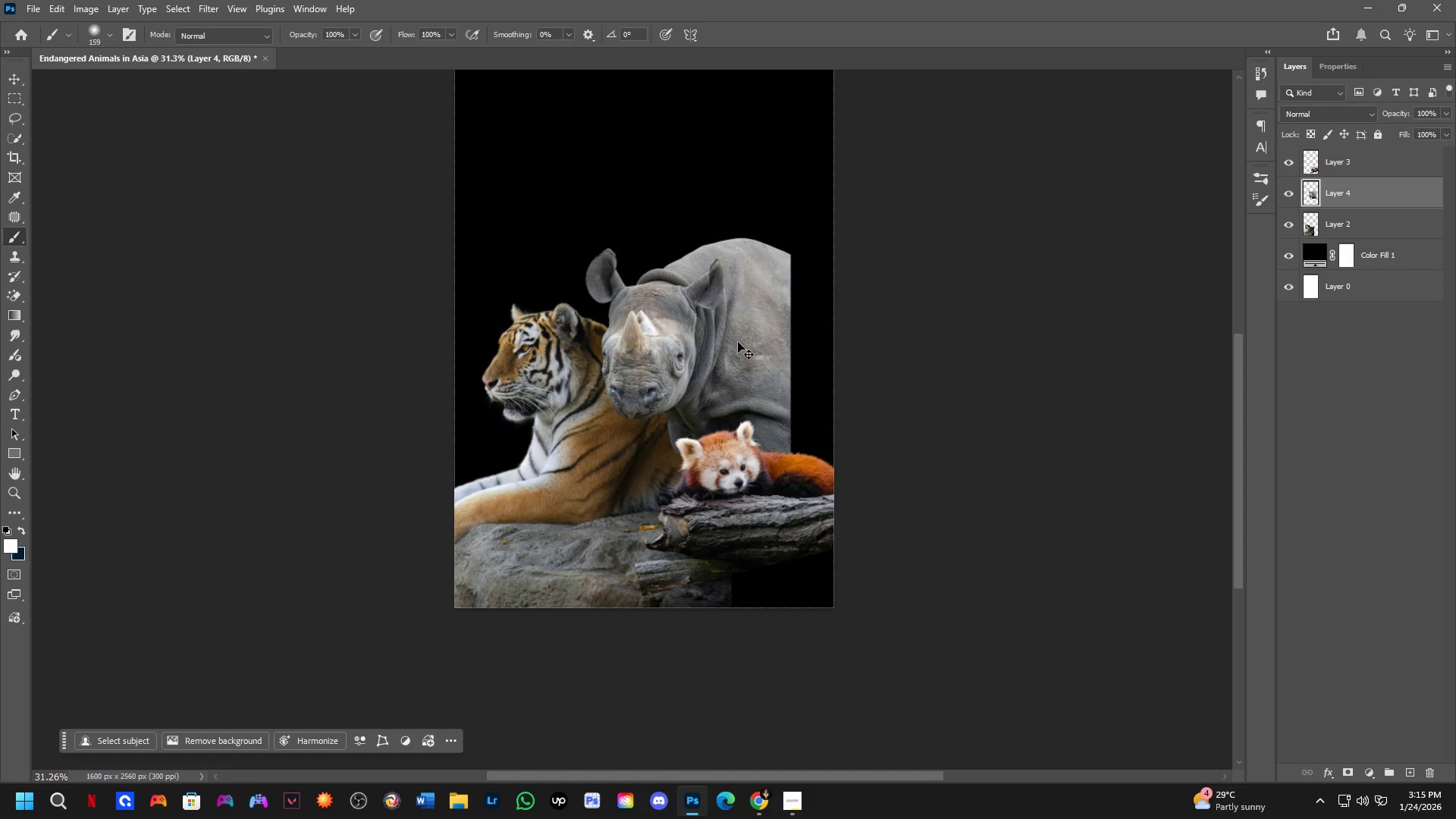 
hold_key(key=ControlLeft, duration=0.36)
 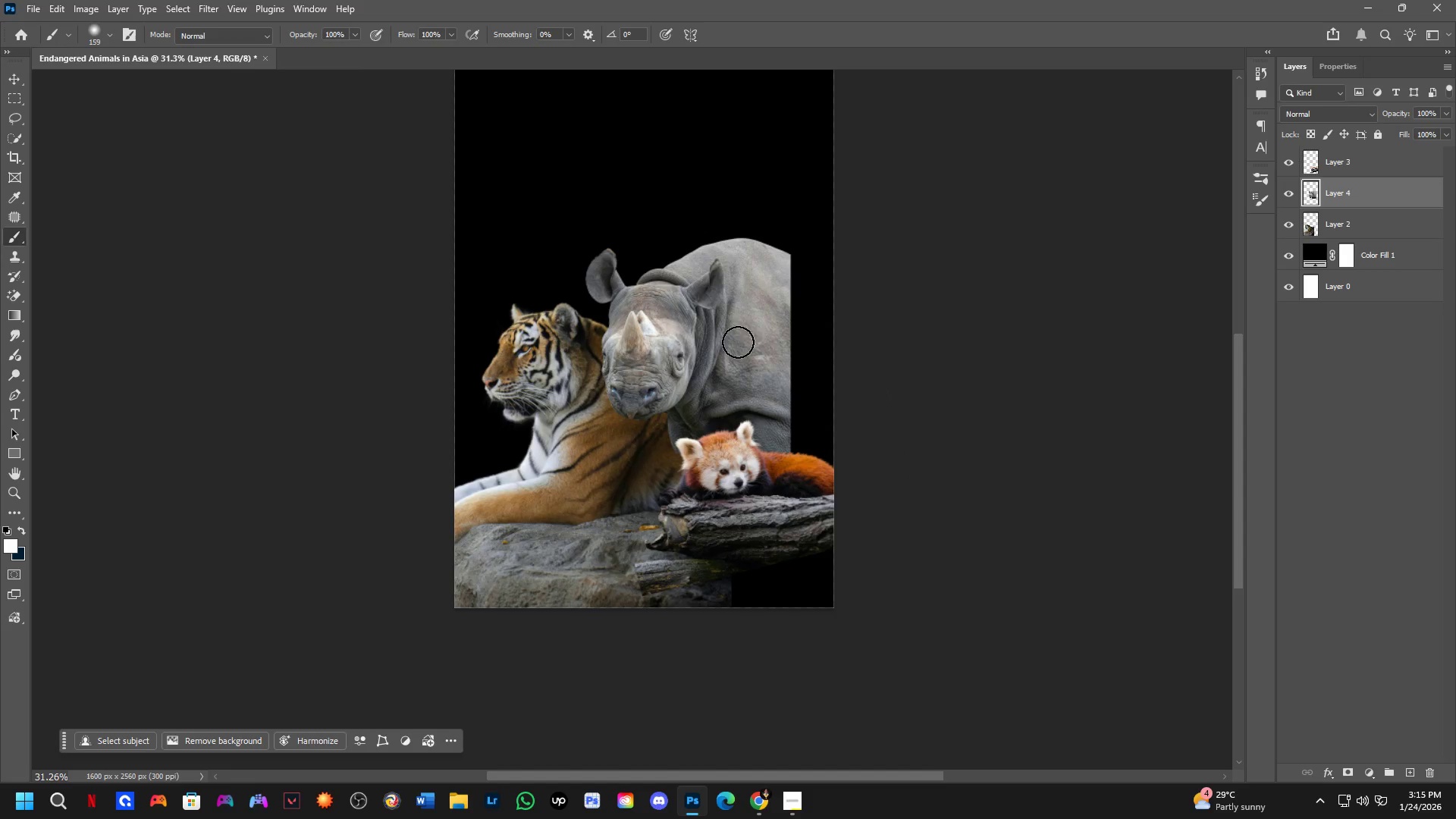 
key(Control+T)
 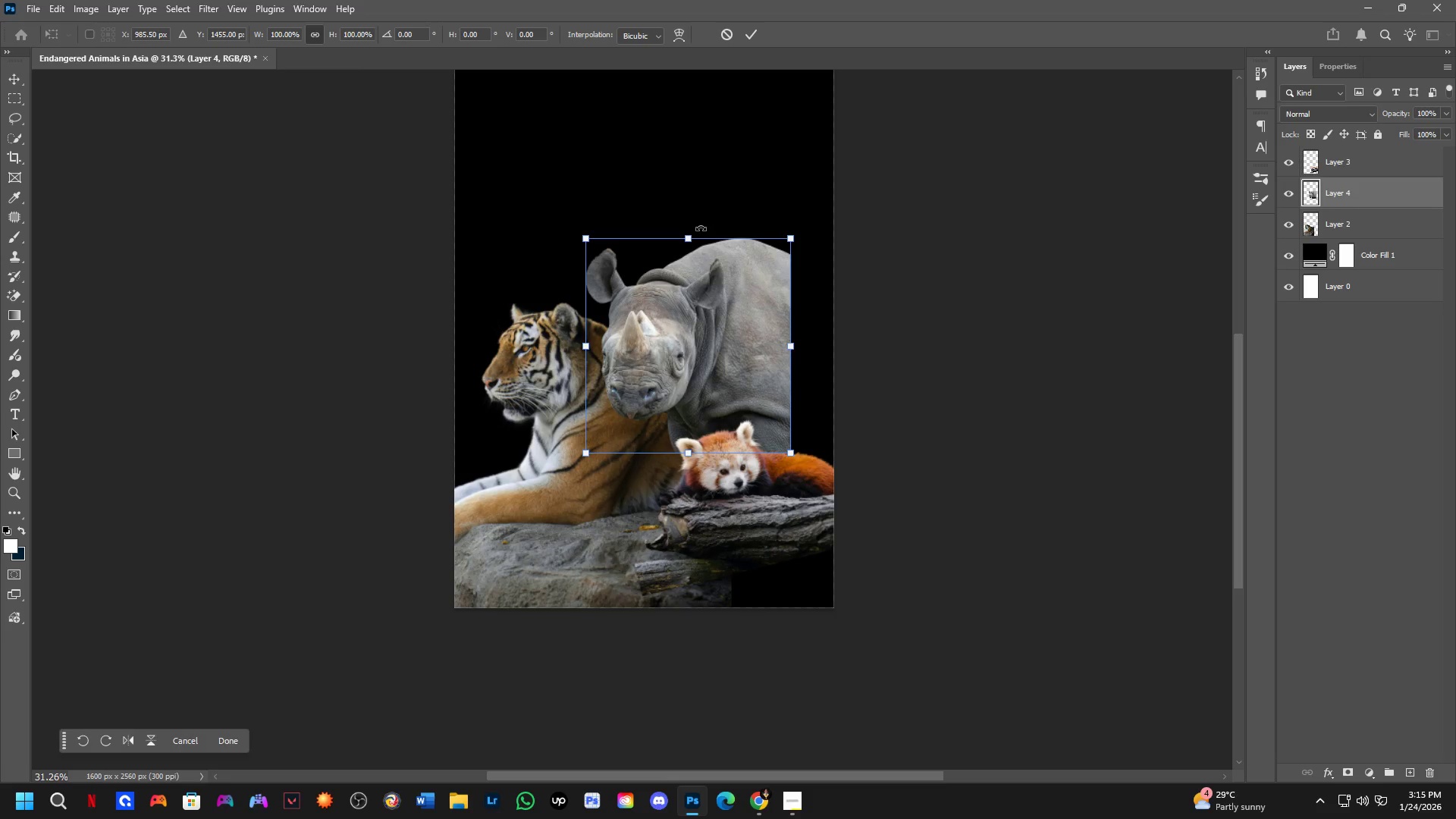 
left_click_drag(start_coordinate=[683, 238], to_coordinate=[692, 210])
 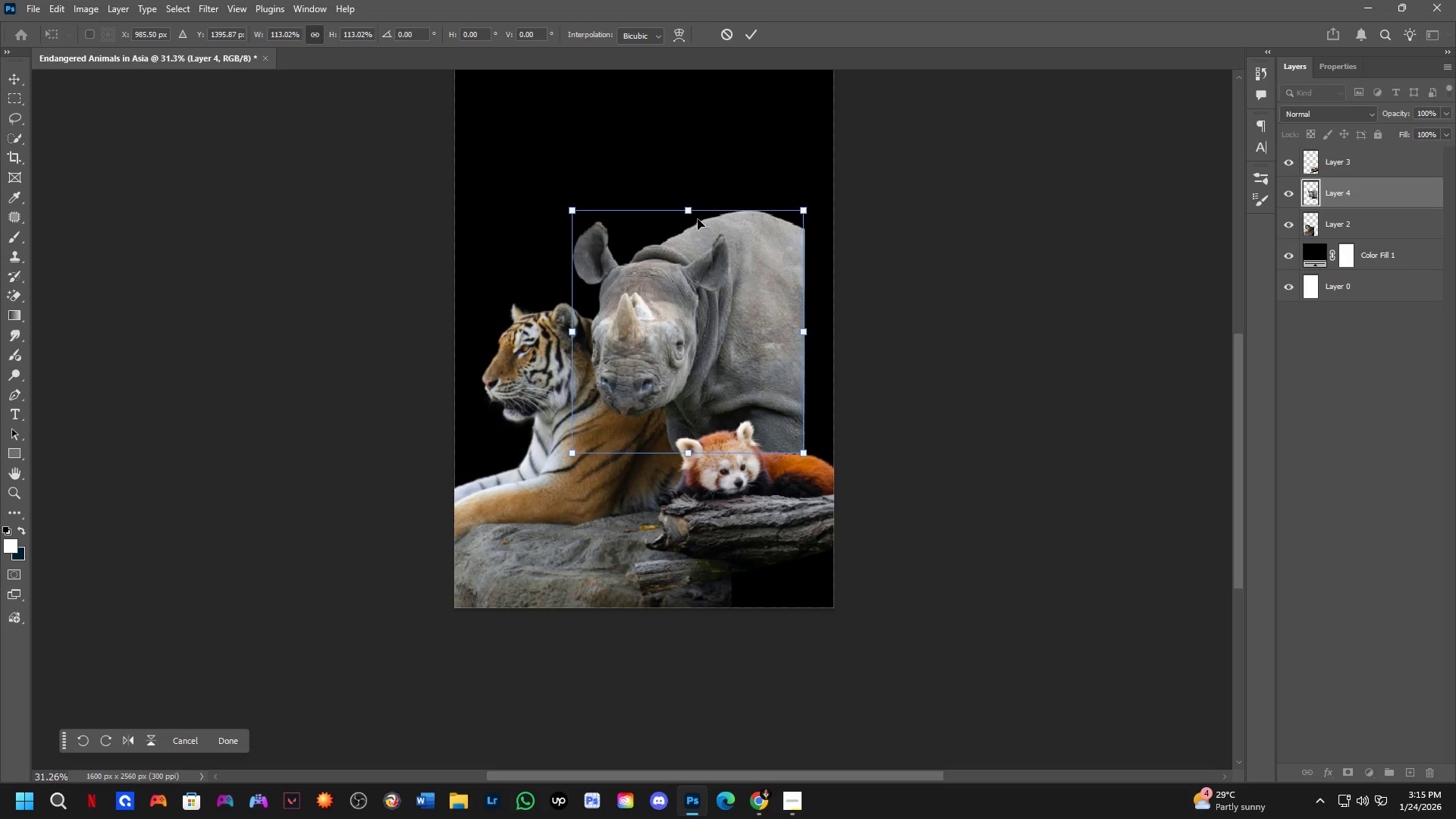 
key(NumpadEnter)
 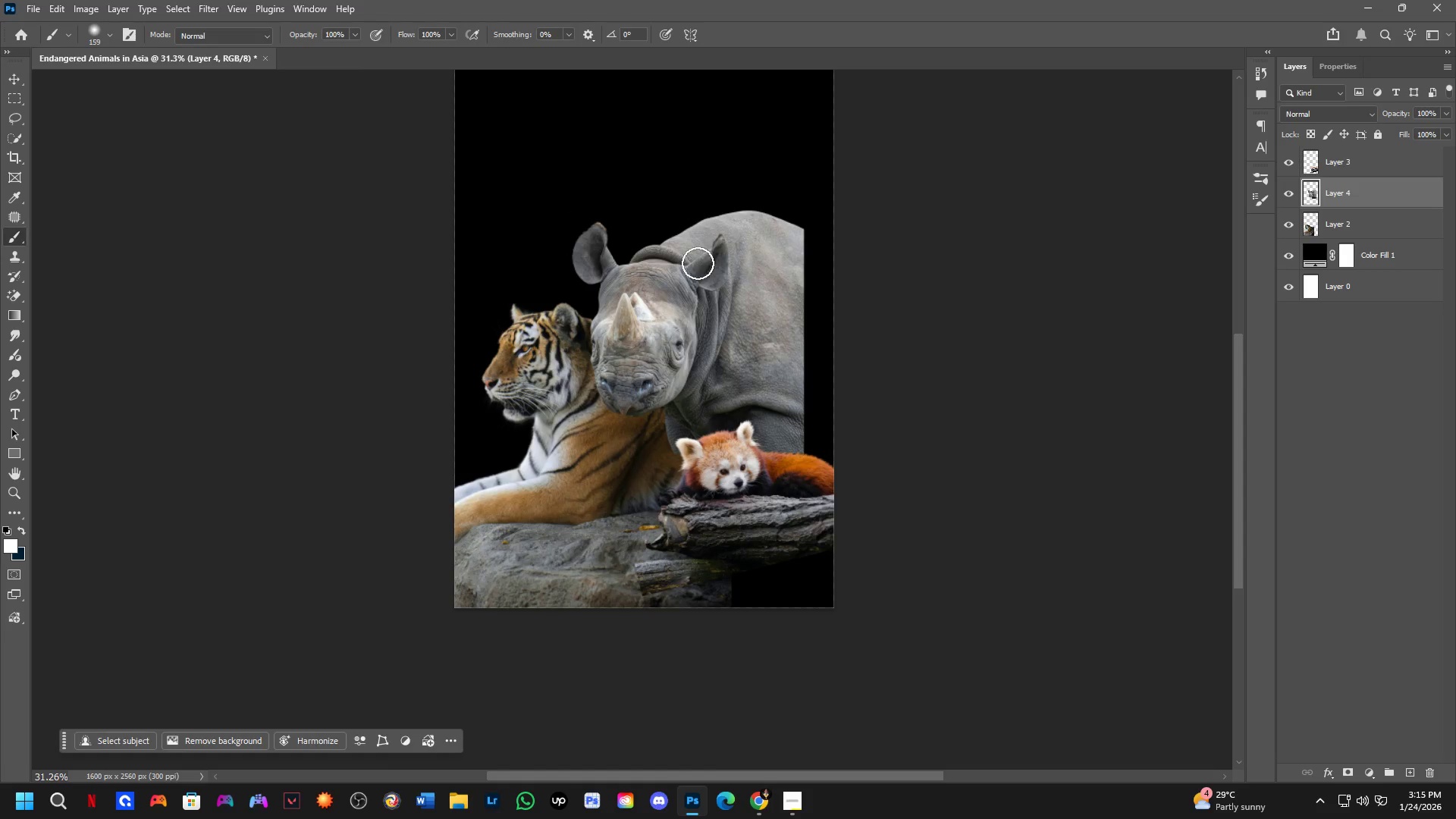 
hold_key(key=ControlLeft, duration=0.86)
left_click_drag(start_coordinate=[712, 293], to_coordinate=[723, 297])
 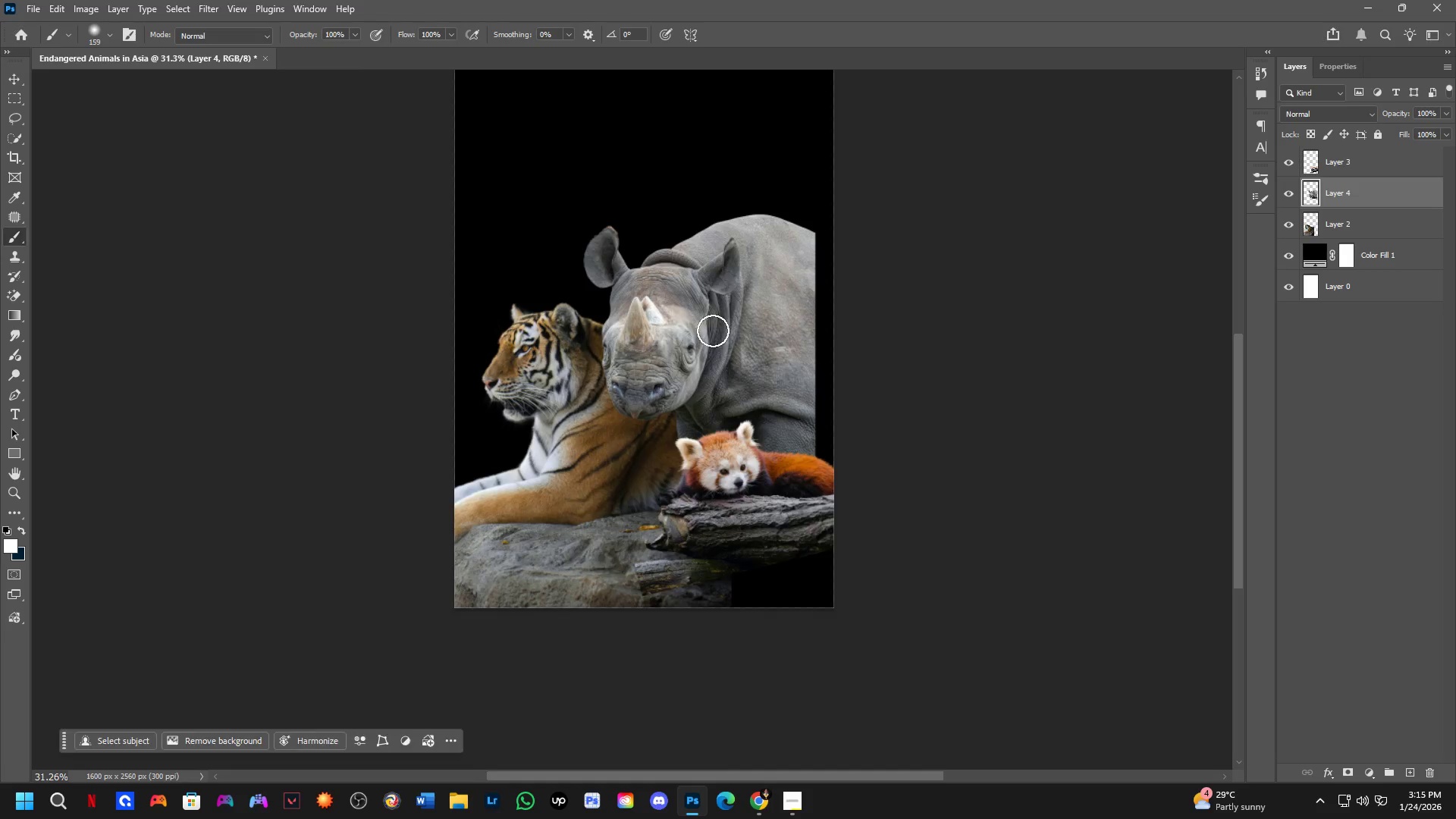 
scroll: coordinate [714, 360], scroll_direction: down, amount: 5.0
 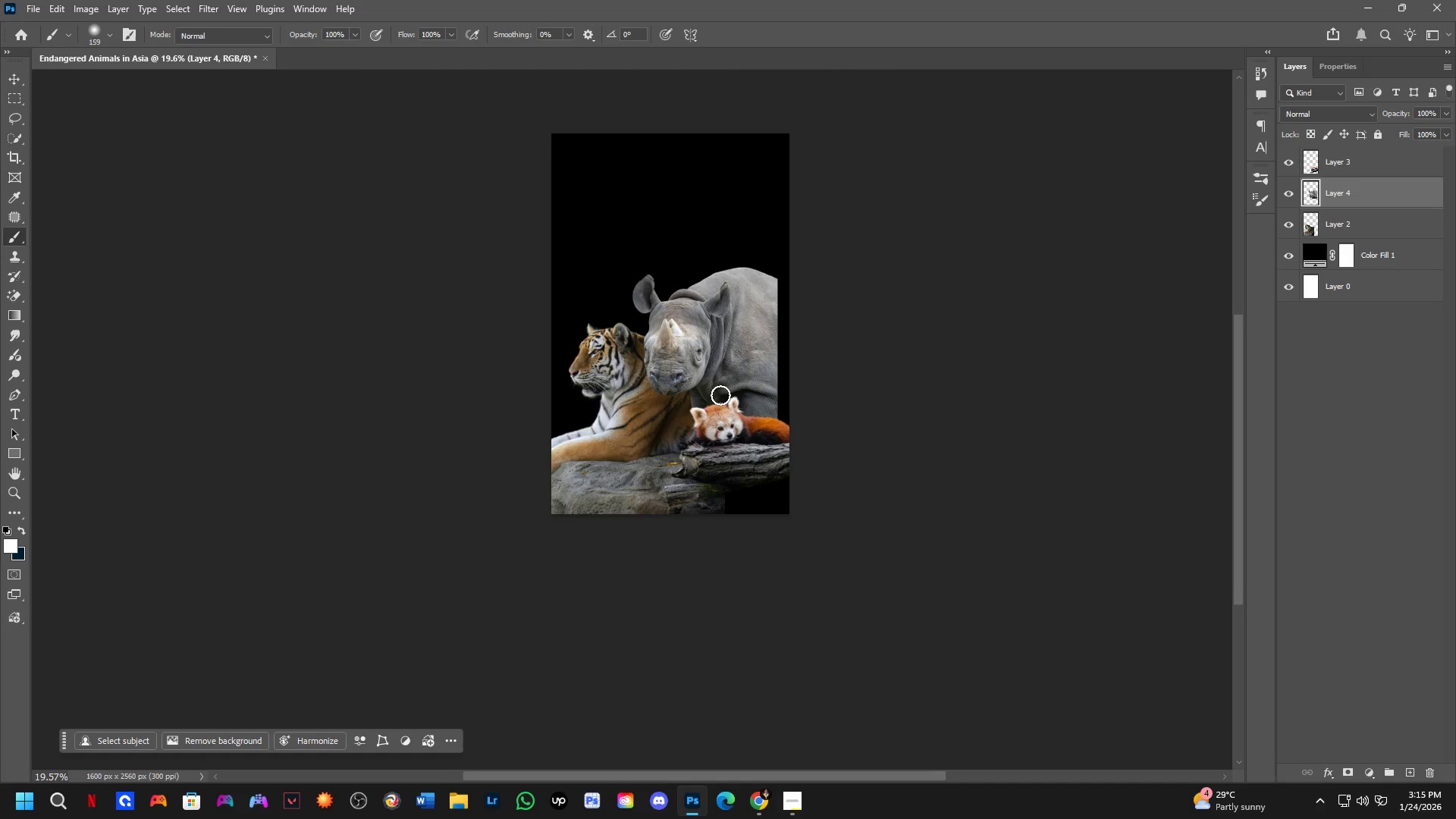 
hold_key(key=ControlLeft, duration=1.52)
 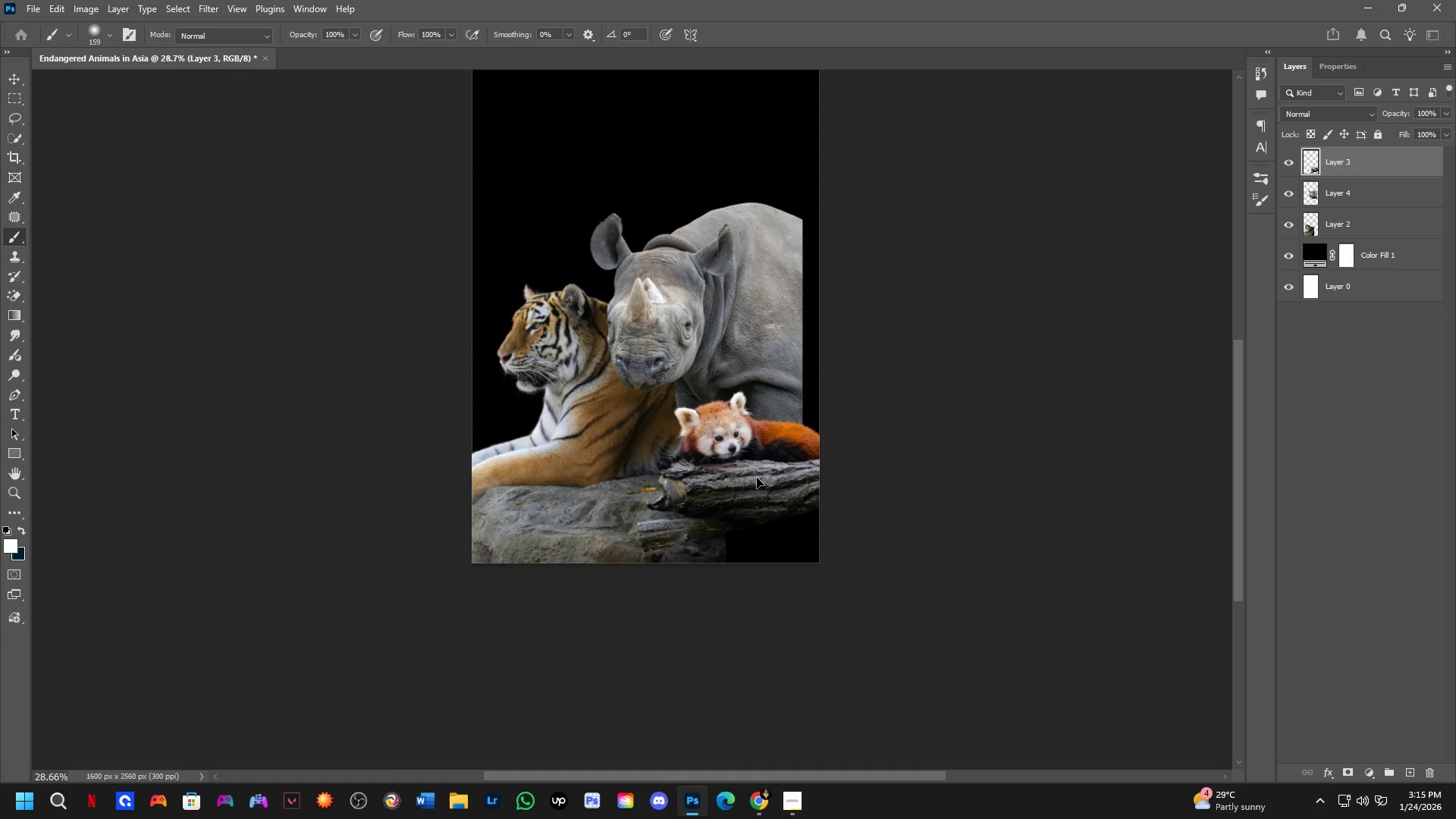 
scroll: coordinate [726, 423], scroll_direction: up, amount: 4.0
 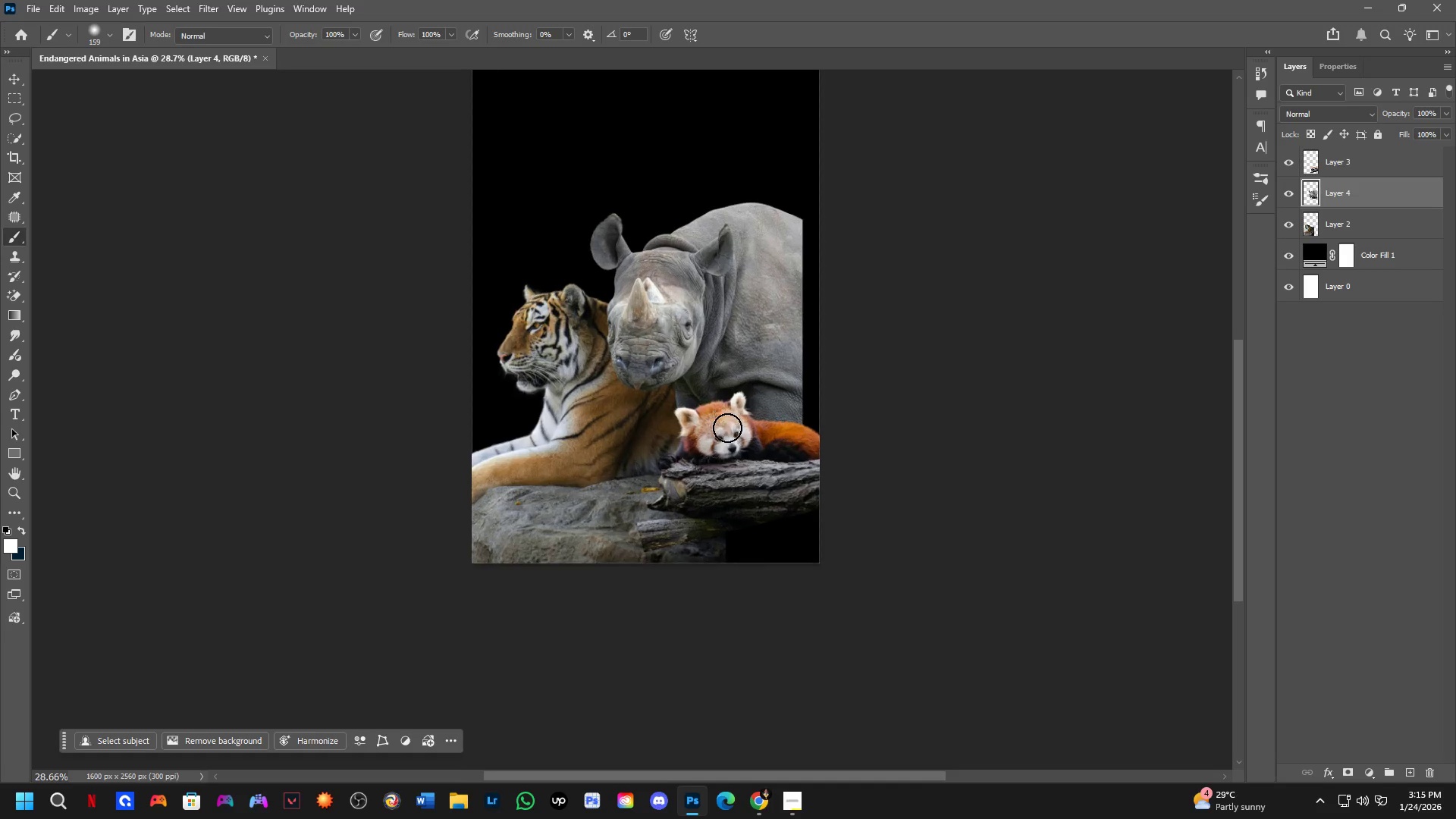 
hold_key(key=ControlLeft, duration=1.5)
left_click_drag(start_coordinate=[757, 474], to_coordinate=[740, 453])
 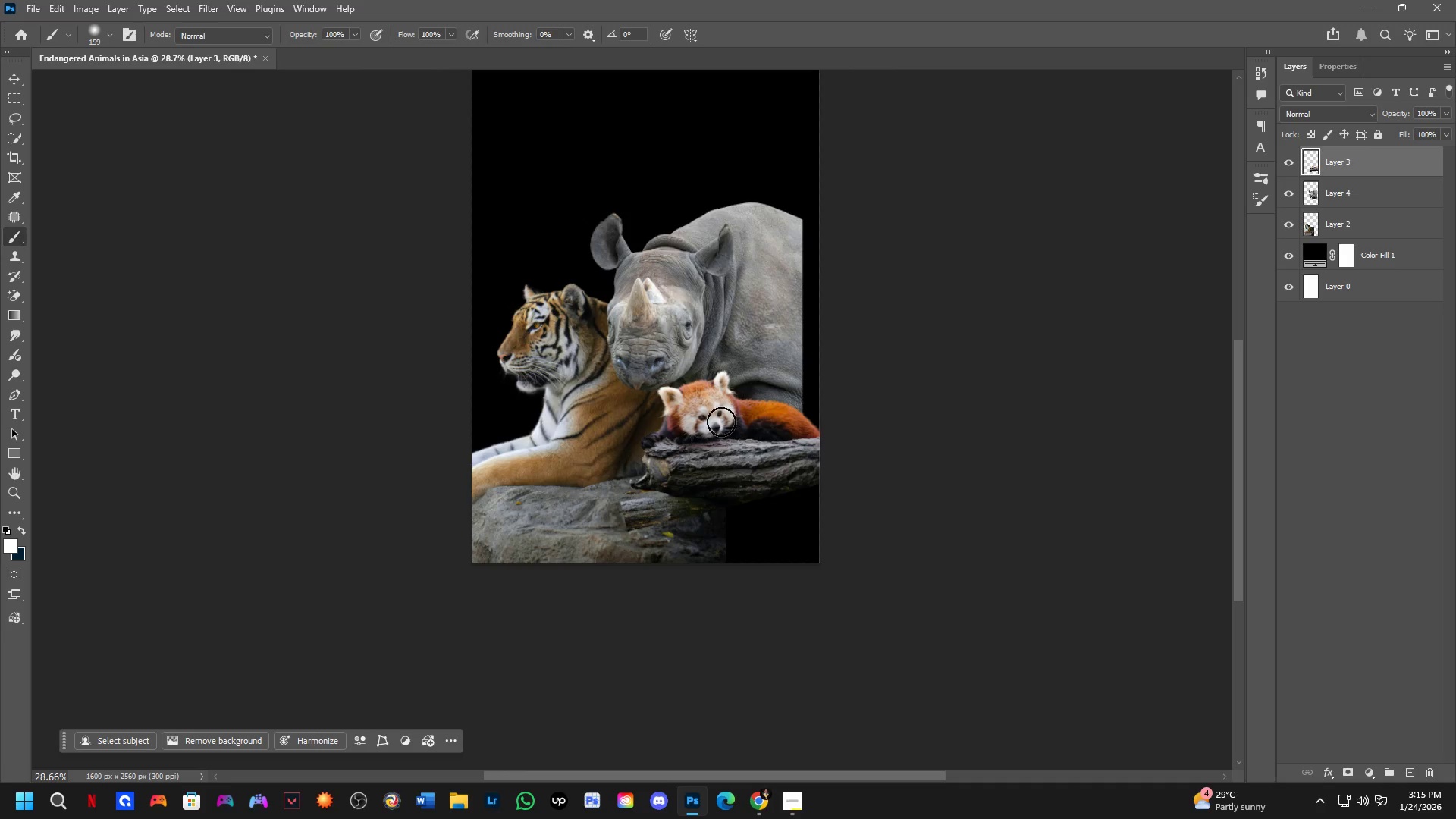 
hold_key(key=ControlLeft, duration=1.5)
 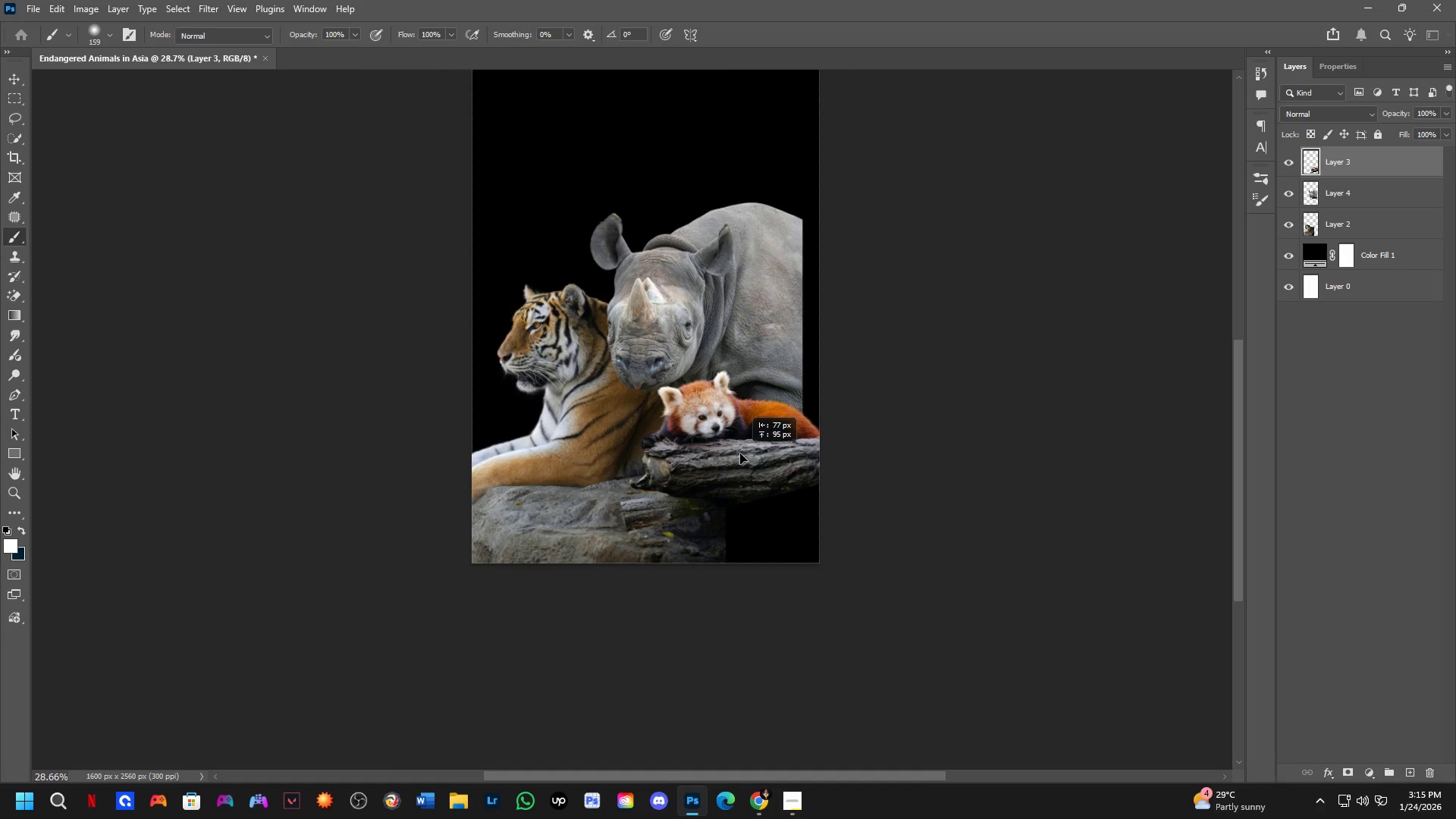 
key(Control+ControlLeft)
 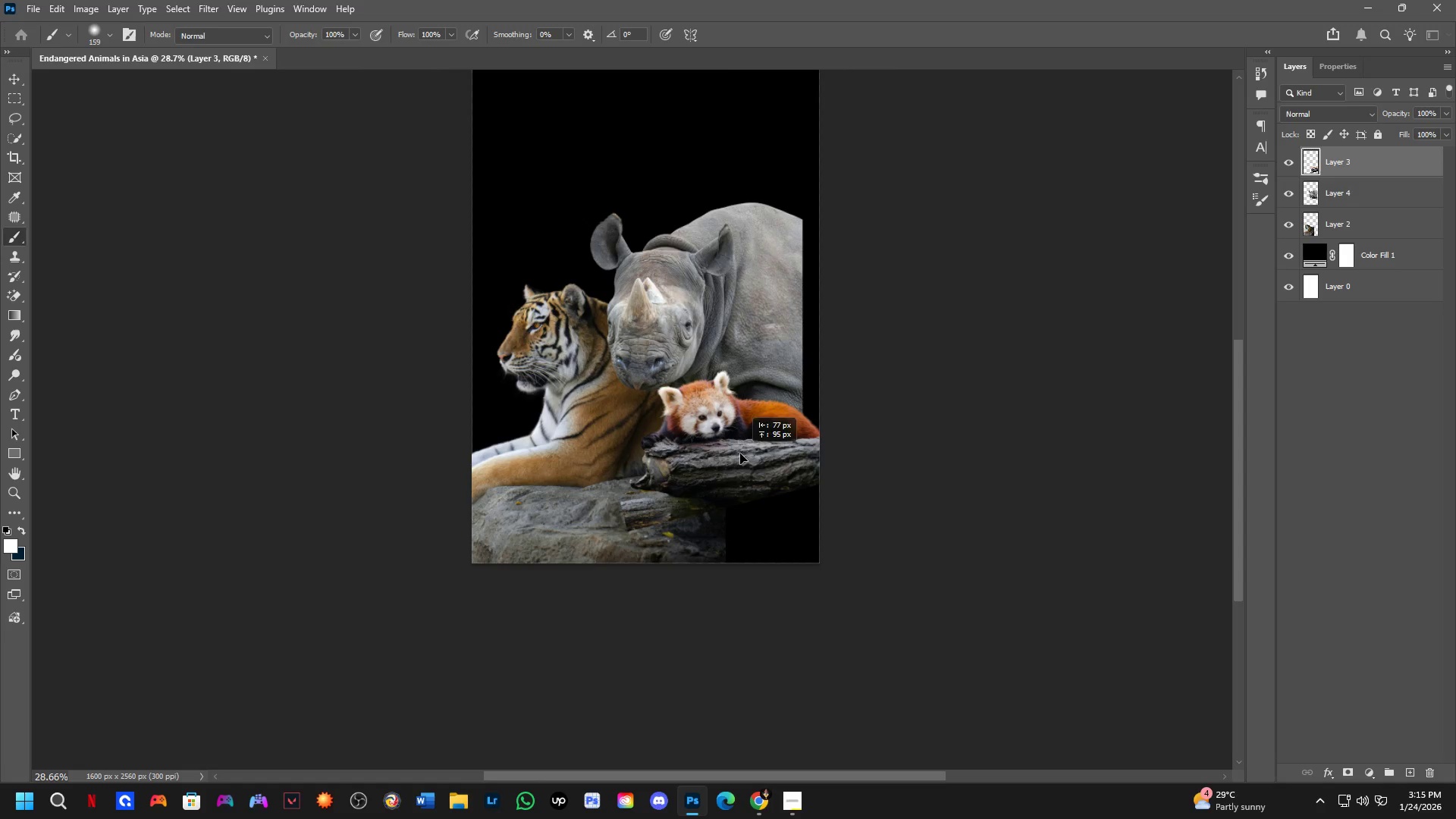 
key(Control+ControlLeft)
 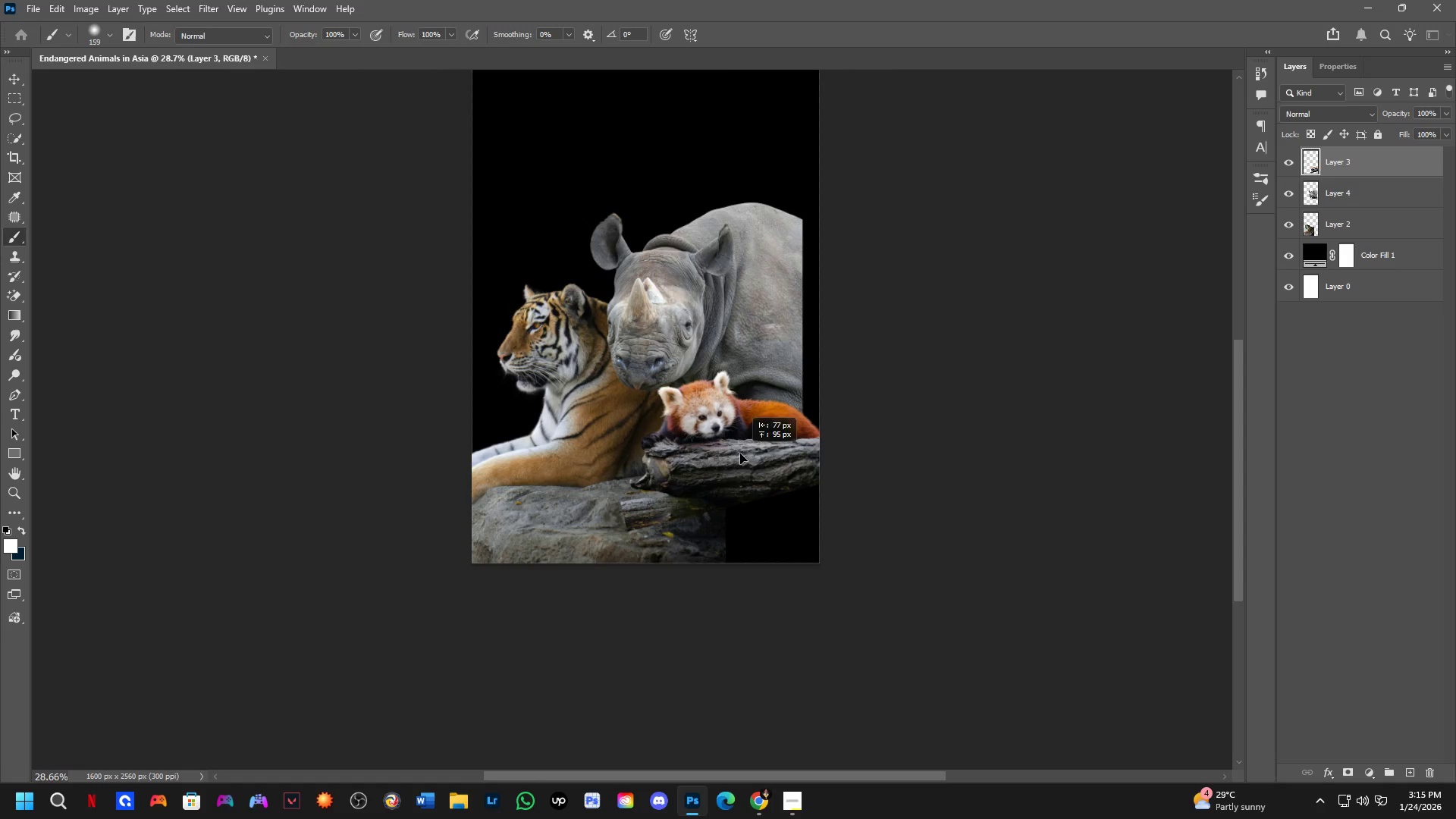 
key(Control+ControlLeft)
 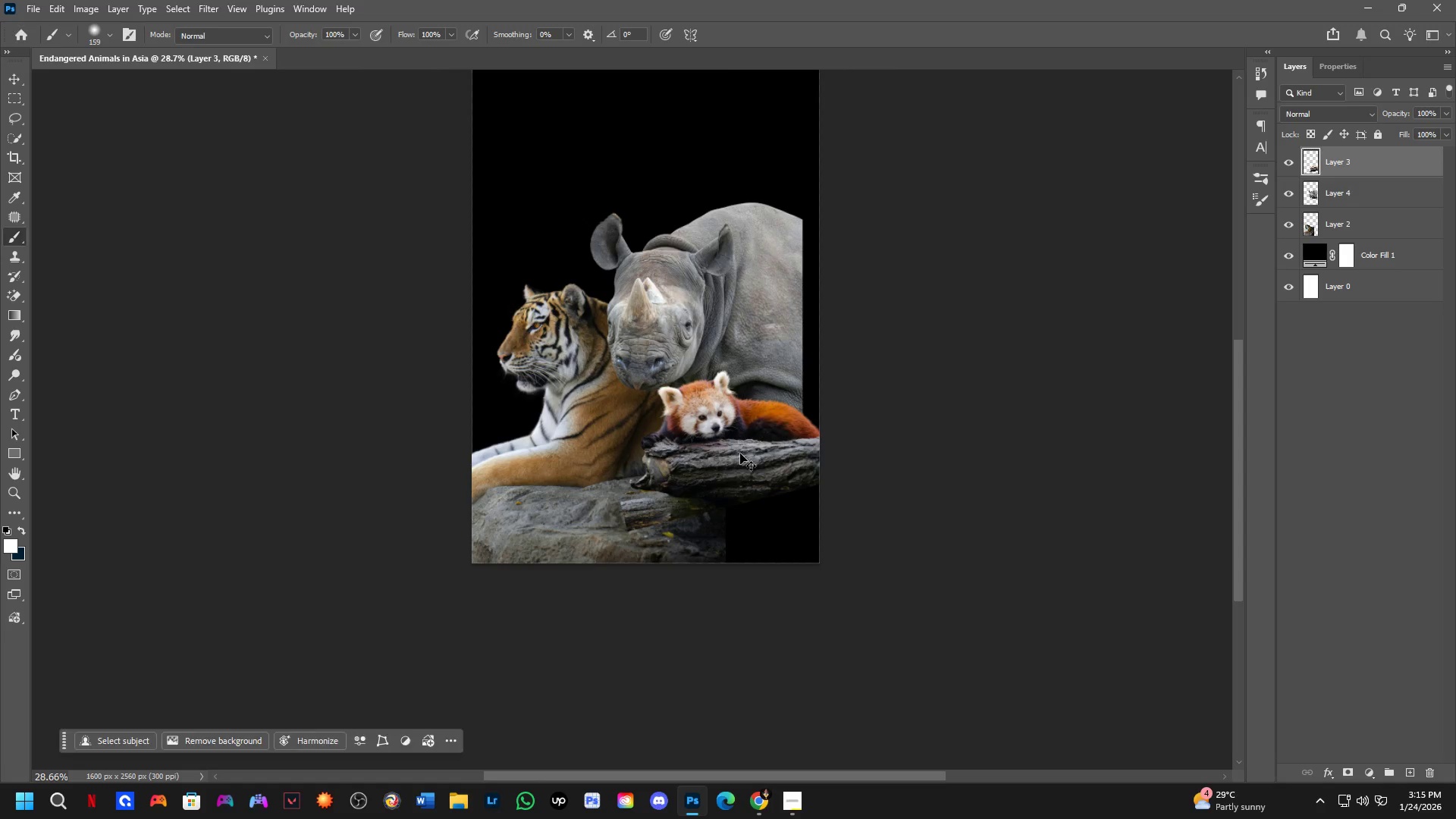 
key(Control+ControlLeft)
 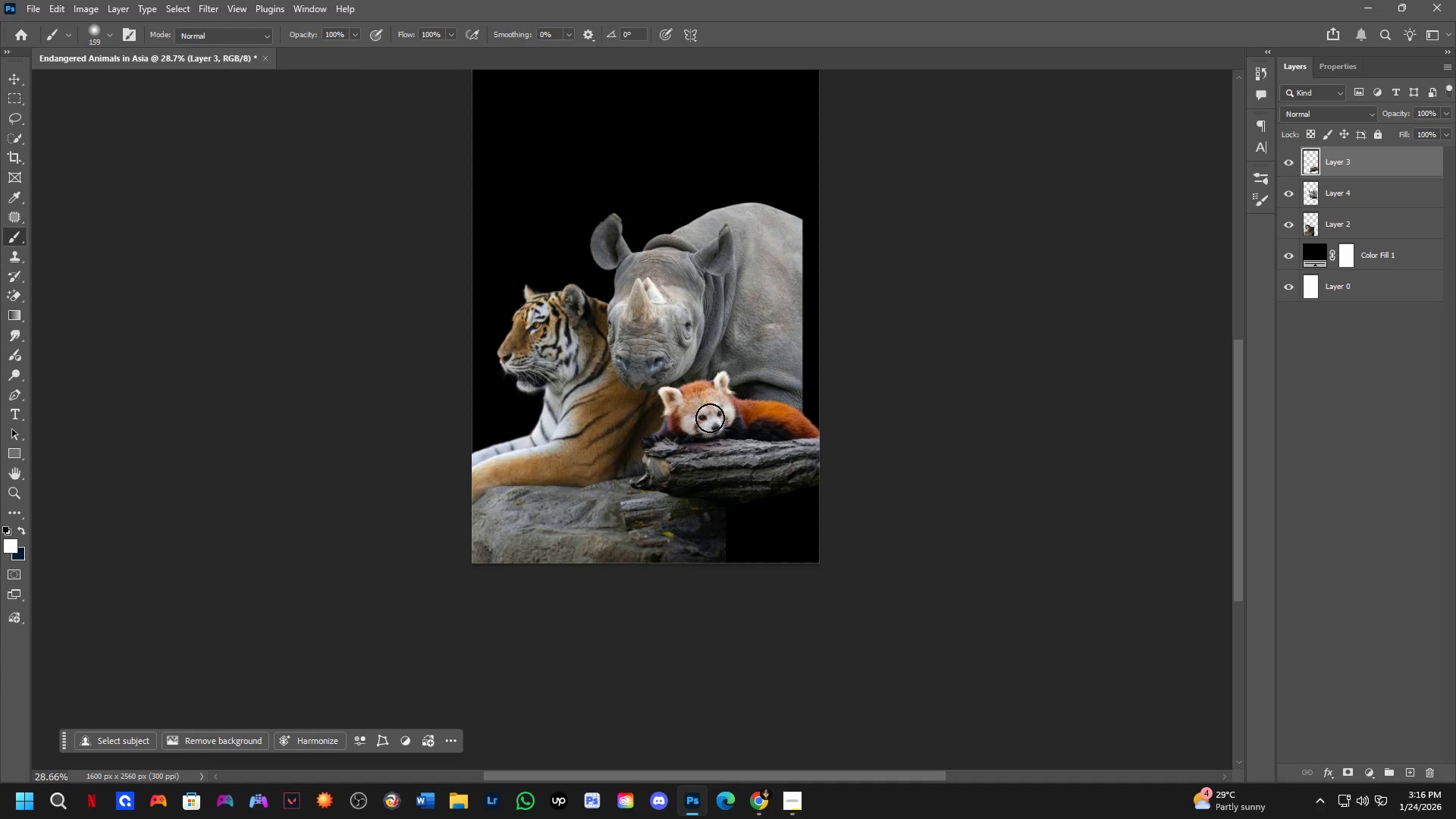 
wait(48.22)
 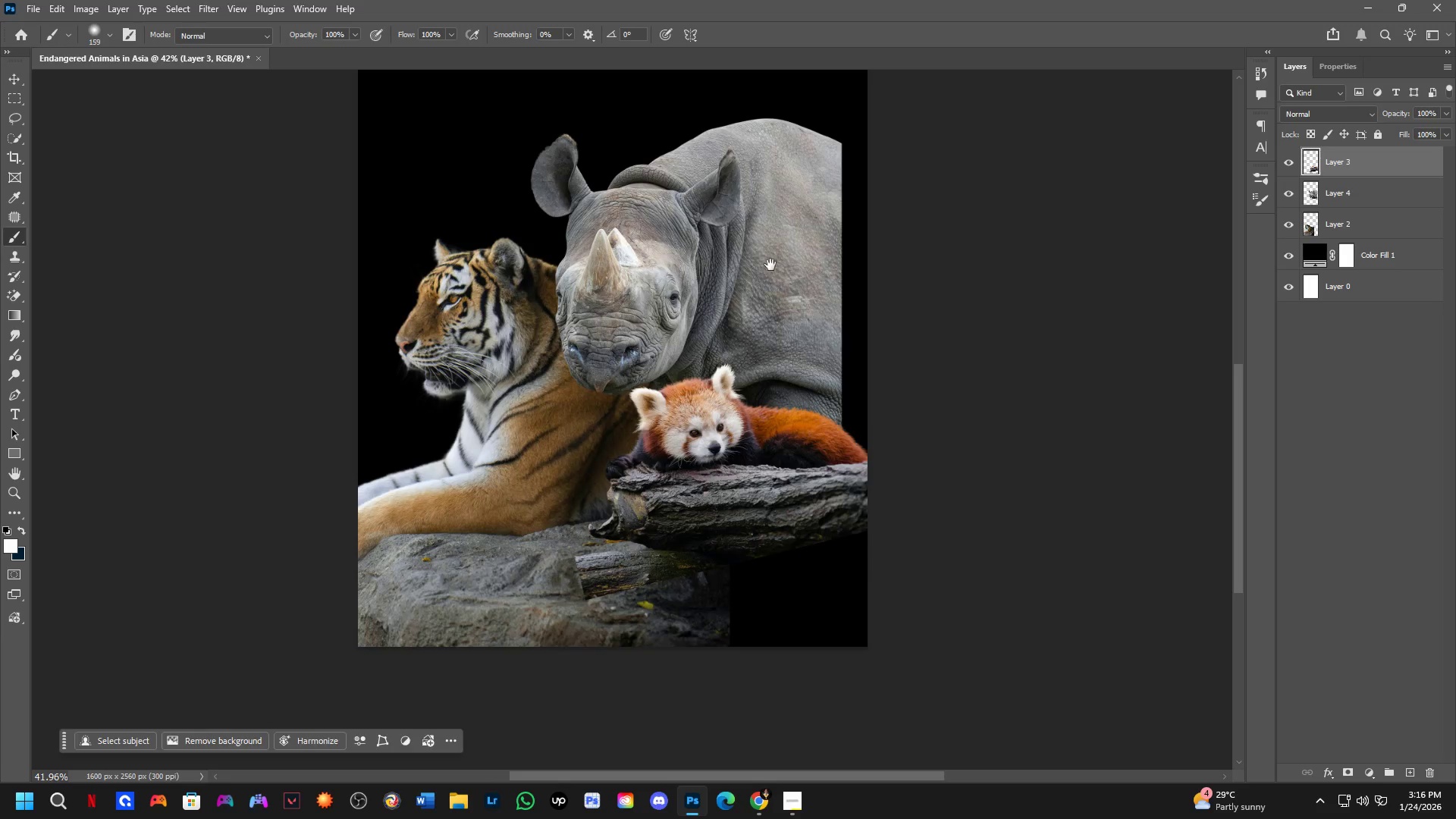 
hold_key(key=Space, duration=0.48)
 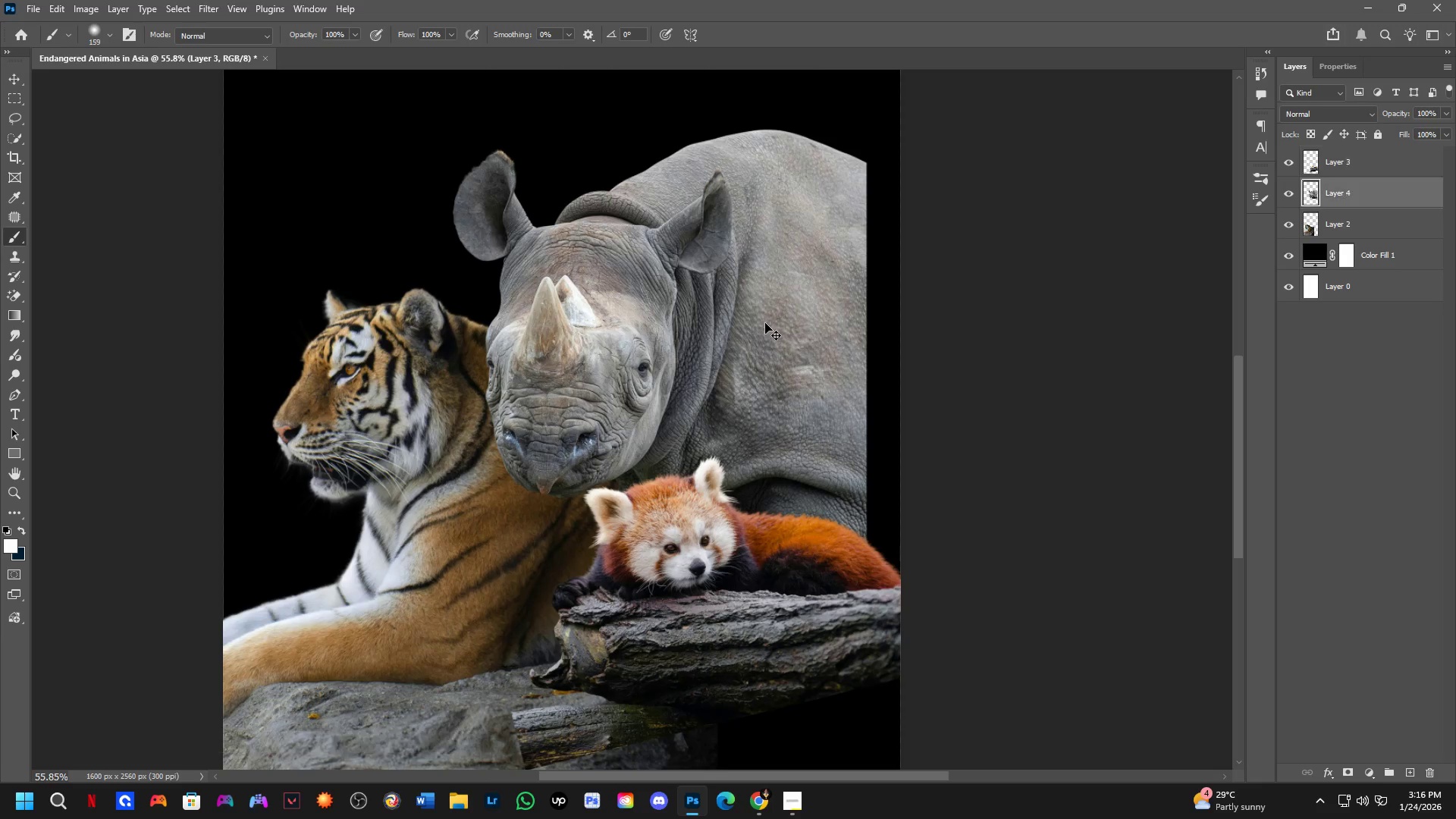 
left_click_drag(start_coordinate=[770, 263], to_coordinate=[770, 322])
 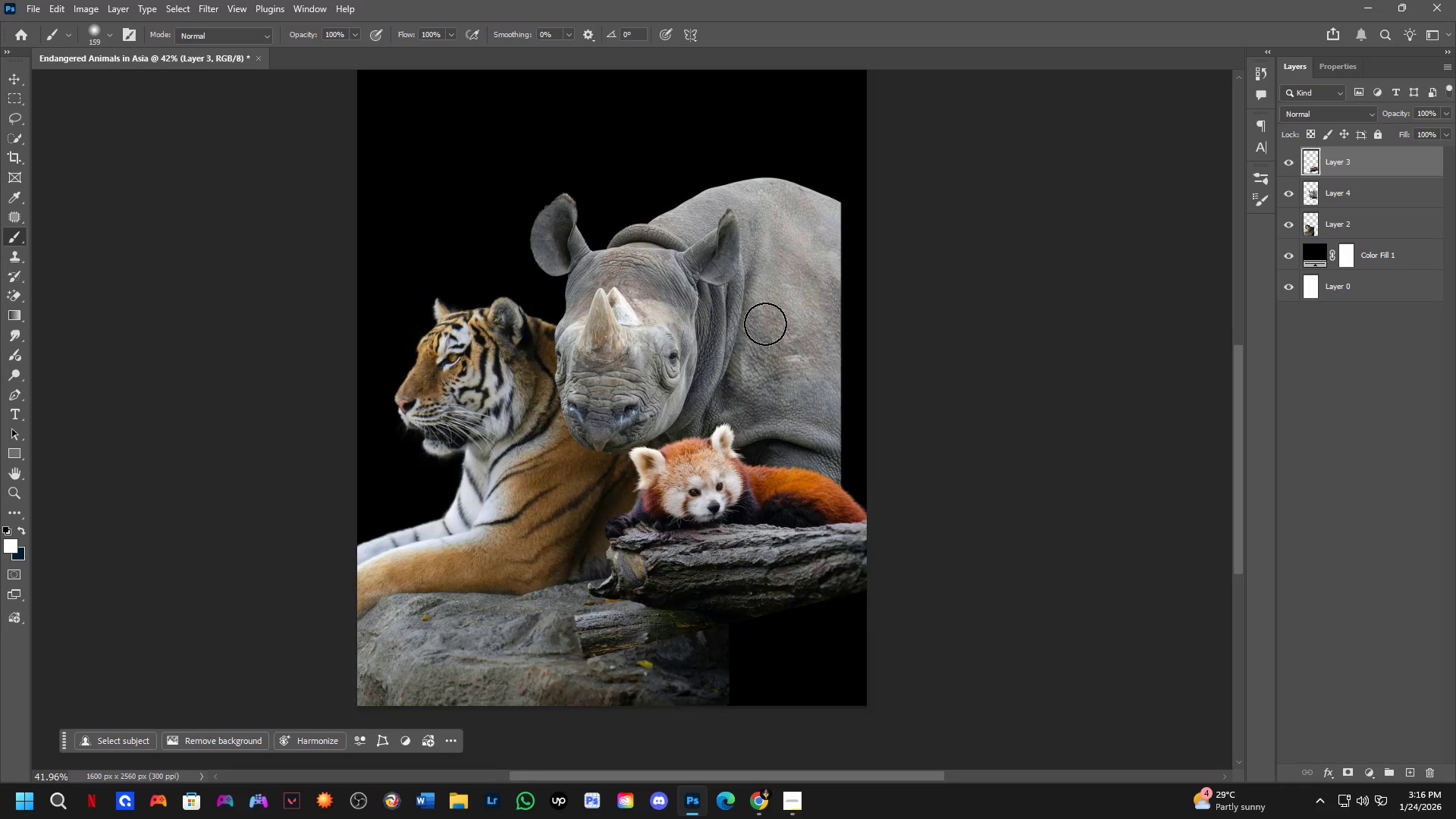 
scroll: coordinate [773, 278], scroll_direction: up, amount: 4.0
 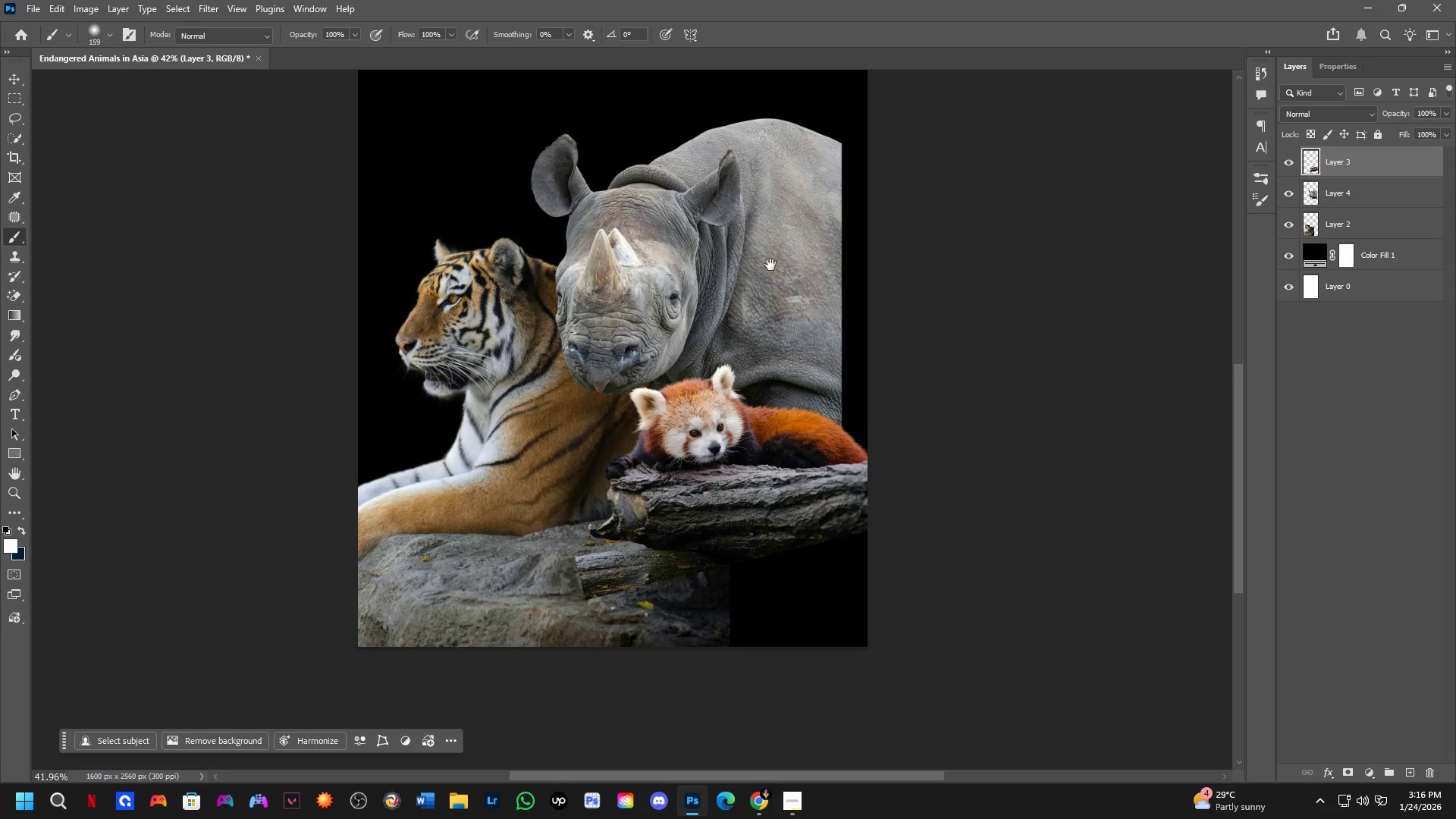 
hold_key(key=ControlLeft, duration=1.5)
left_click_drag(start_coordinate=[765, 323], to_coordinate=[772, 334])
 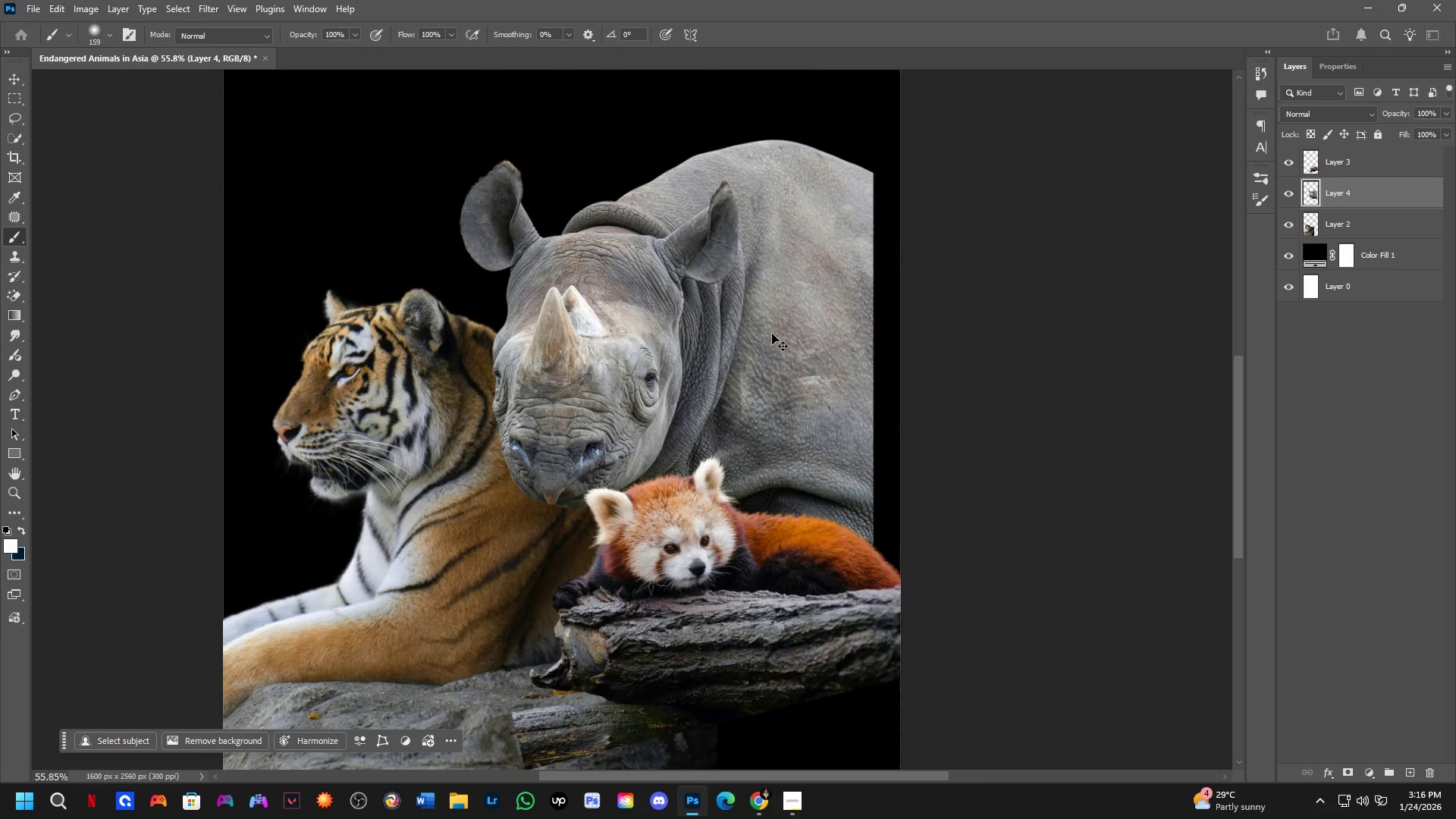 
scroll: coordinate [765, 324], scroll_direction: up, amount: 3.0
 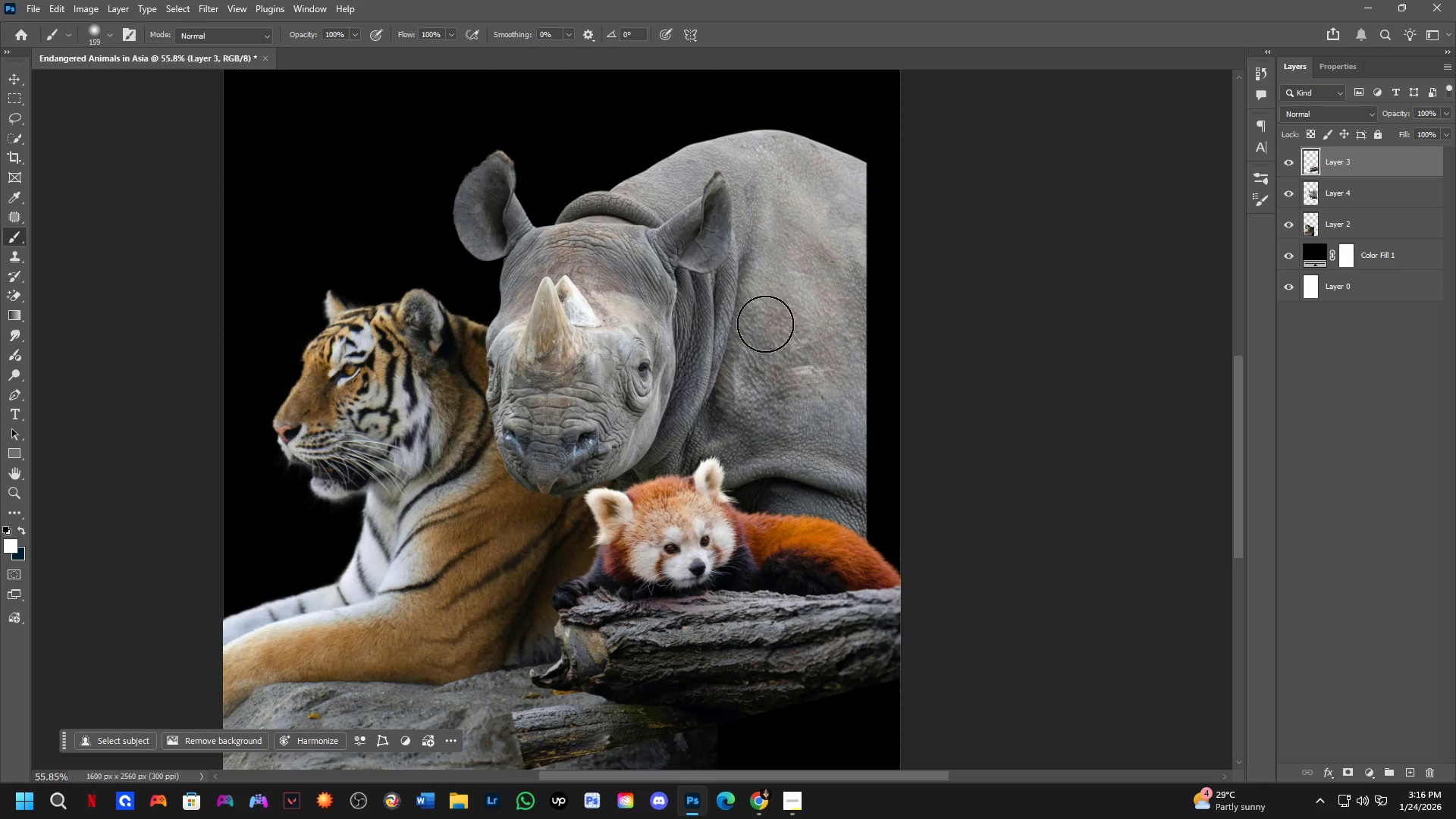 
key(Control+ControlLeft)
 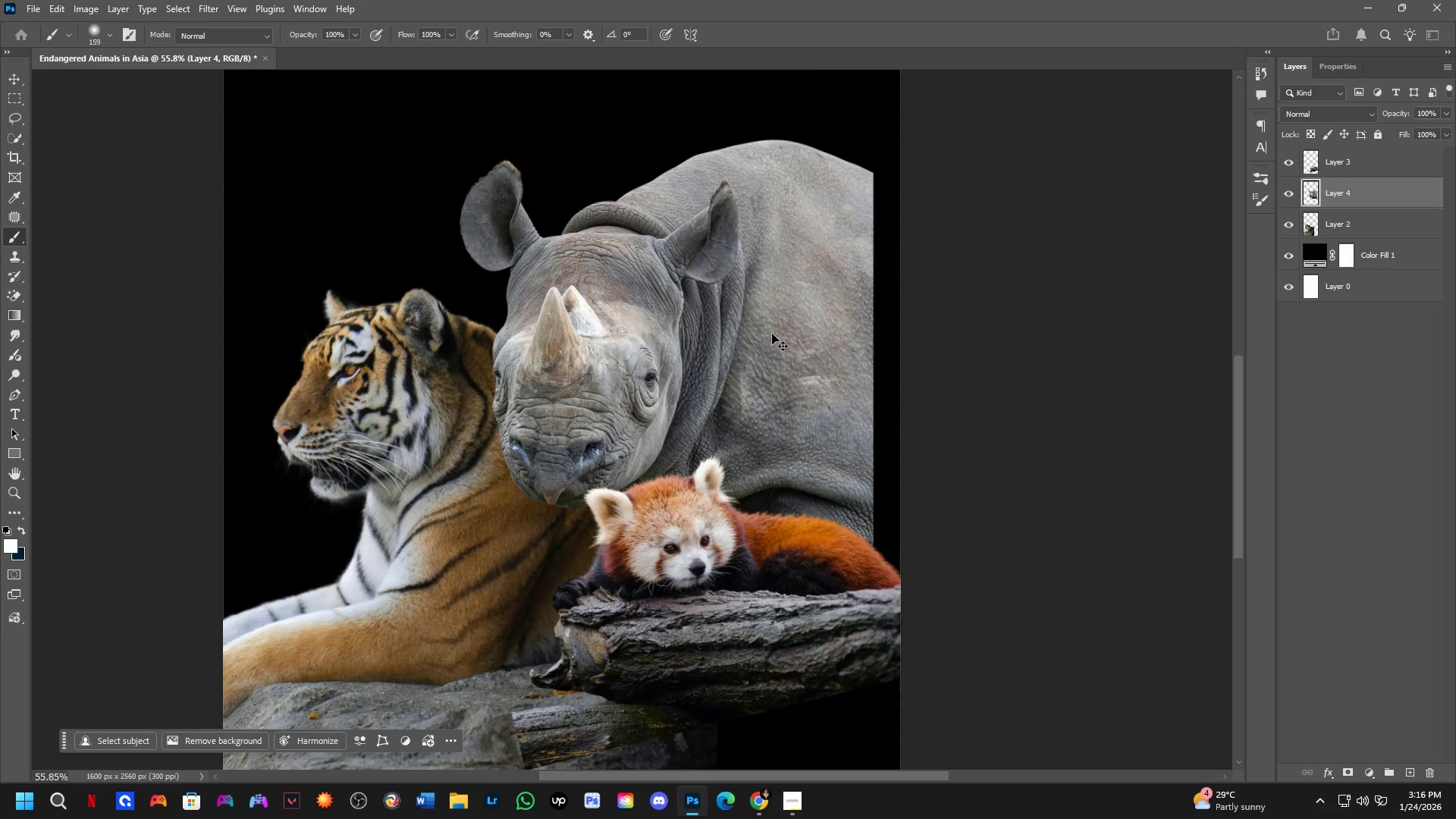 
key(Control+ControlLeft)
 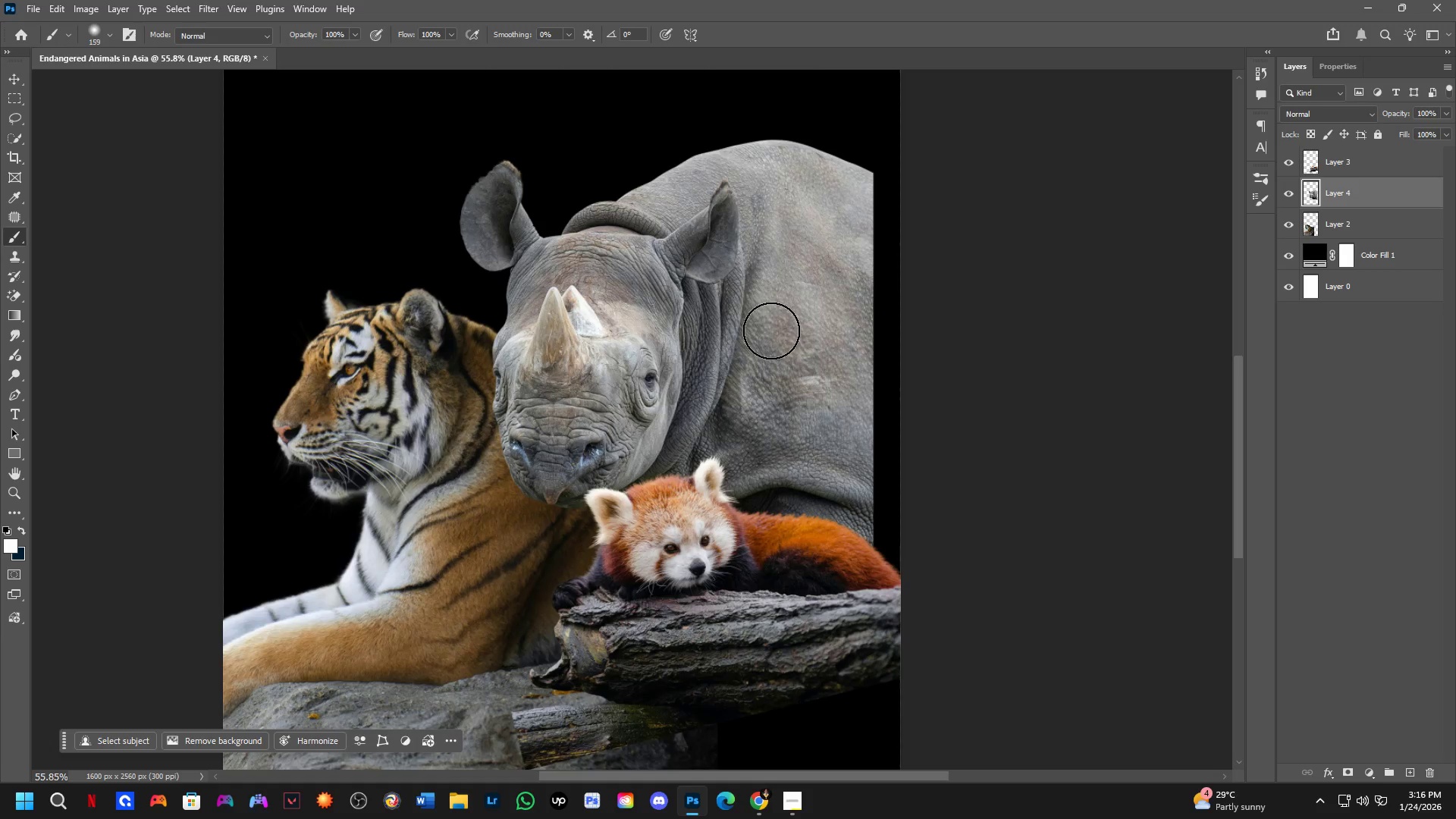 
scroll: coordinate [771, 331], scroll_direction: down, amount: 1.0
 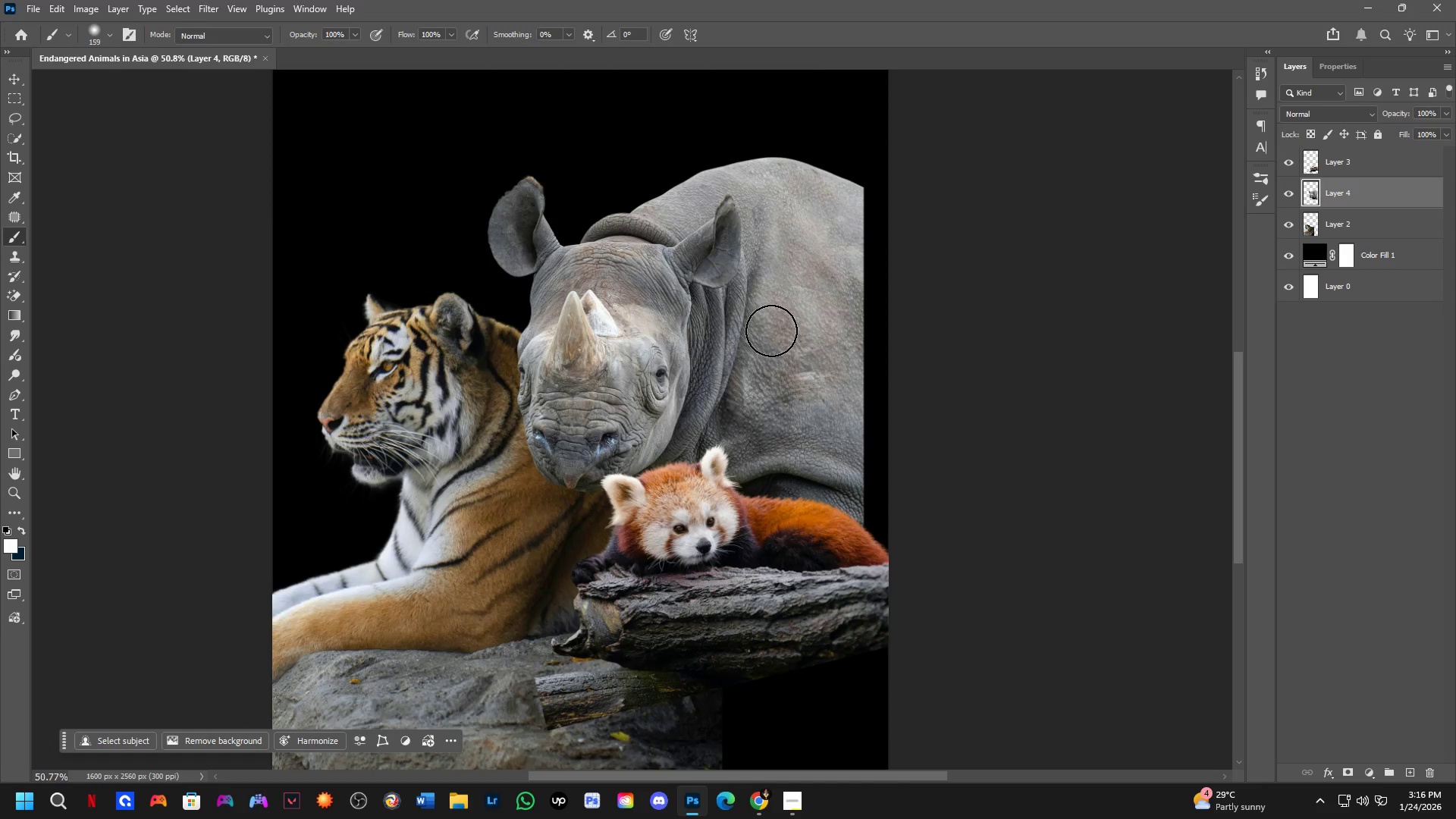 
key(Control+T)
 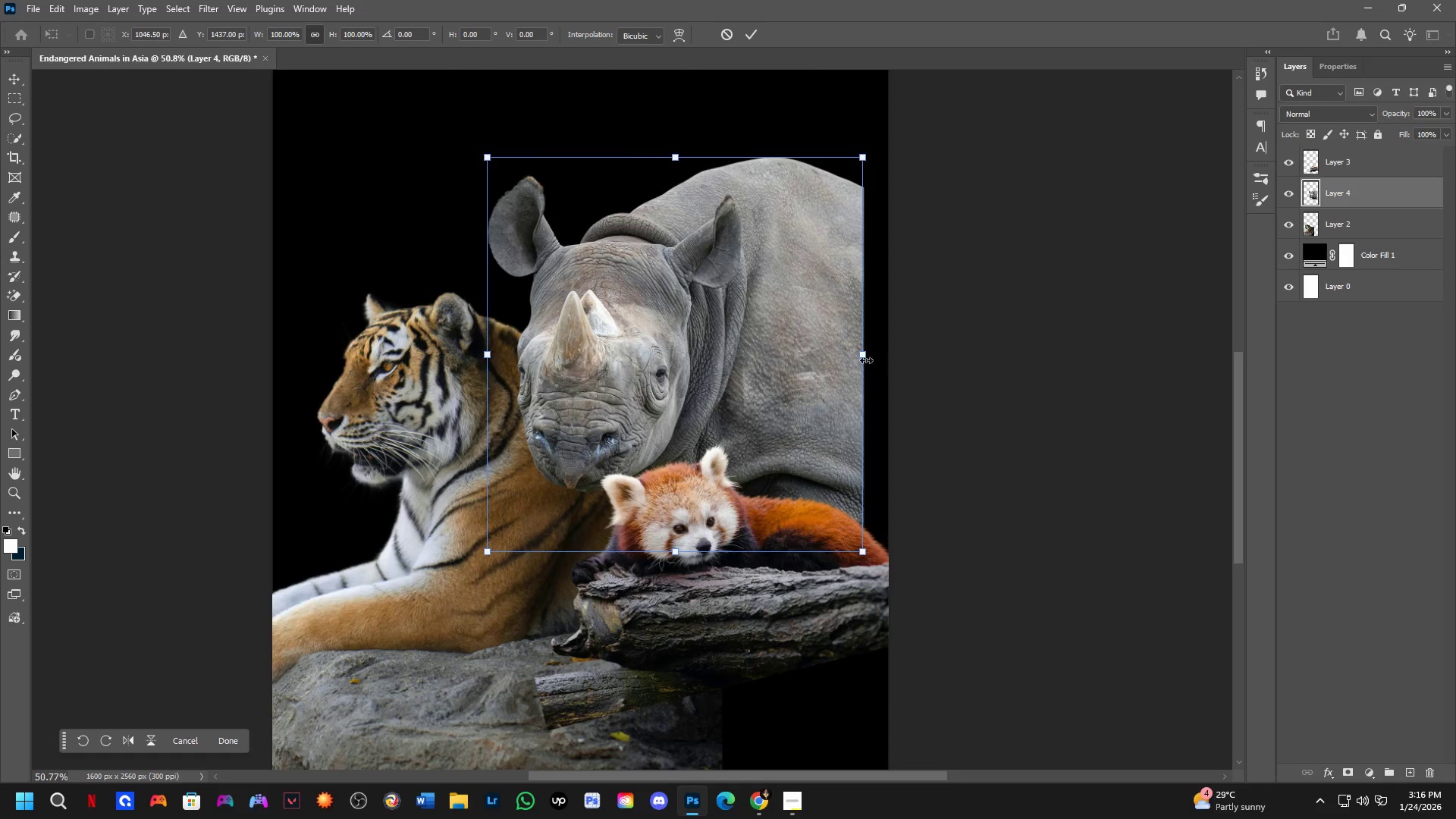 
left_click_drag(start_coordinate=[864, 358], to_coordinate=[892, 361])
 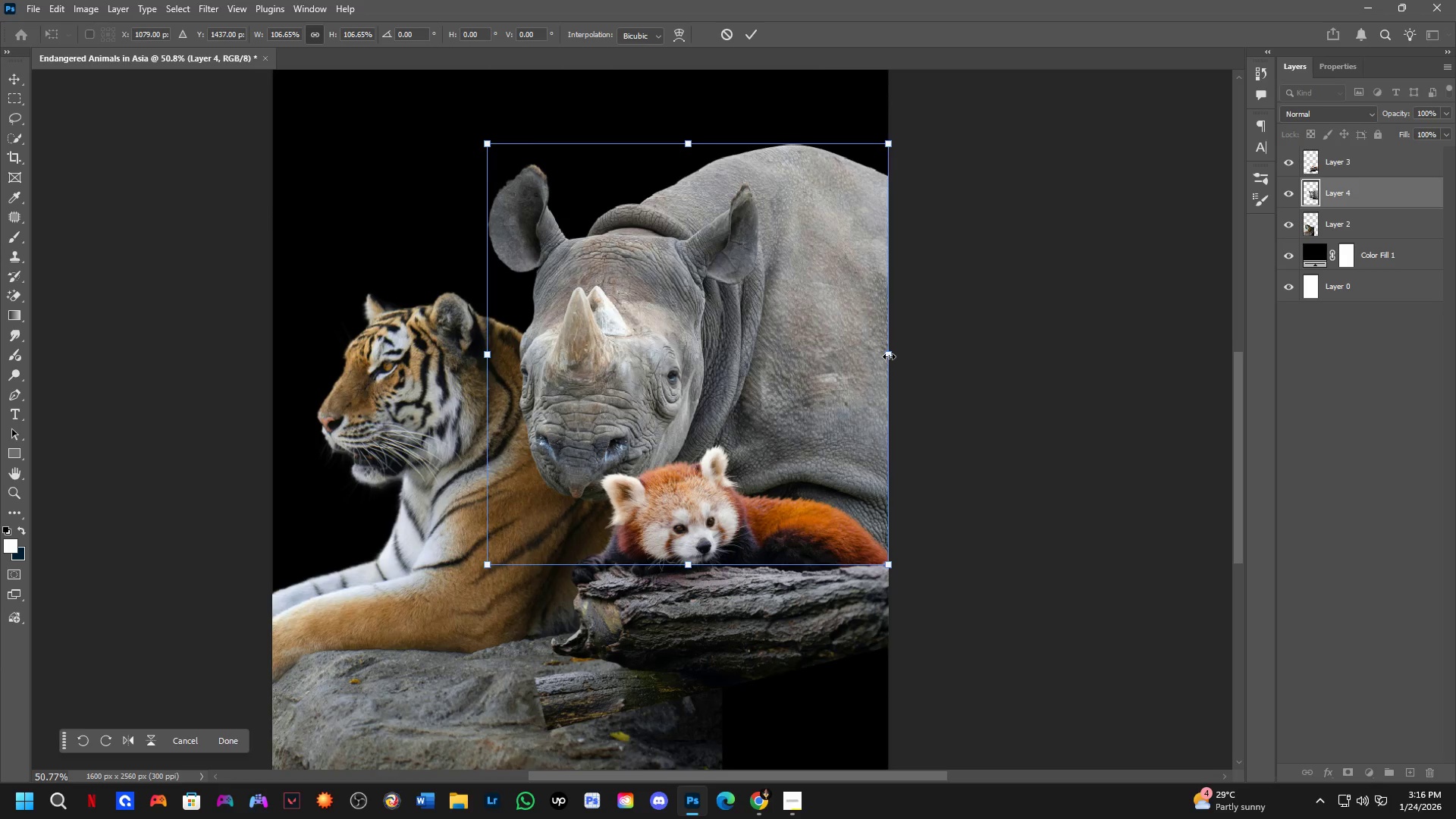 
key(NumpadEnter)
 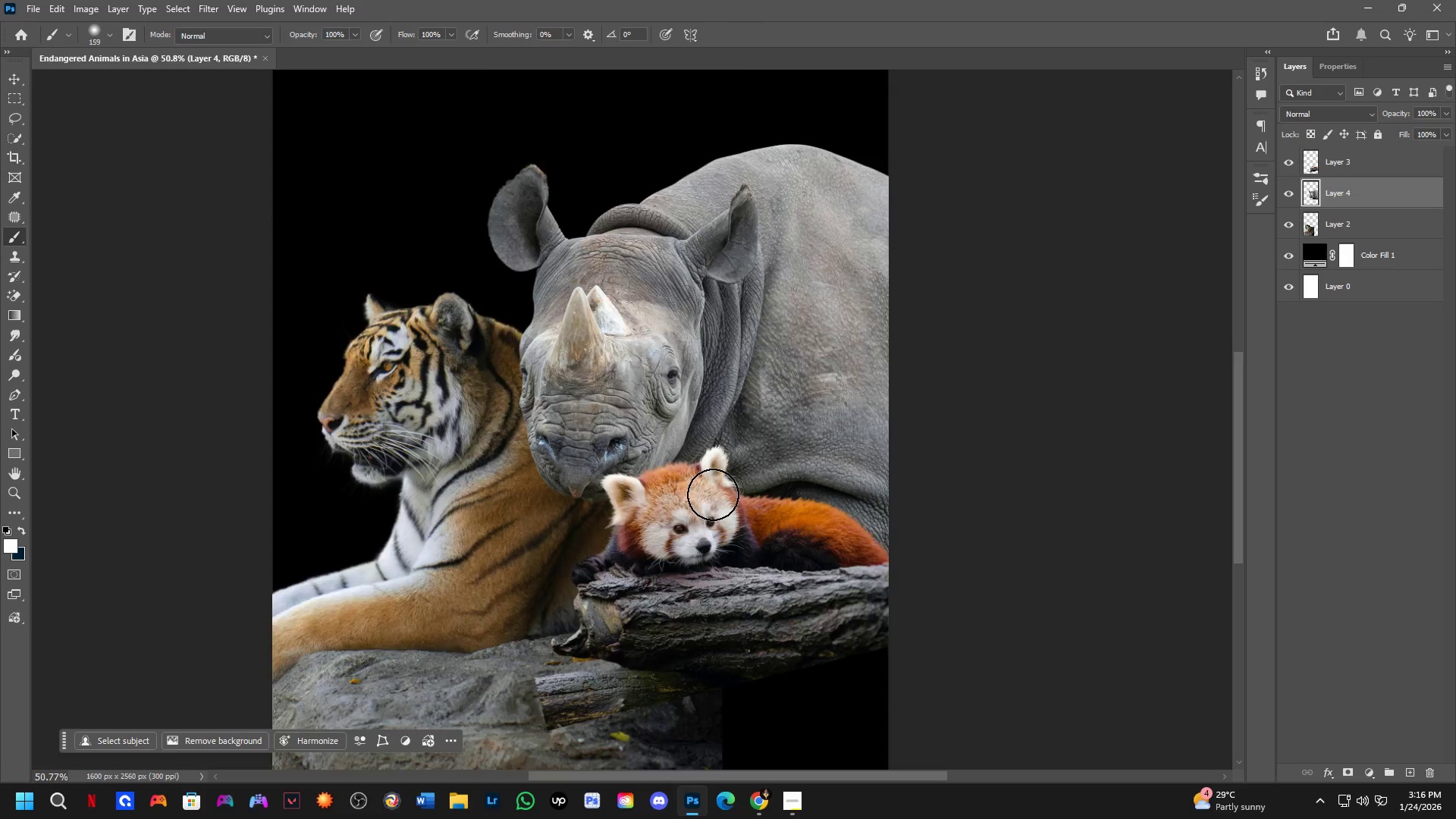 
hold_key(key=ControlLeft, duration=0.86)
left_click_drag(start_coordinate=[743, 558], to_coordinate=[730, 602])
 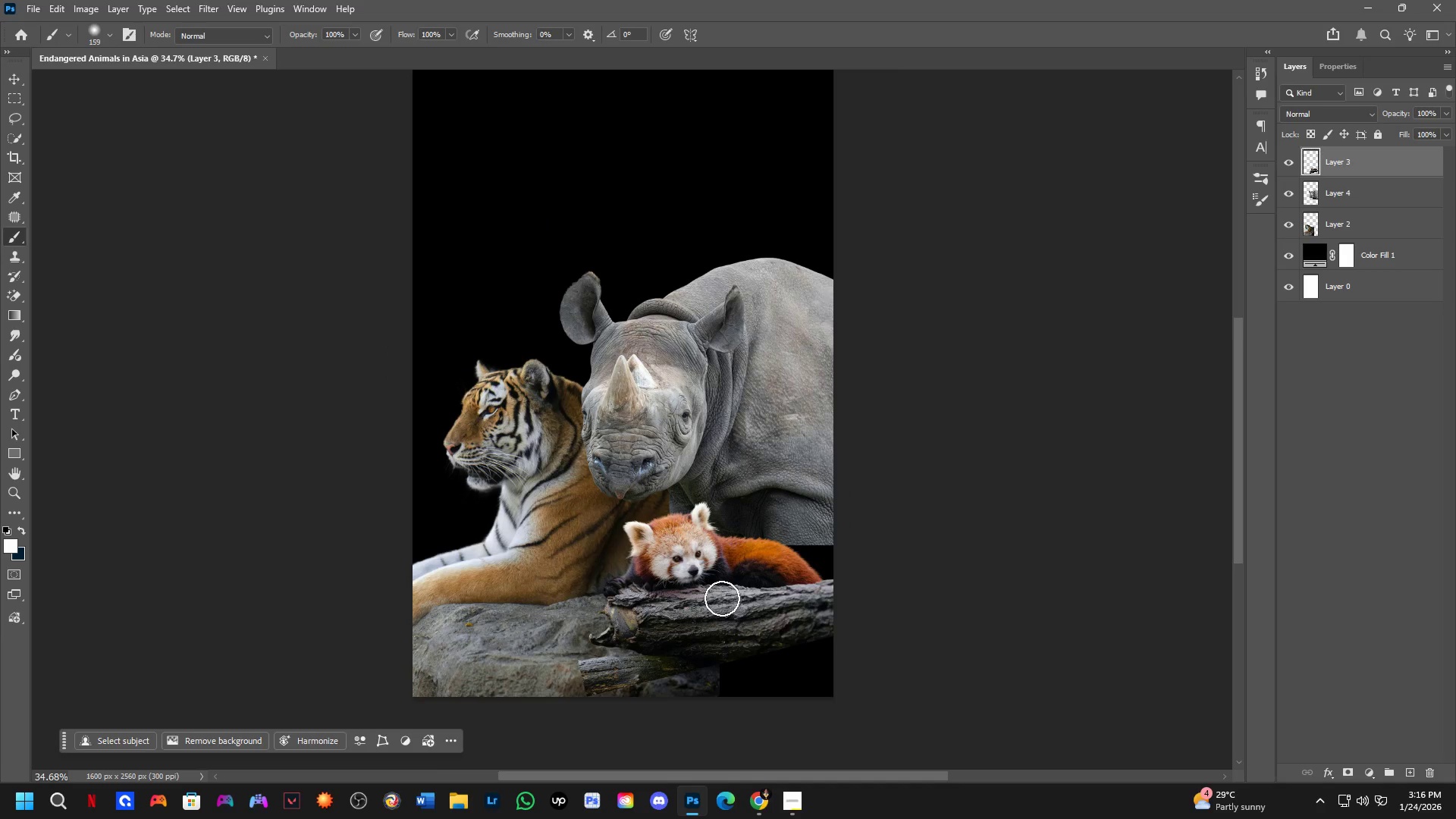 
scroll: coordinate [713, 503], scroll_direction: down, amount: 4.0
 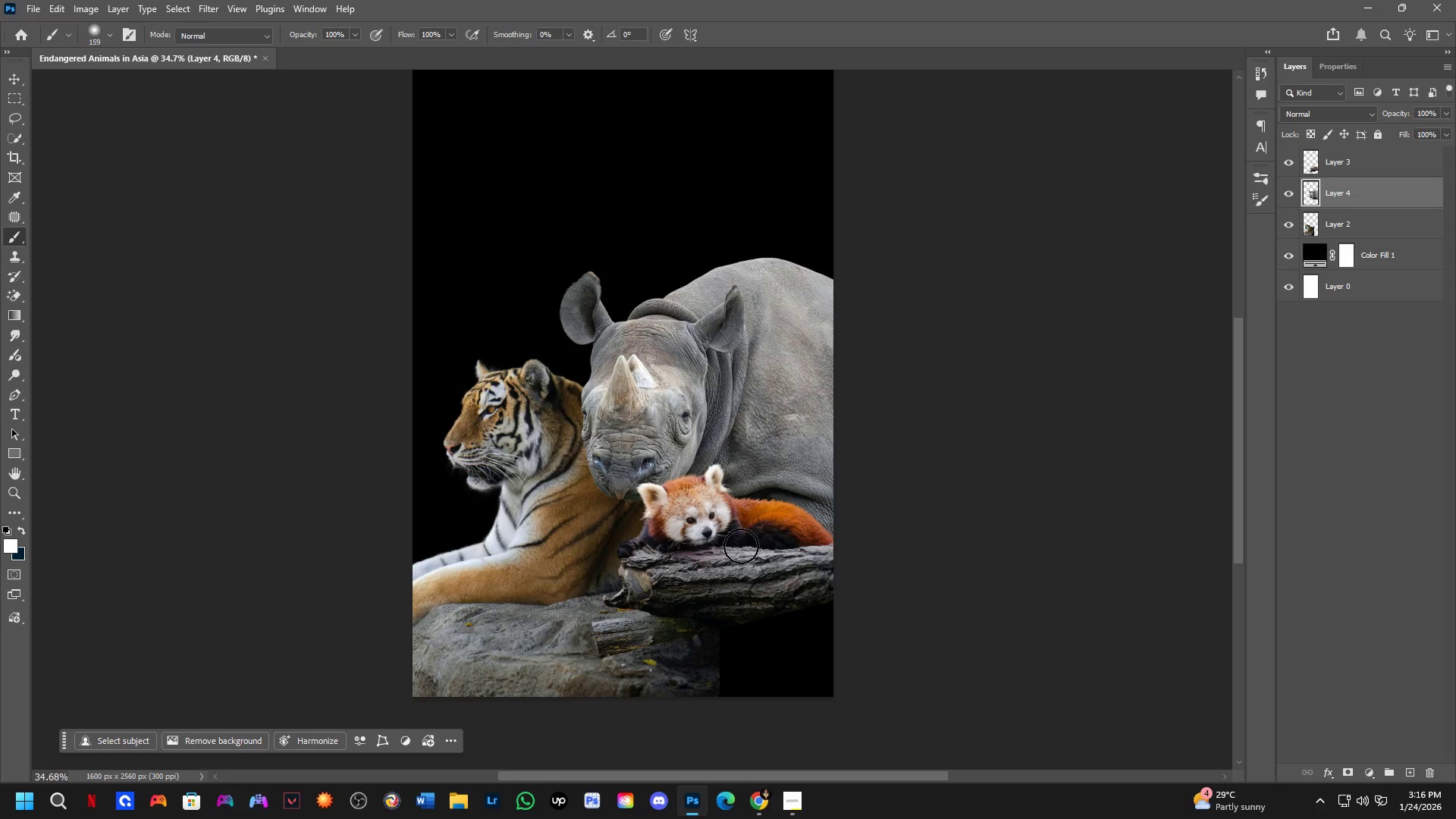 
key(Control+T)
 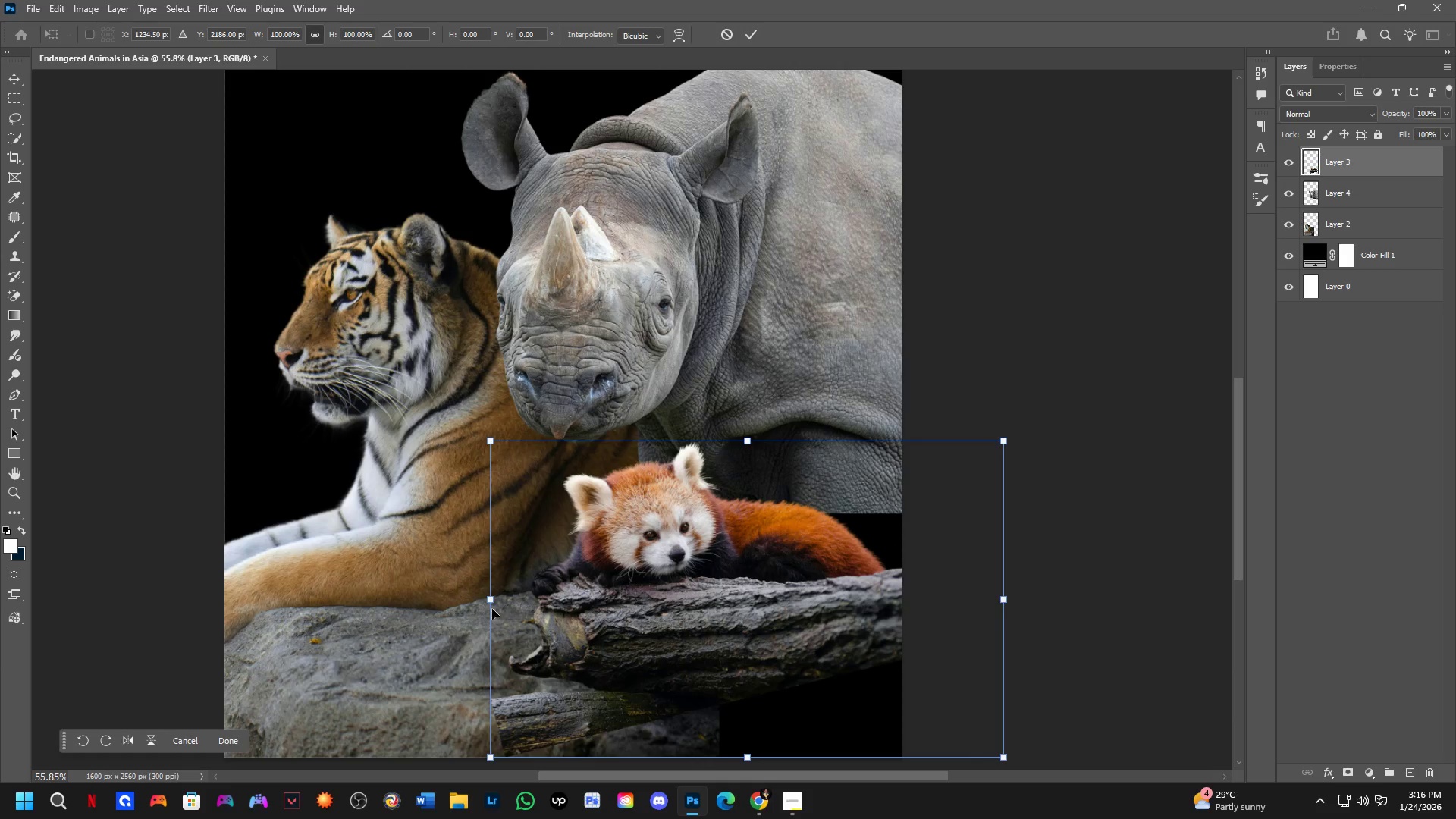 
scroll: coordinate [715, 593], scroll_direction: up, amount: 5.0
 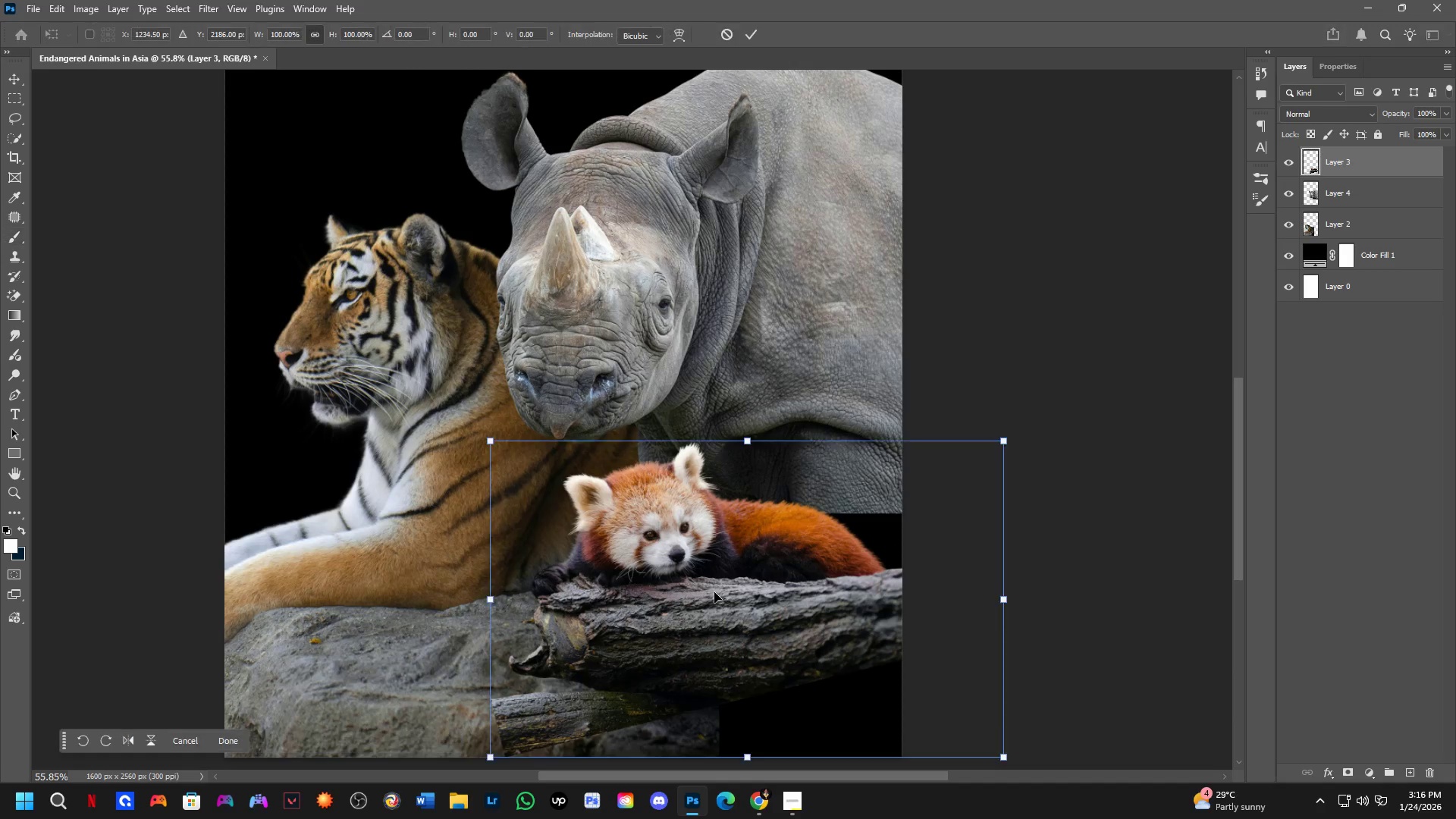 
left_click_drag(start_coordinate=[485, 601], to_coordinate=[310, 603])
 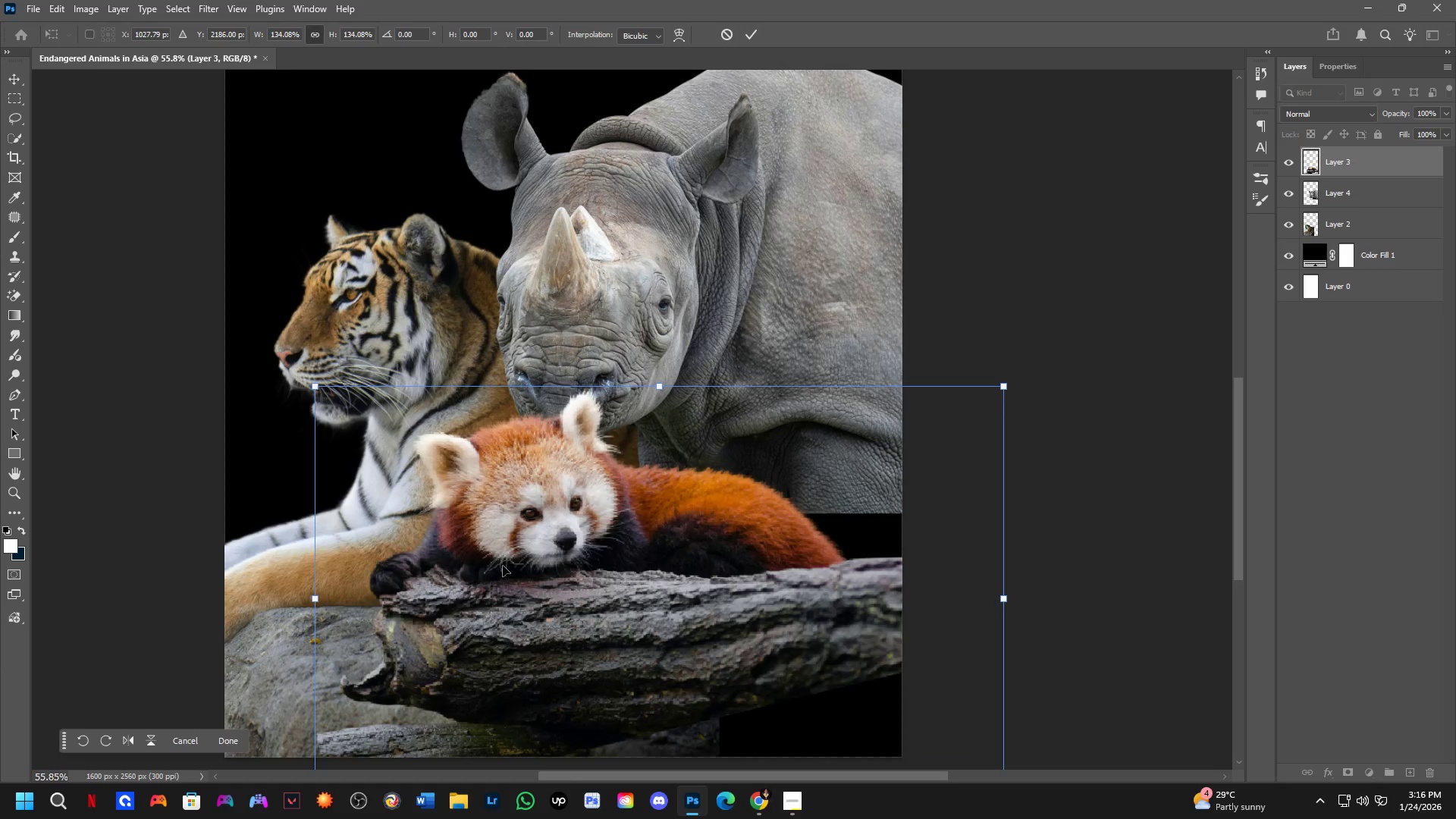 
key(Control+Z)
 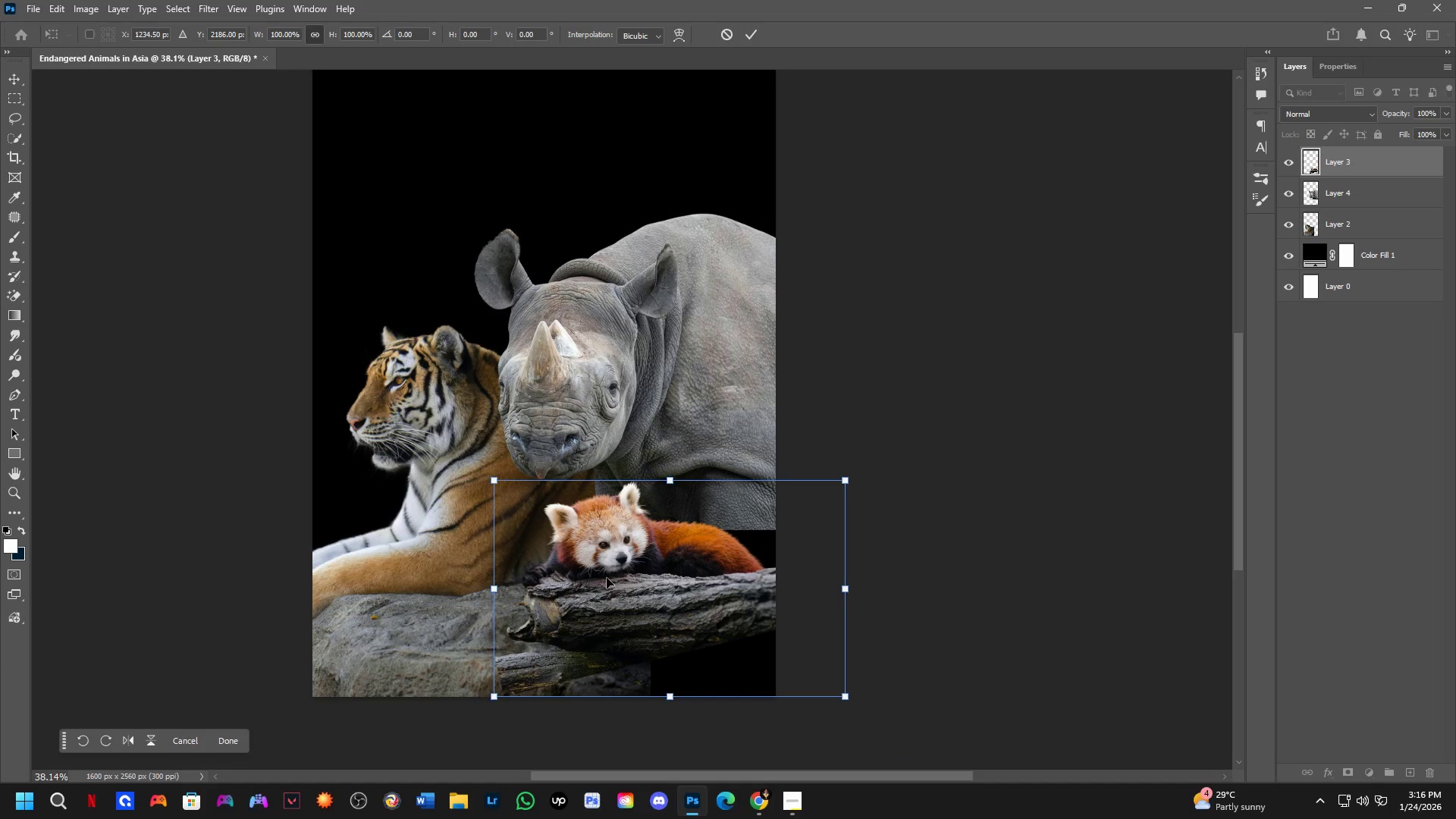 
scroll: coordinate [504, 566], scroll_direction: down, amount: 4.0
 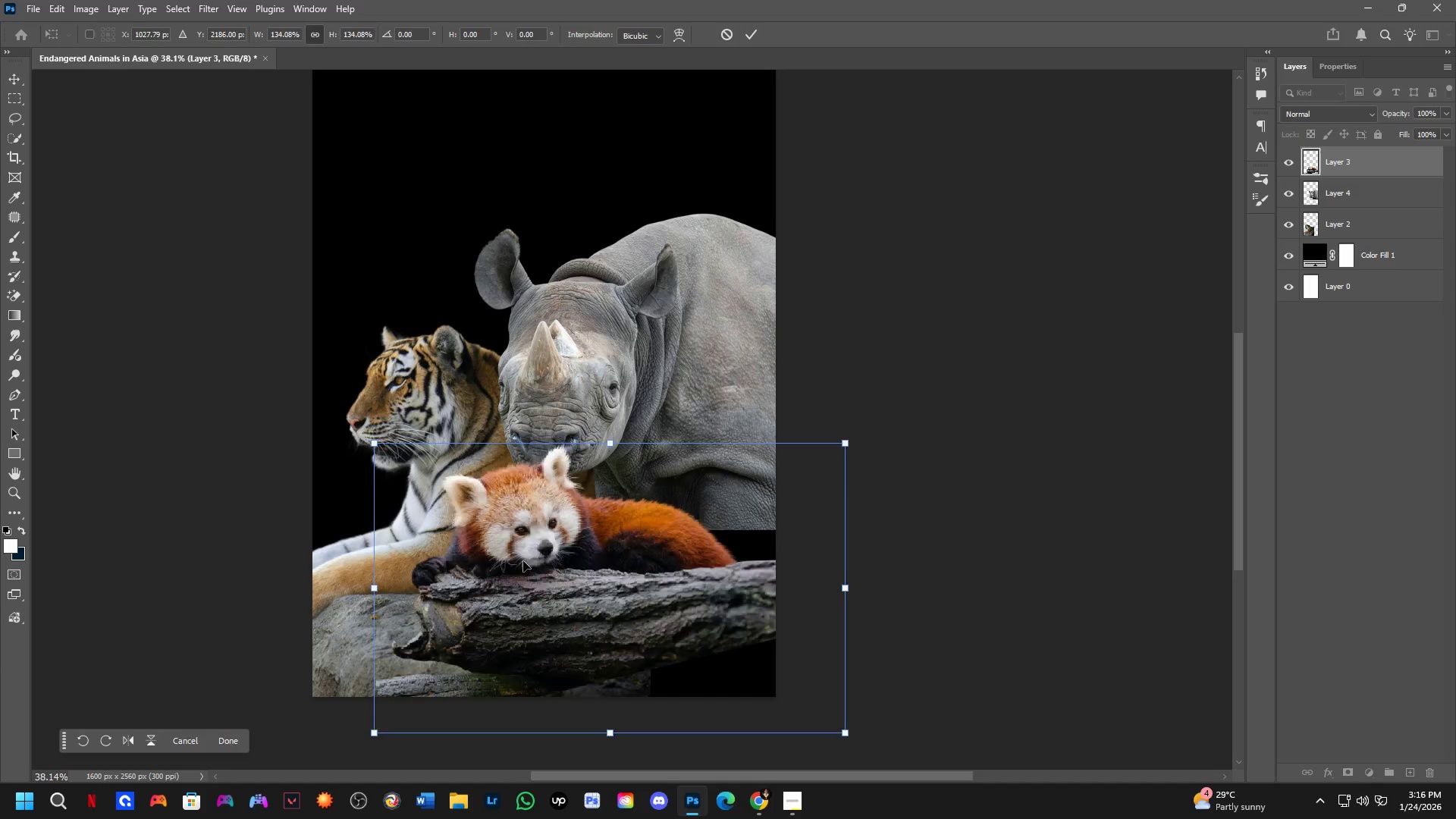 
left_click_drag(start_coordinate=[607, 578], to_coordinate=[468, 246])
 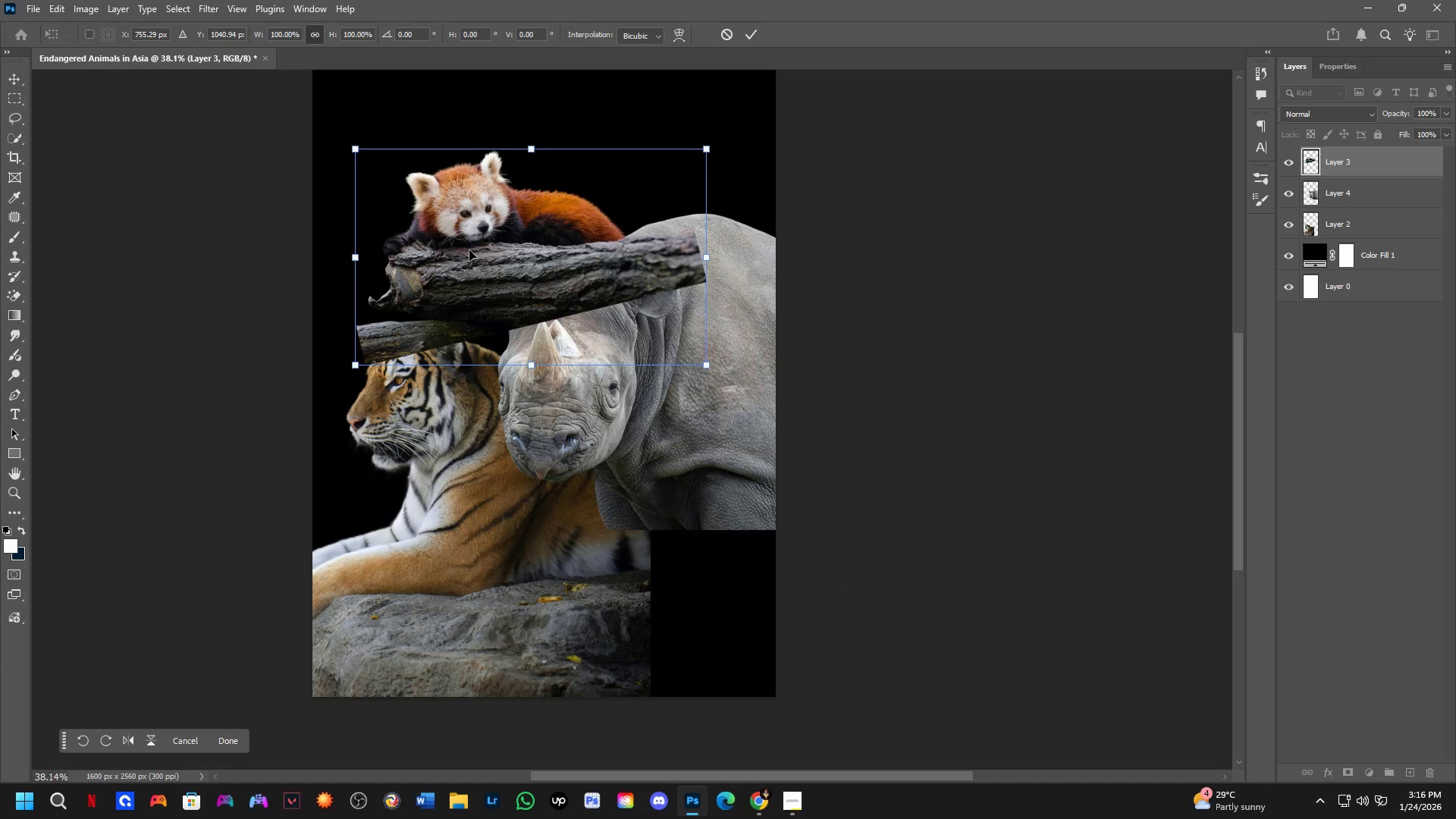 
key(Control+ControlLeft)
 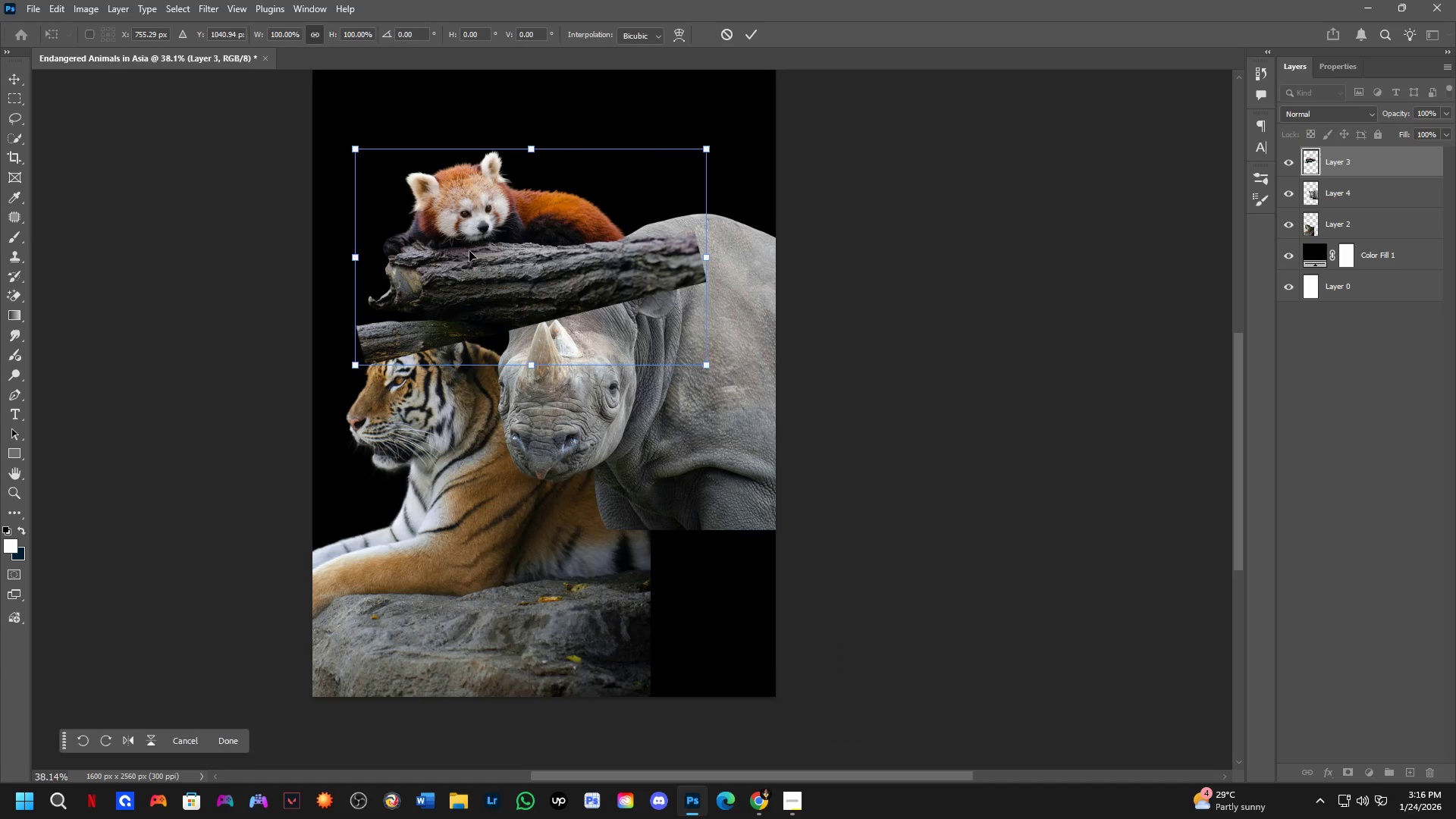 
key(NumpadEnter)
 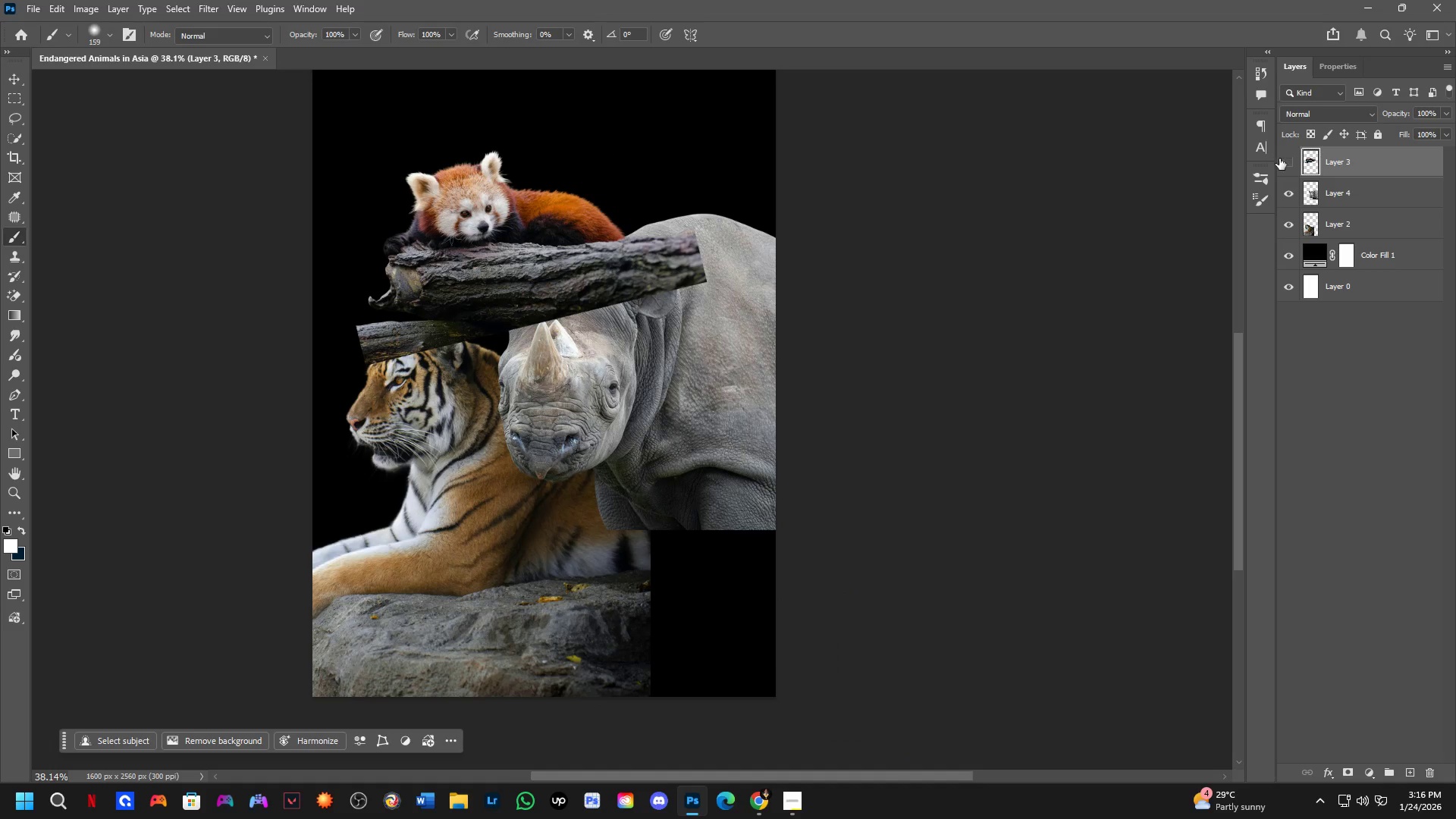 
hold_key(key=ControlLeft, duration=0.48)
left_click_drag(start_coordinate=[739, 378], to_coordinate=[739, 543])
 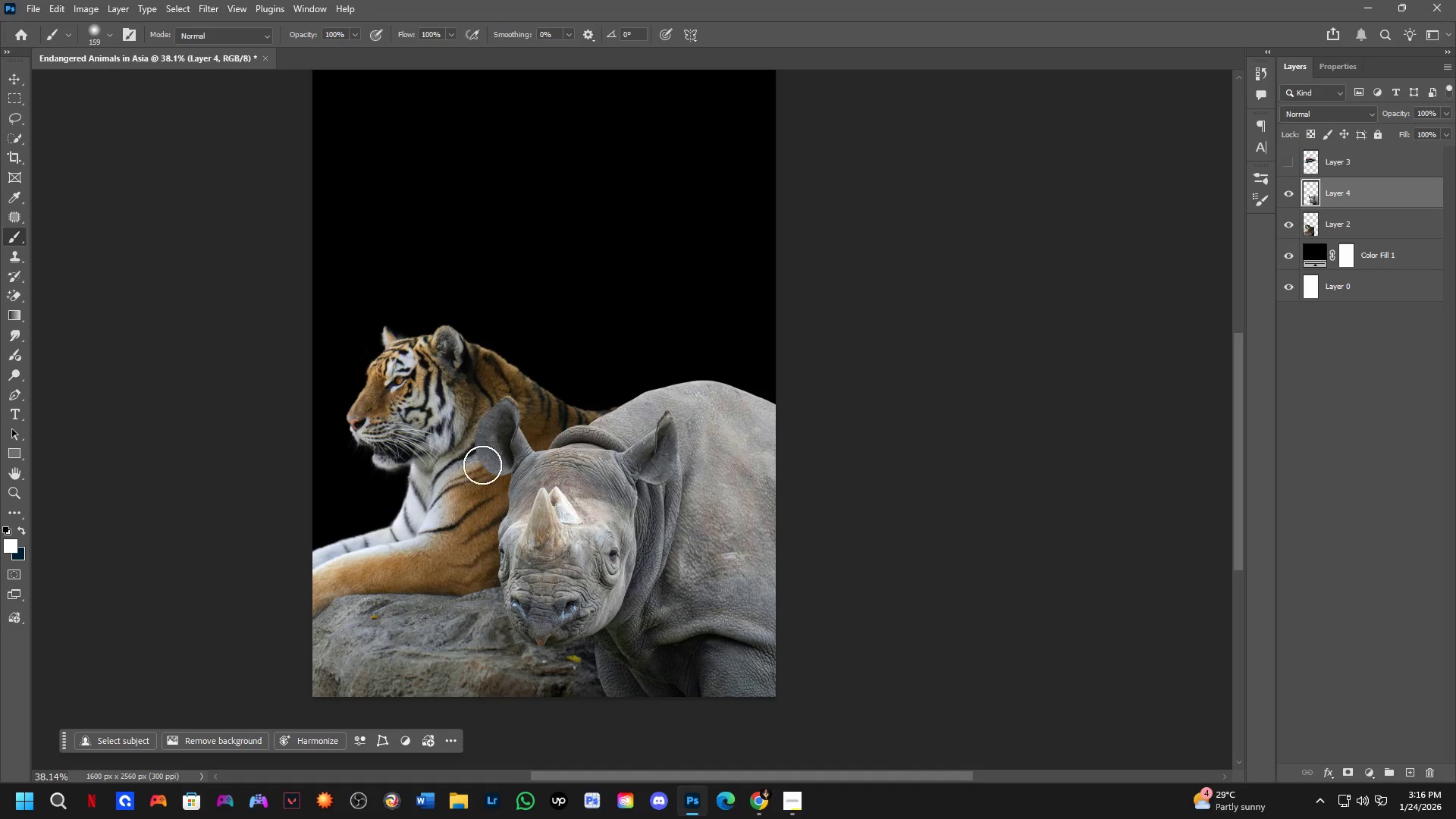 
hold_key(key=ControlLeft, duration=1.31)
left_click_drag(start_coordinate=[428, 372], to_coordinate=[422, 262])
 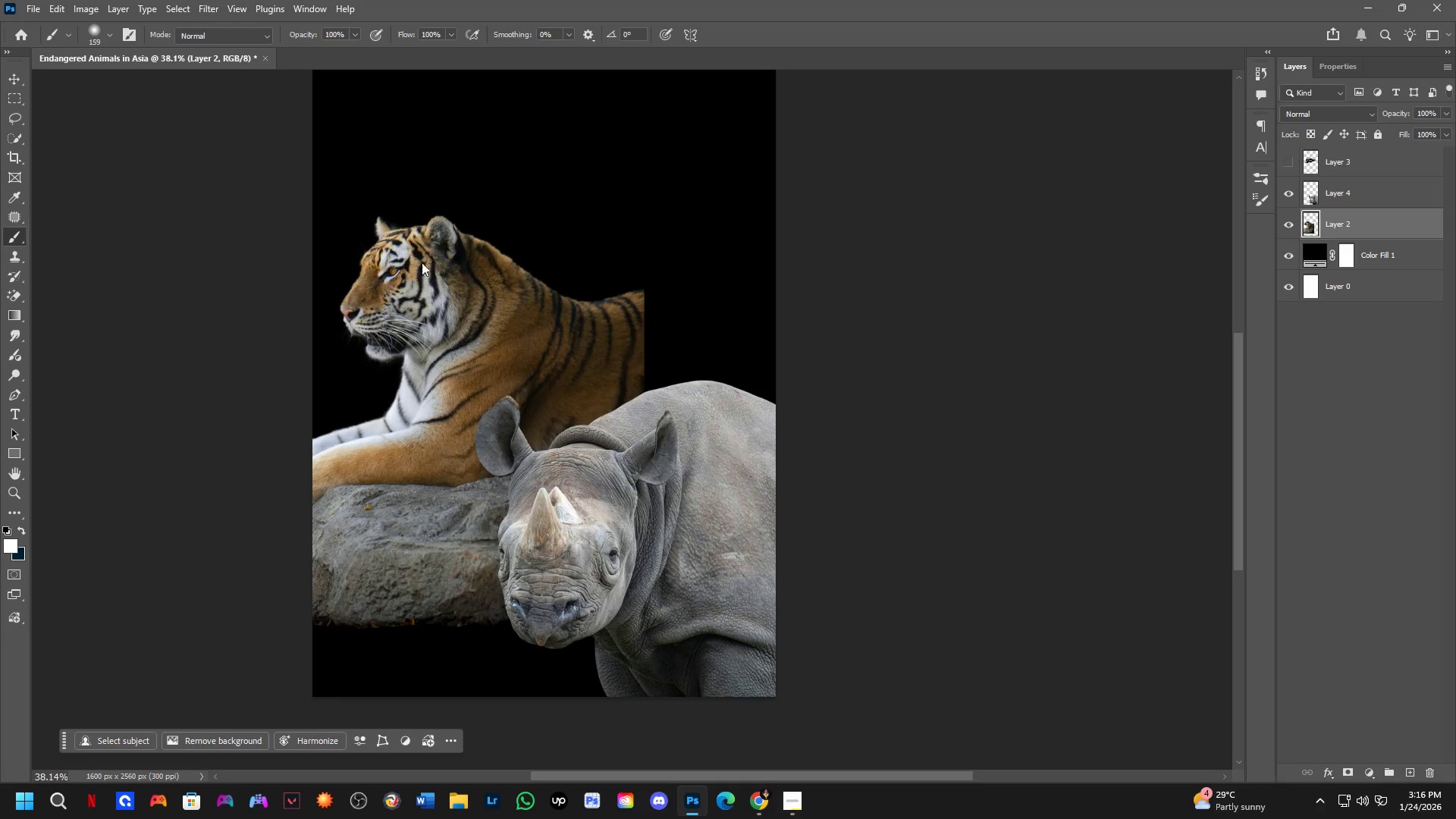 
key(Control+T)
 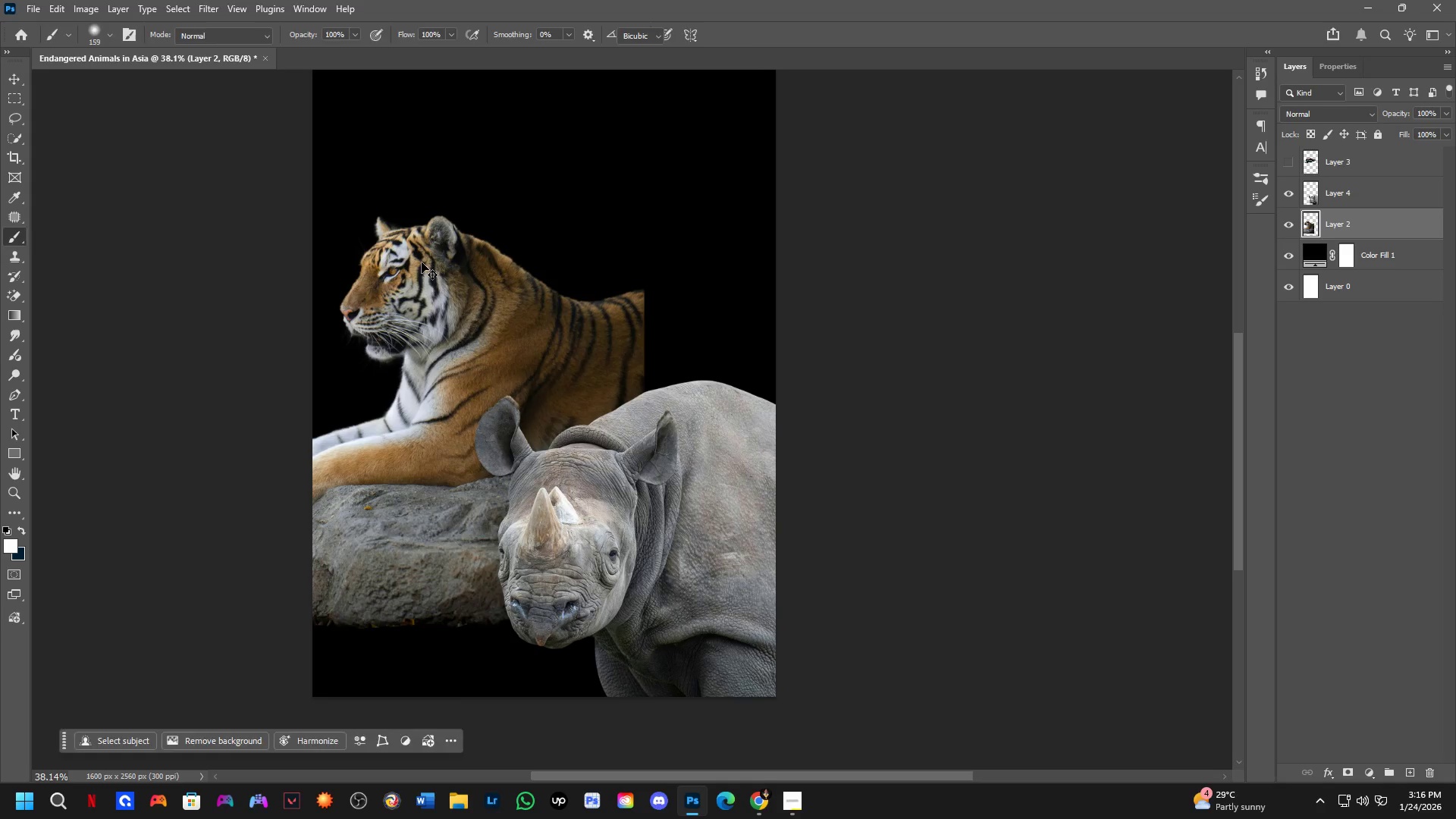 
right_click([422, 262])
 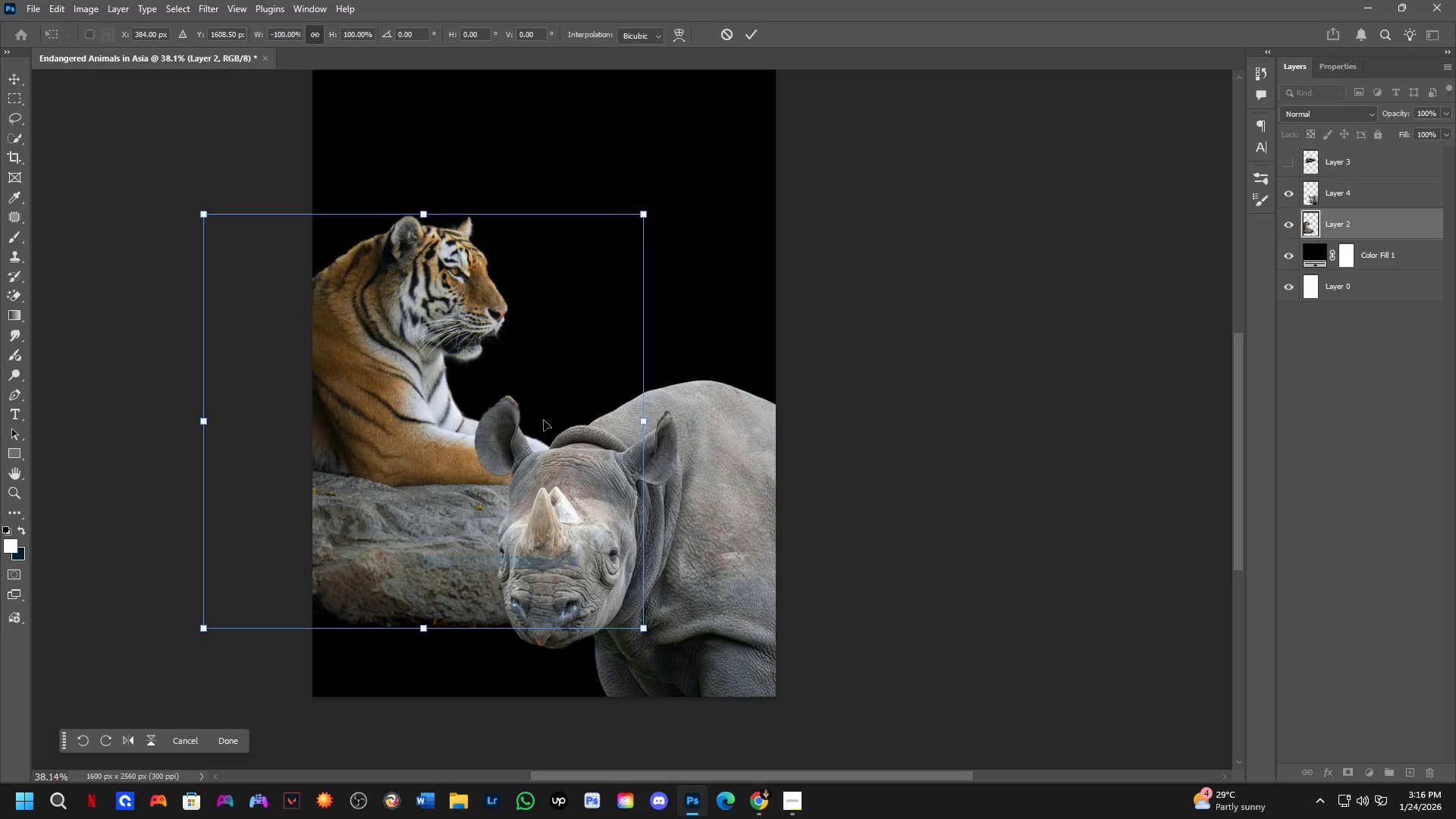 
left_click_drag(start_coordinate=[493, 388], to_coordinate=[601, 362])
 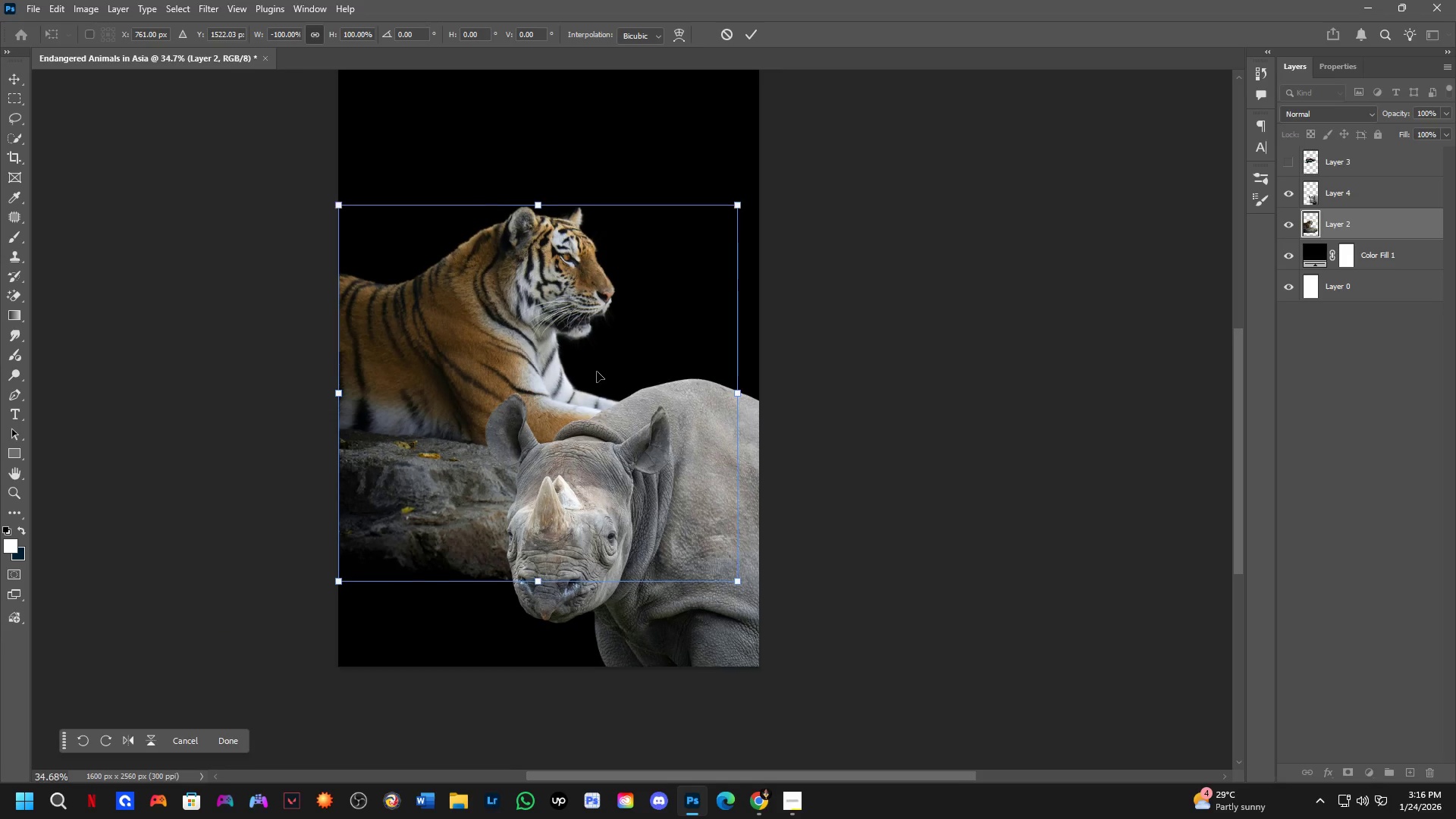 
scroll: coordinate [597, 373], scroll_direction: down, amount: 3.0
 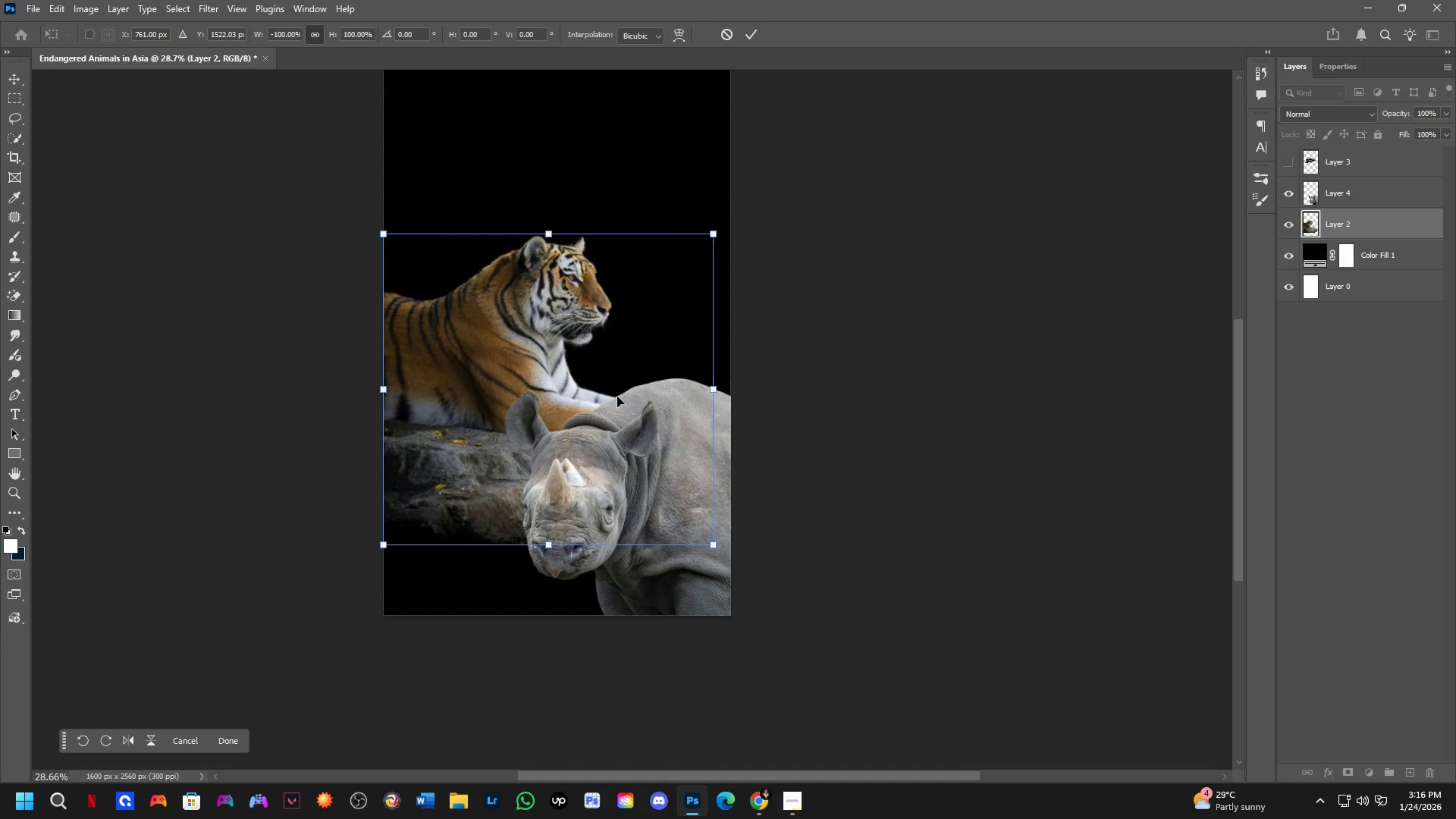 
key(NumpadEnter)
 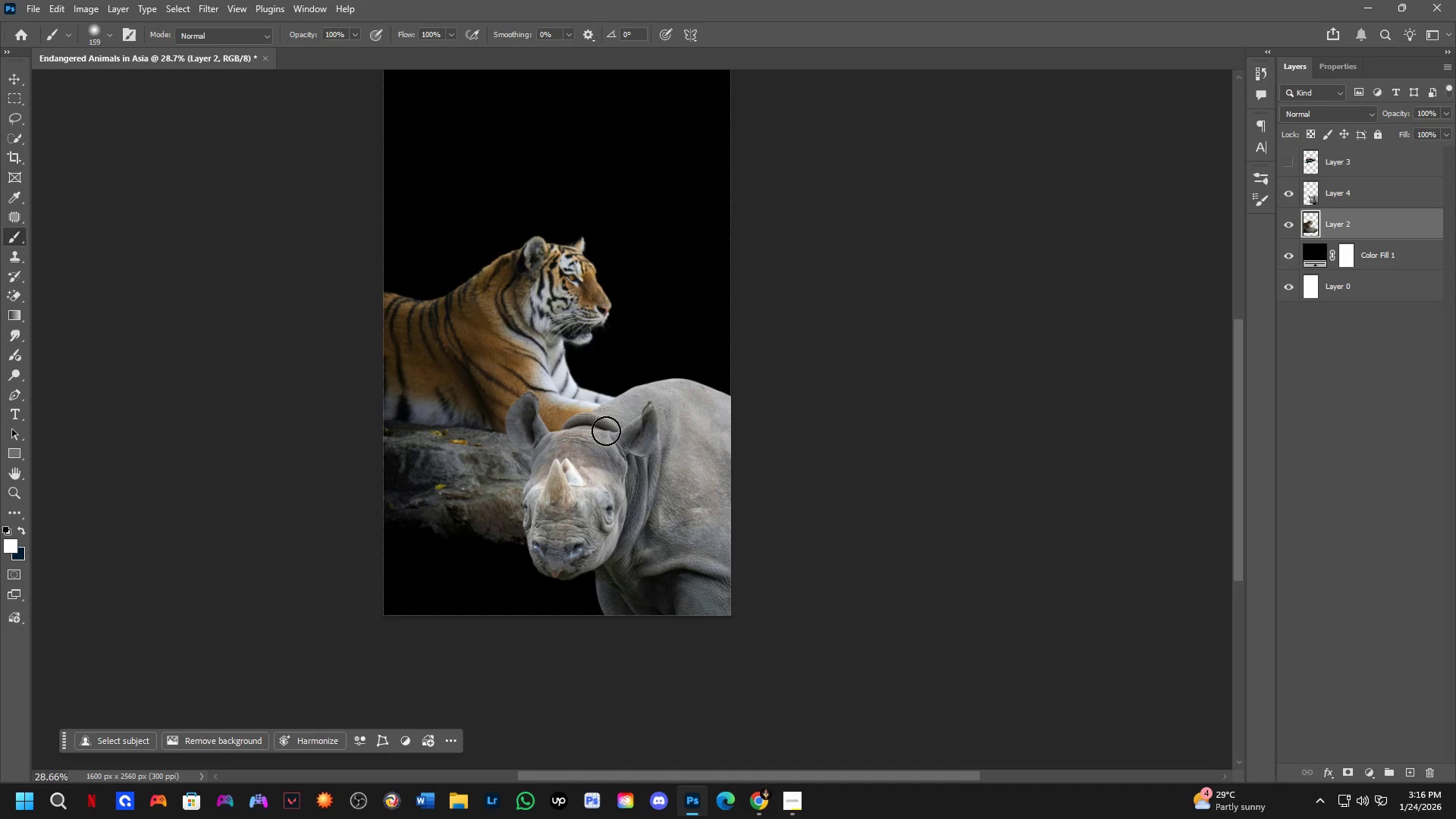 
hold_key(key=ControlLeft, duration=1.06)
left_click_drag(start_coordinate=[630, 454], to_coordinate=[633, 448])
 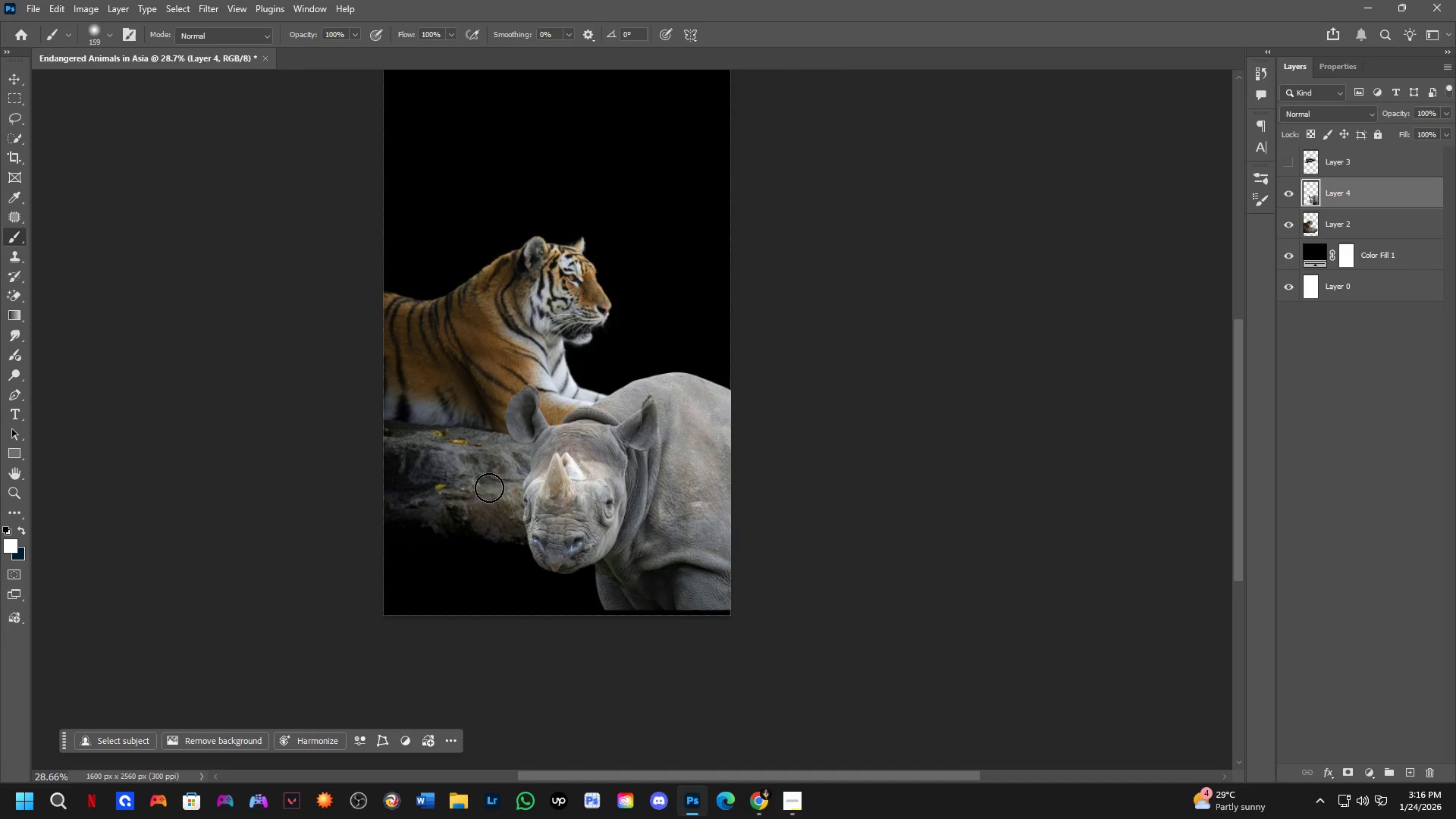 
hold_key(key=ControlLeft, duration=1.5)
left_click_drag(start_coordinate=[448, 479], to_coordinate=[454, 490])
 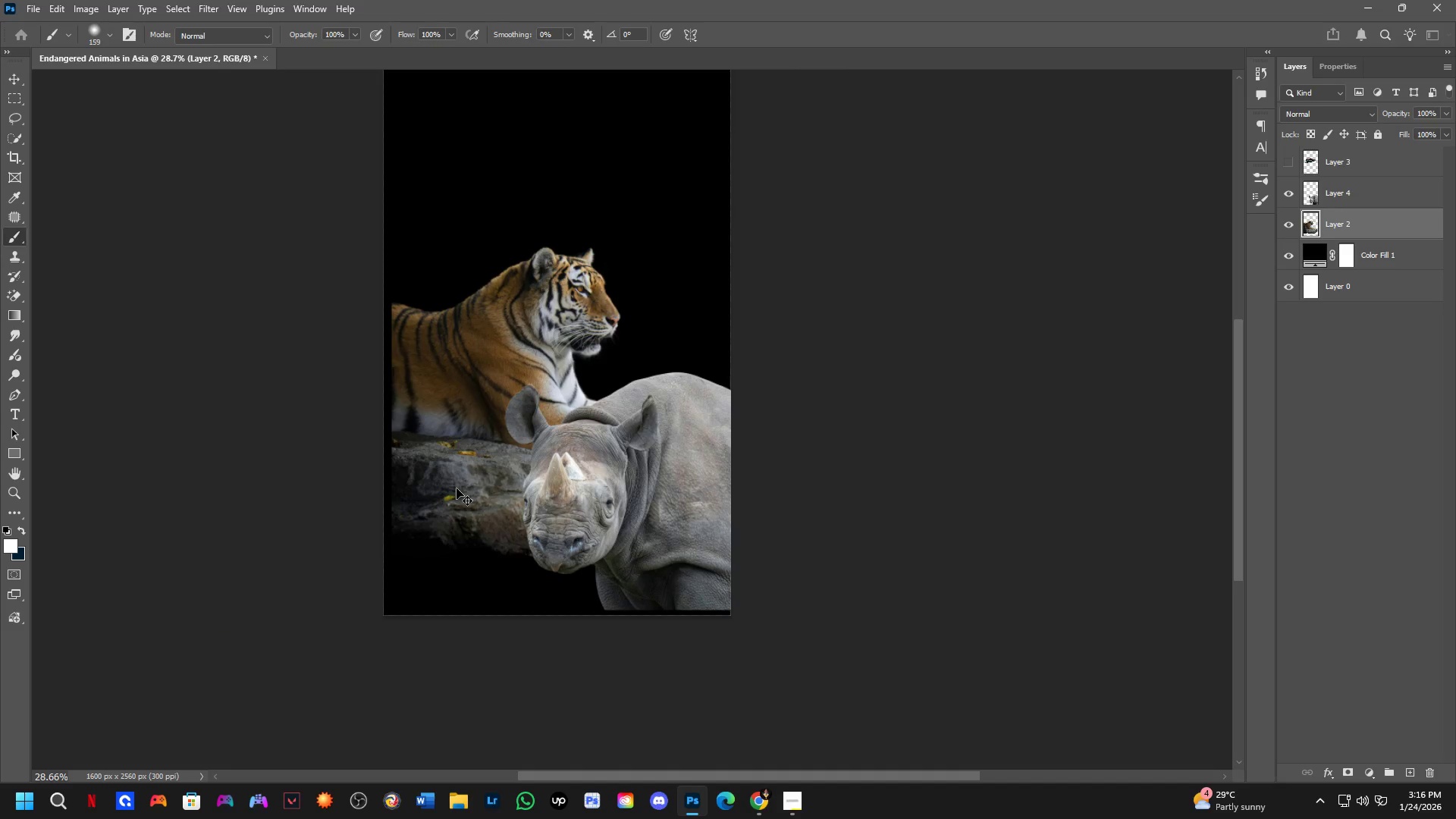 
hold_key(key=ControlLeft, duration=0.48)
 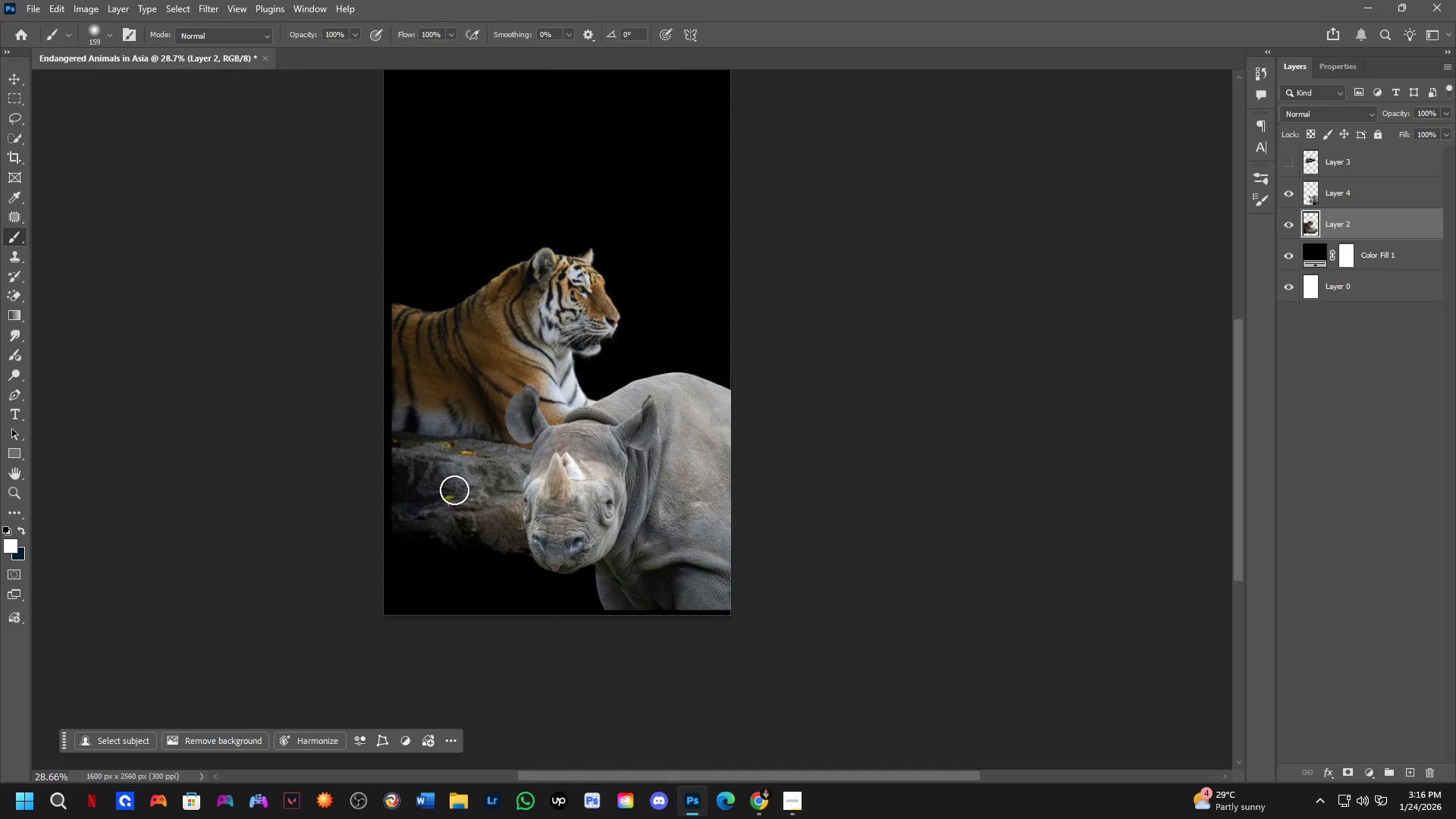 
hold_key(key=ControlLeft, duration=0.73)
left_click_drag(start_coordinate=[457, 488], to_coordinate=[447, 488])
 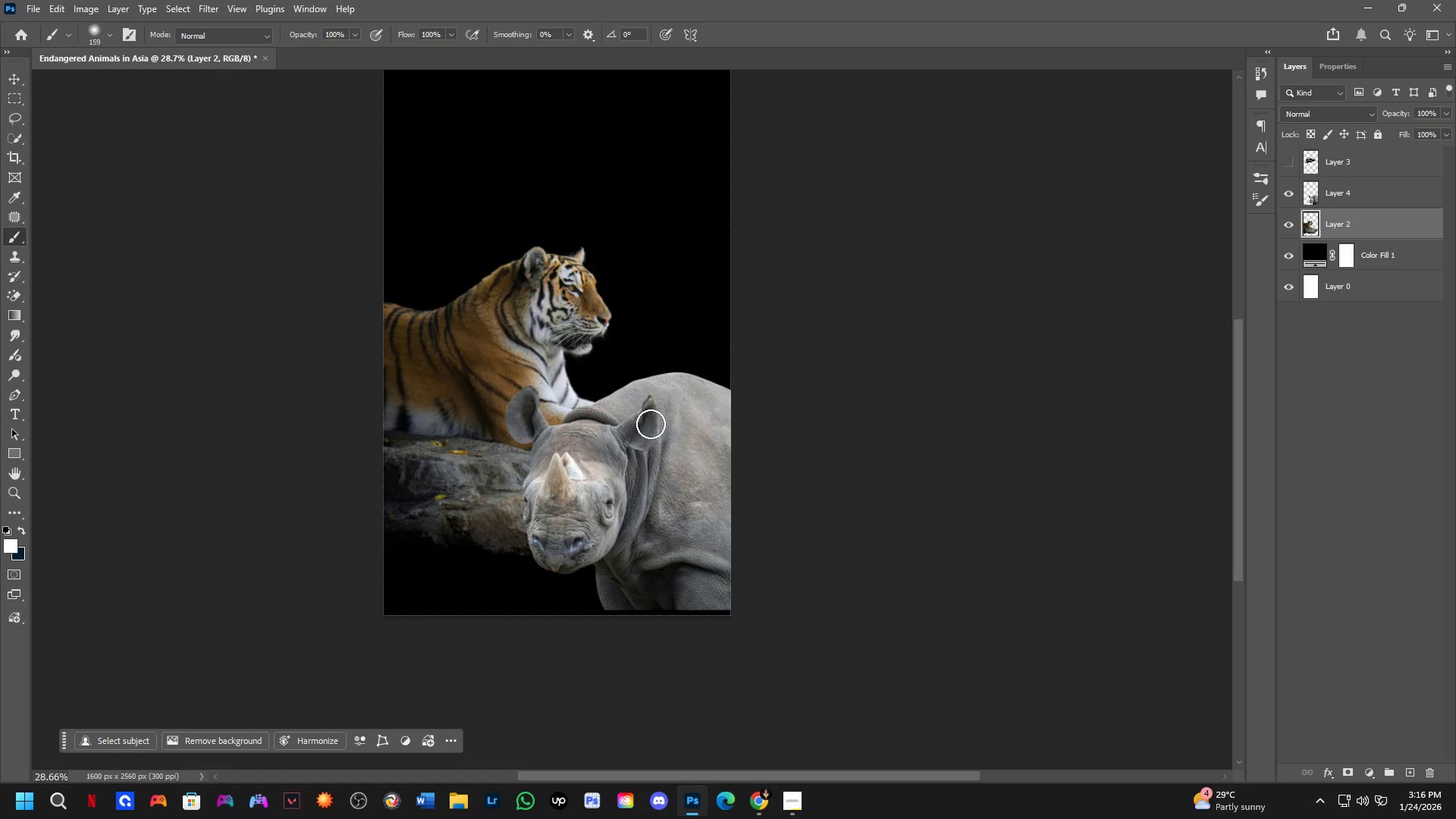 
hold_key(key=Space, duration=0.52)
 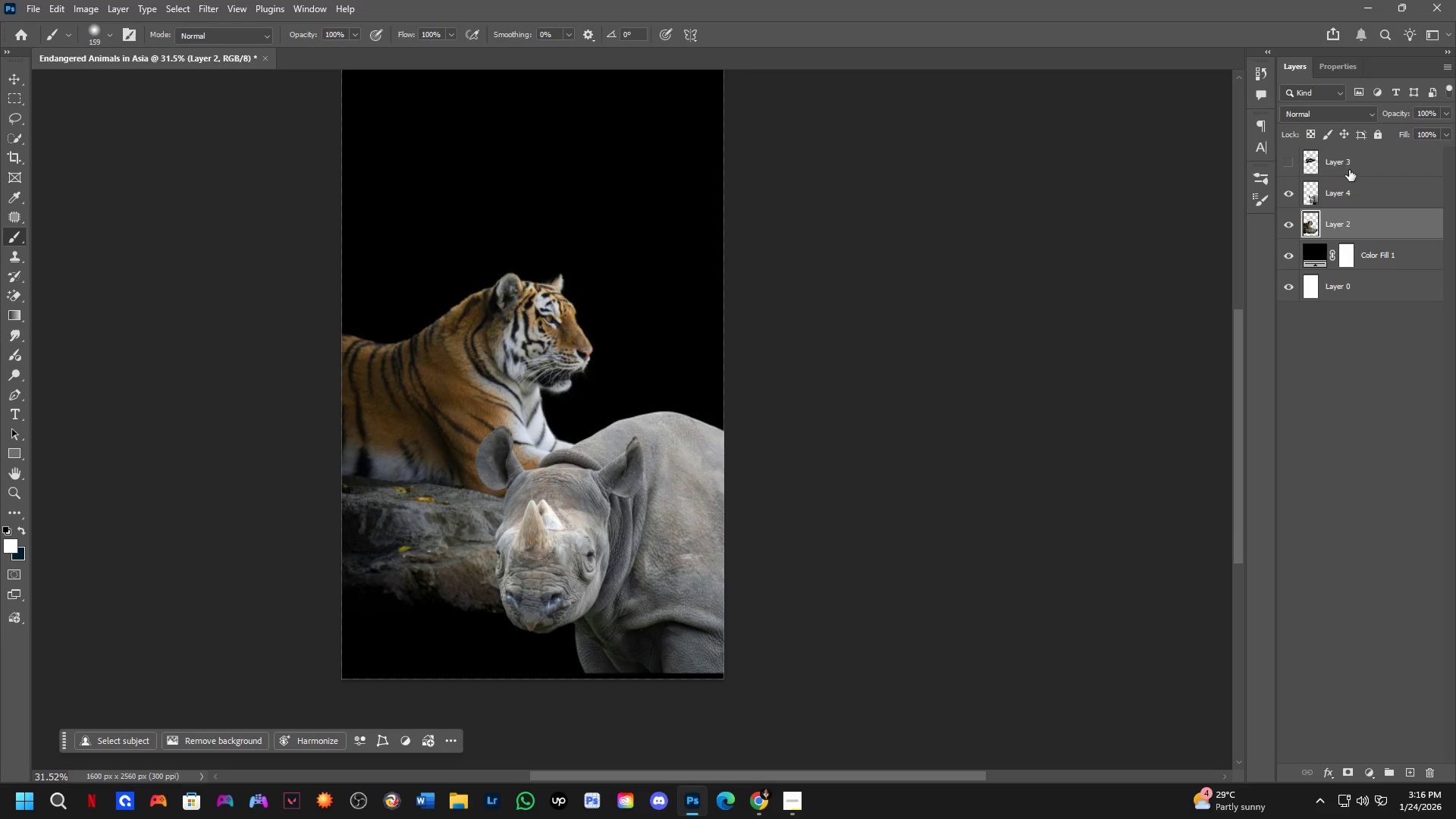 
left_click_drag(start_coordinate=[634, 397], to_coordinate=[627, 413])
 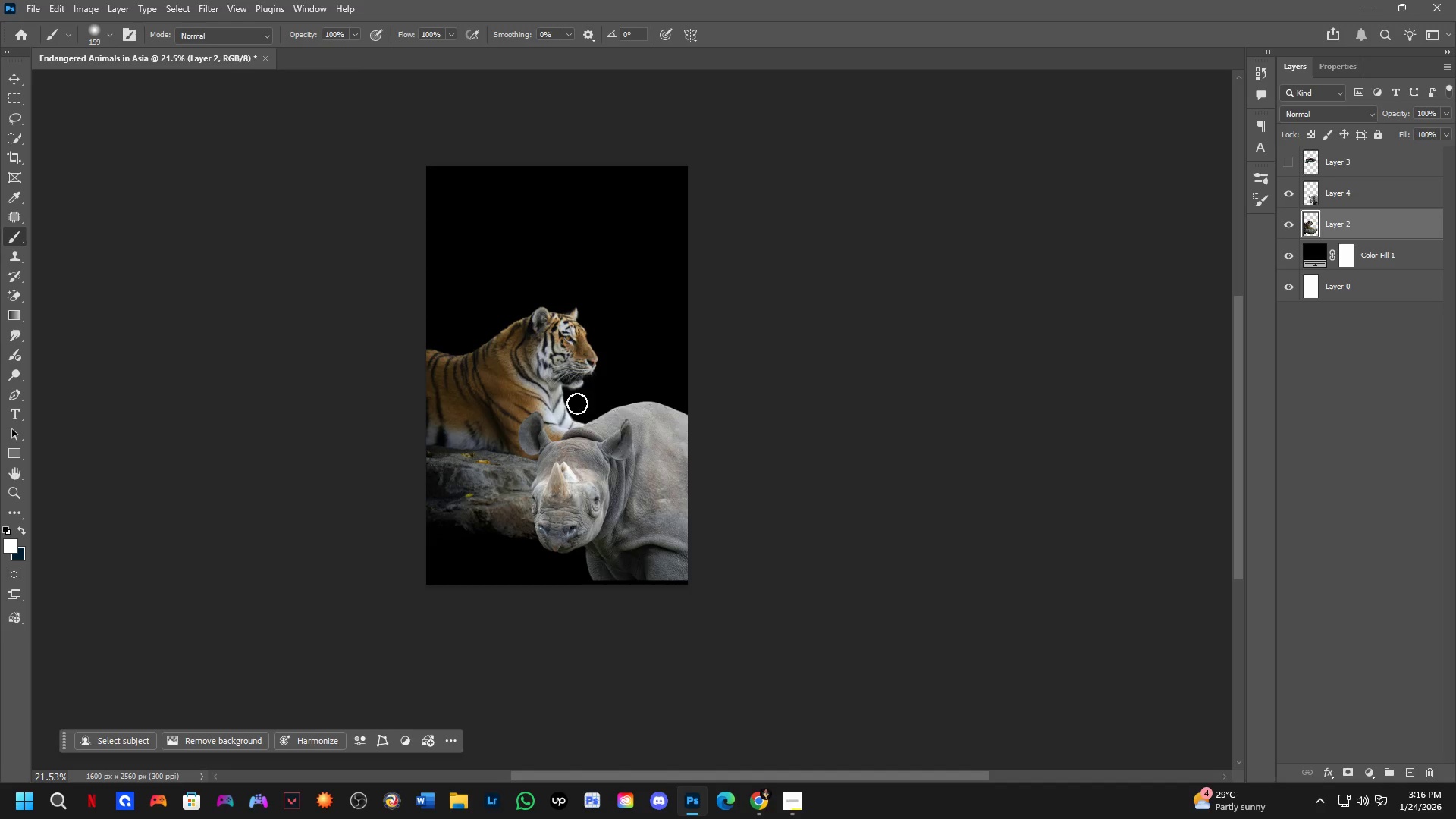 
scroll: coordinate [583, 422], scroll_direction: down, amount: 3.0
 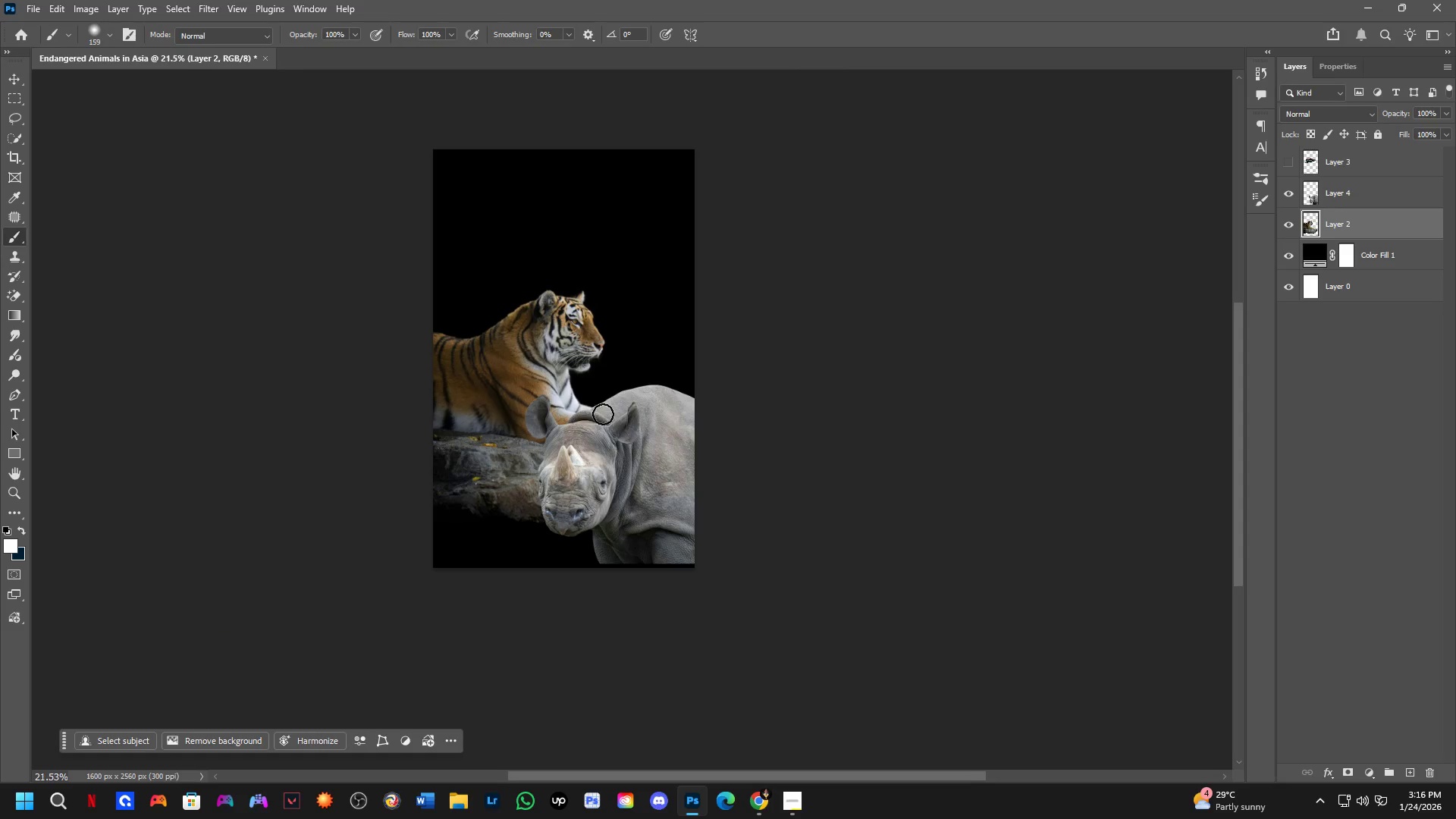 
scroll: coordinate [799, 300], scroll_direction: up, amount: 4.0
 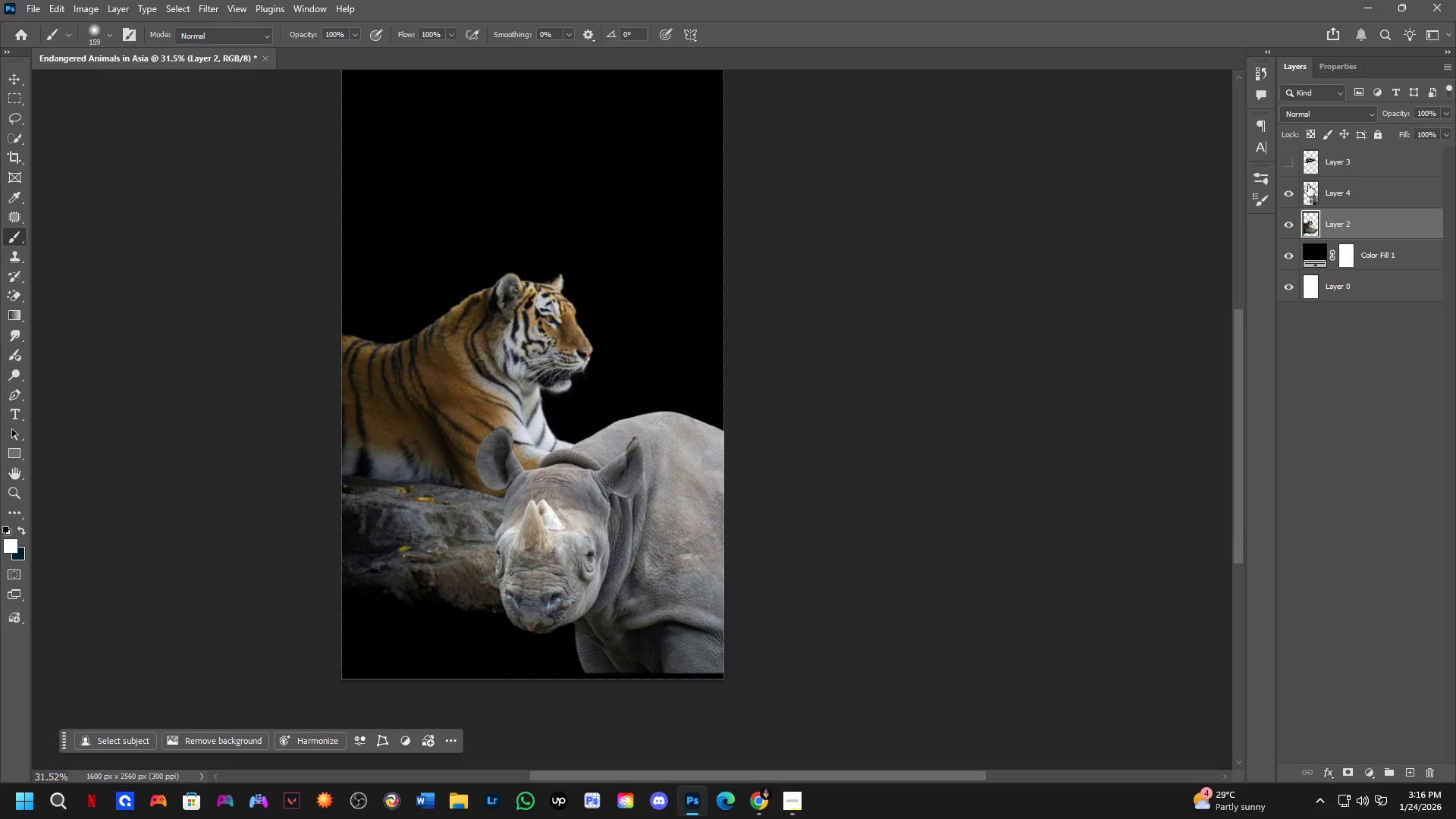 
left_click([1285, 157])
 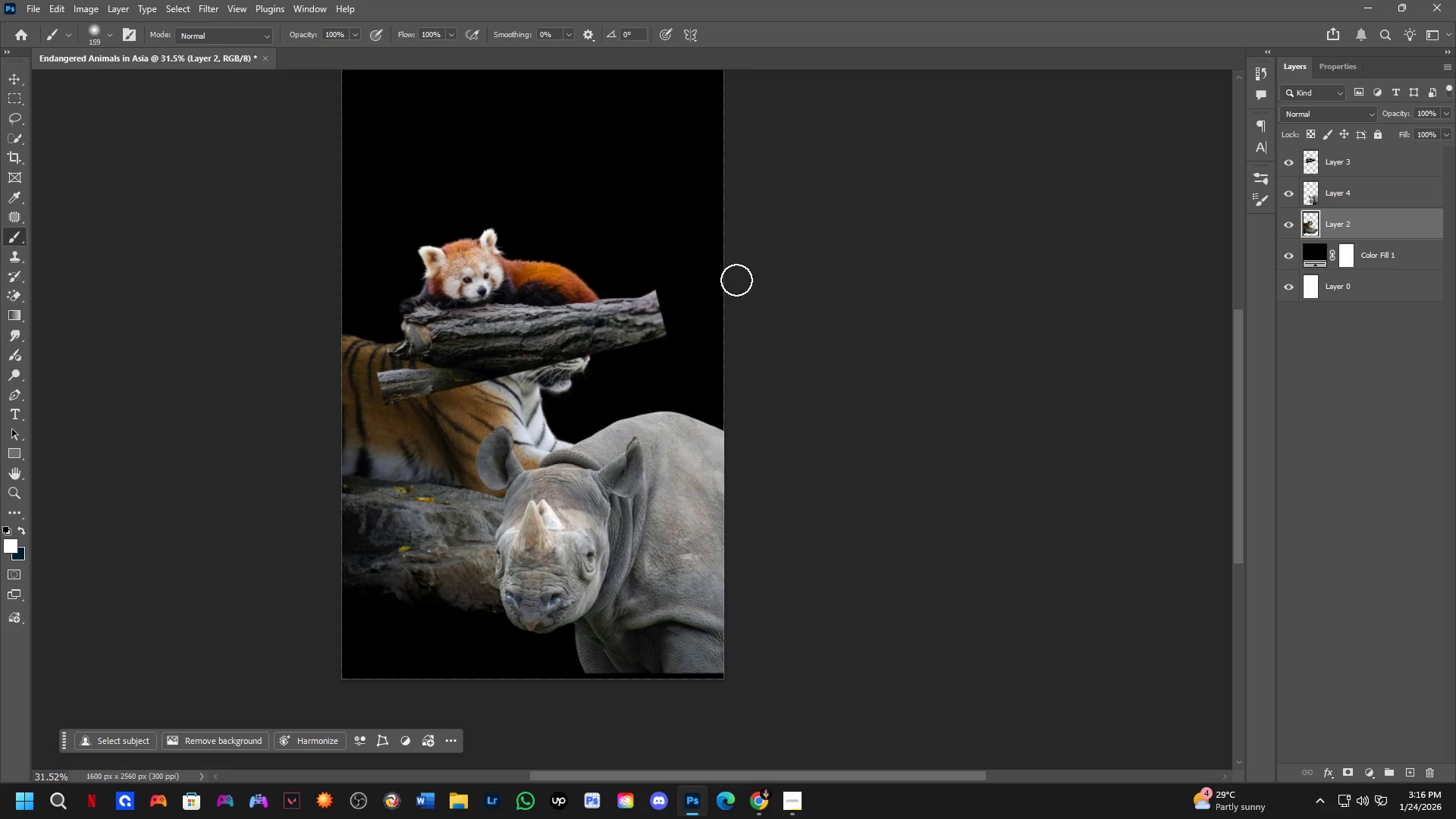 
hold_key(key=ControlLeft, duration=0.62)
left_click_drag(start_coordinate=[628, 297], to_coordinate=[698, 267])
 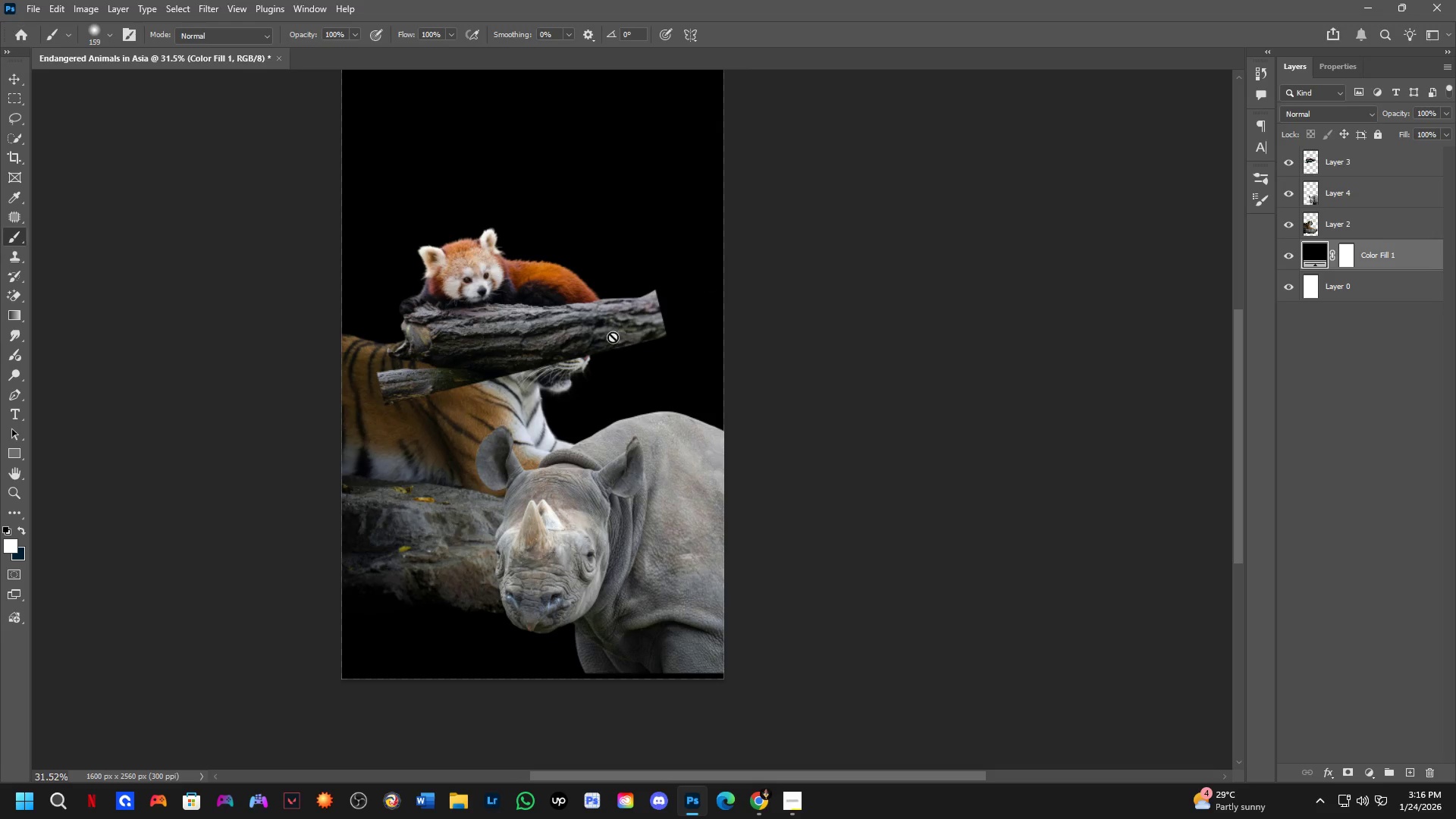 
hold_key(key=ControlLeft, duration=0.42)
left_click_drag(start_coordinate=[617, 320], to_coordinate=[556, 625])
 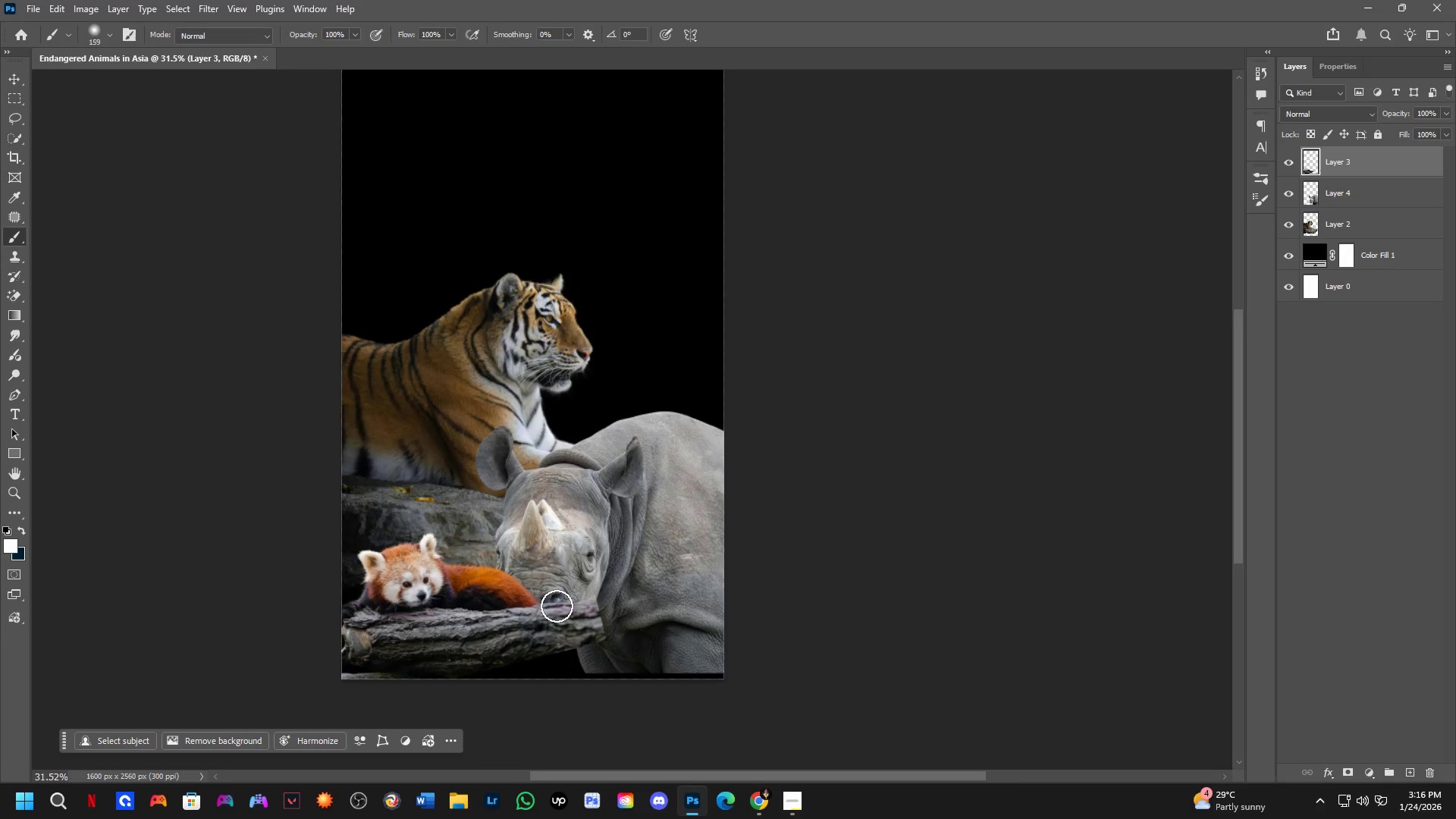 
scroll: coordinate [557, 605], scroll_direction: up, amount: 3.0
 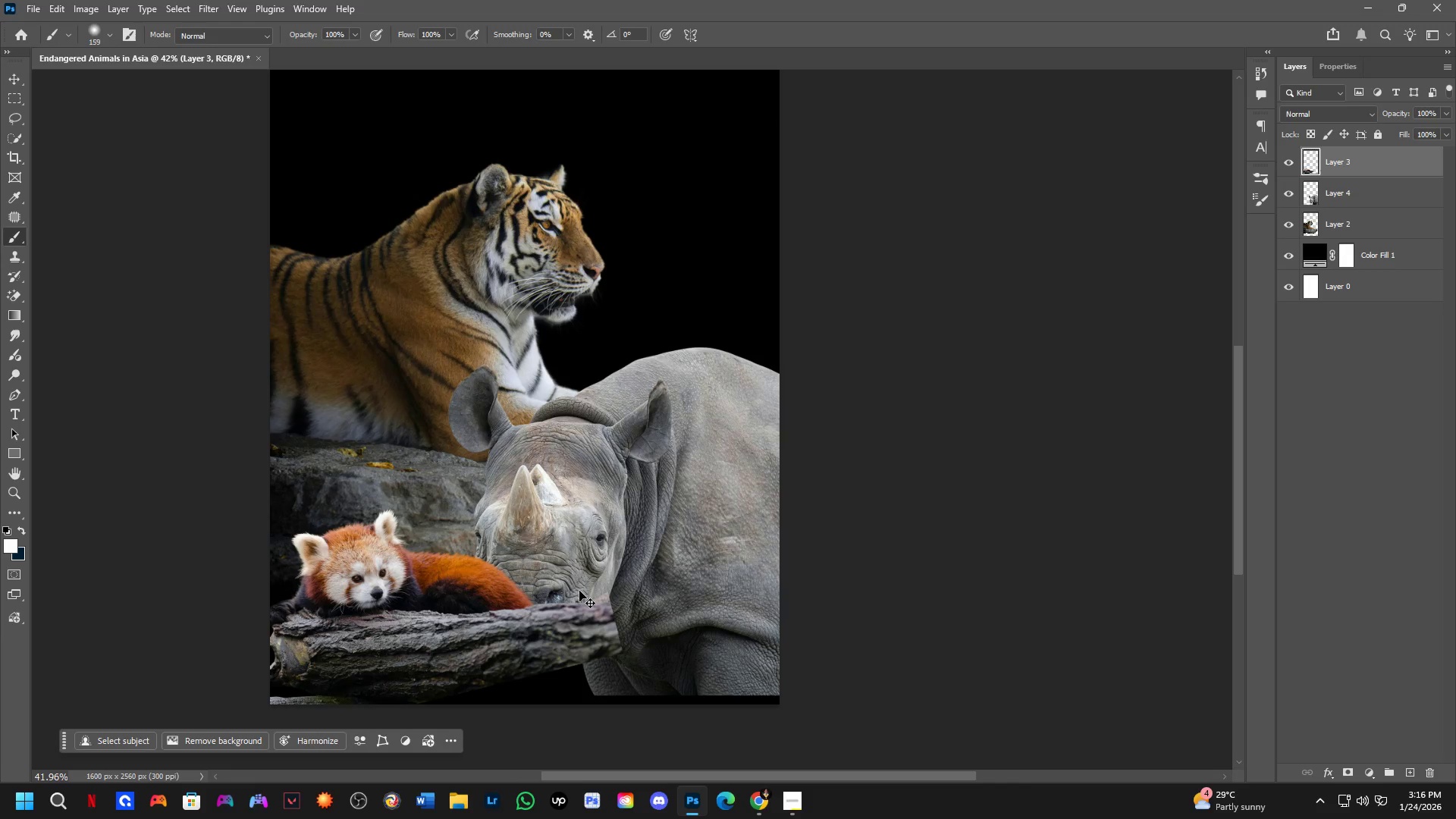 
key(Control+T)
 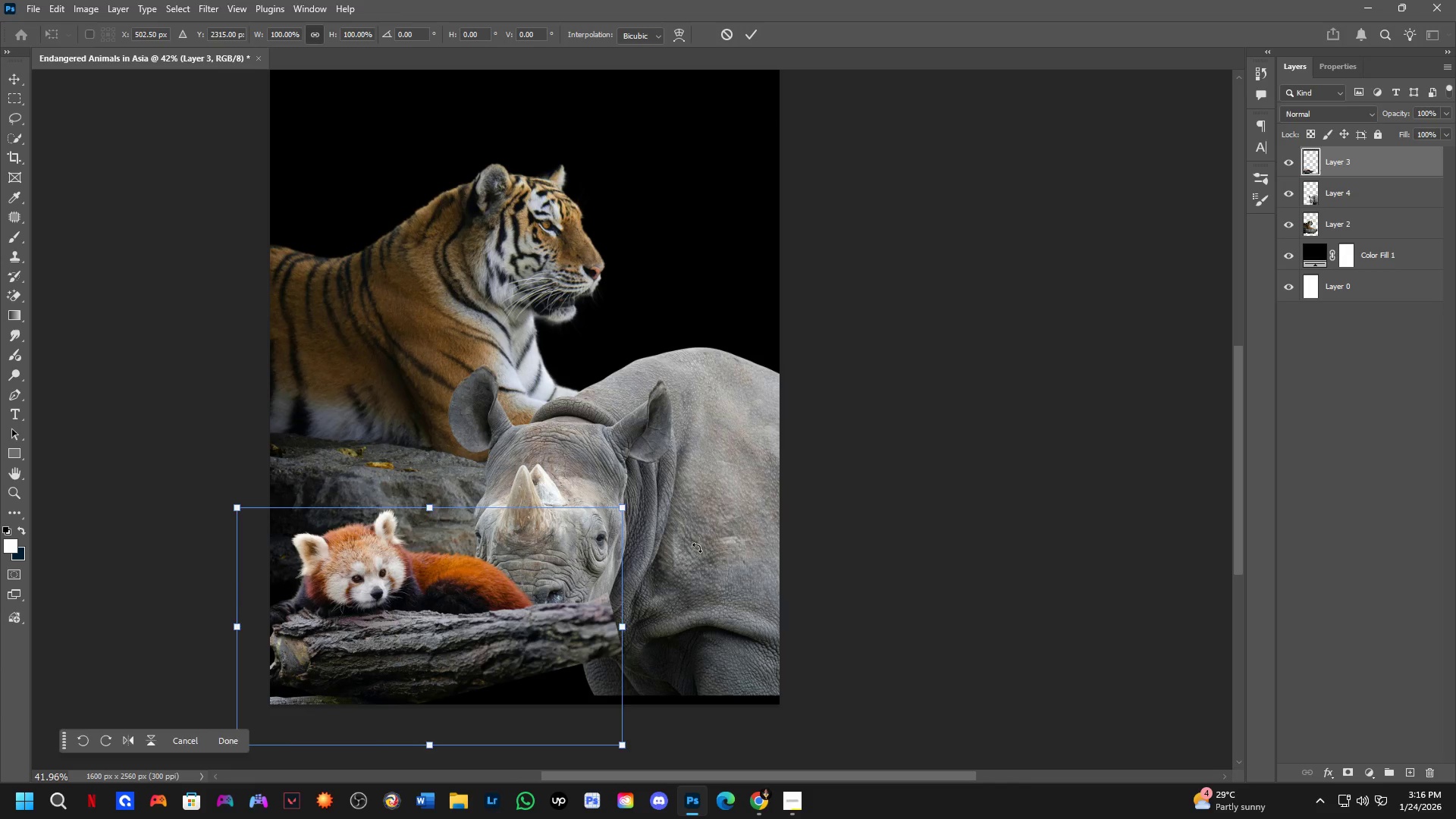 
left_click_drag(start_coordinate=[703, 548], to_coordinate=[712, 585])
 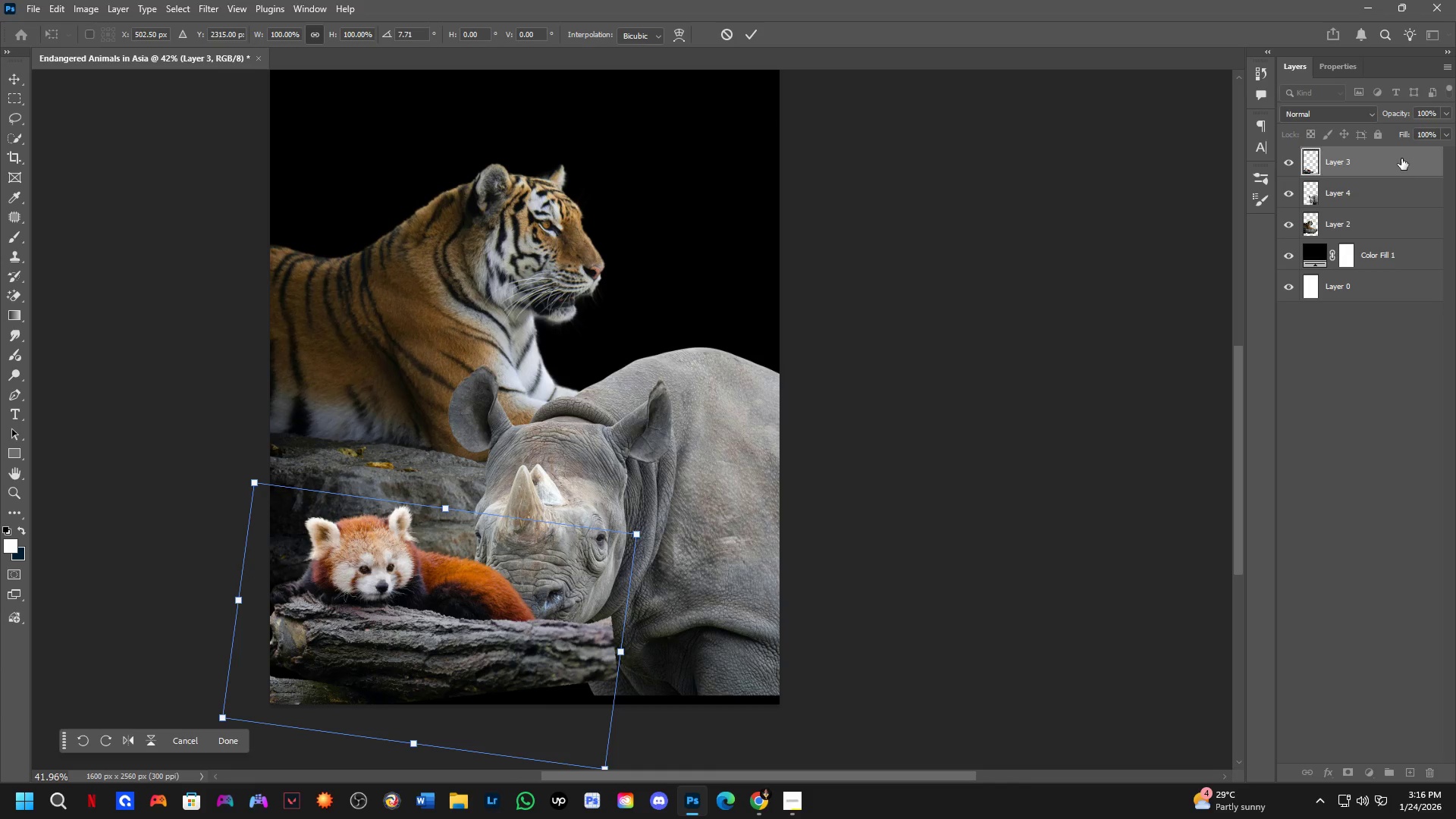 
left_click_drag(start_coordinate=[1392, 165], to_coordinate=[1382, 210])
 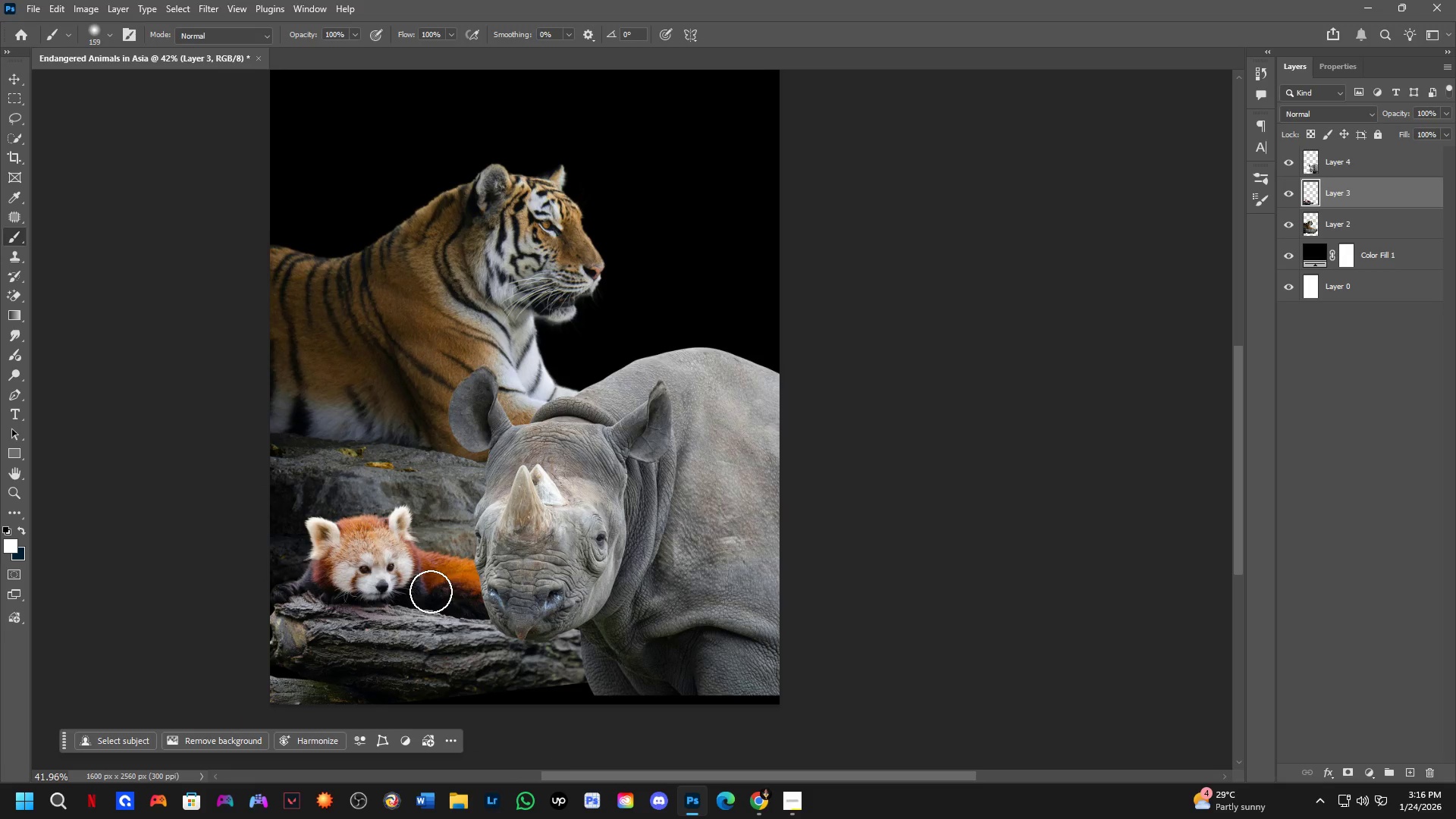 
hold_key(key=Space, duration=0.47)
 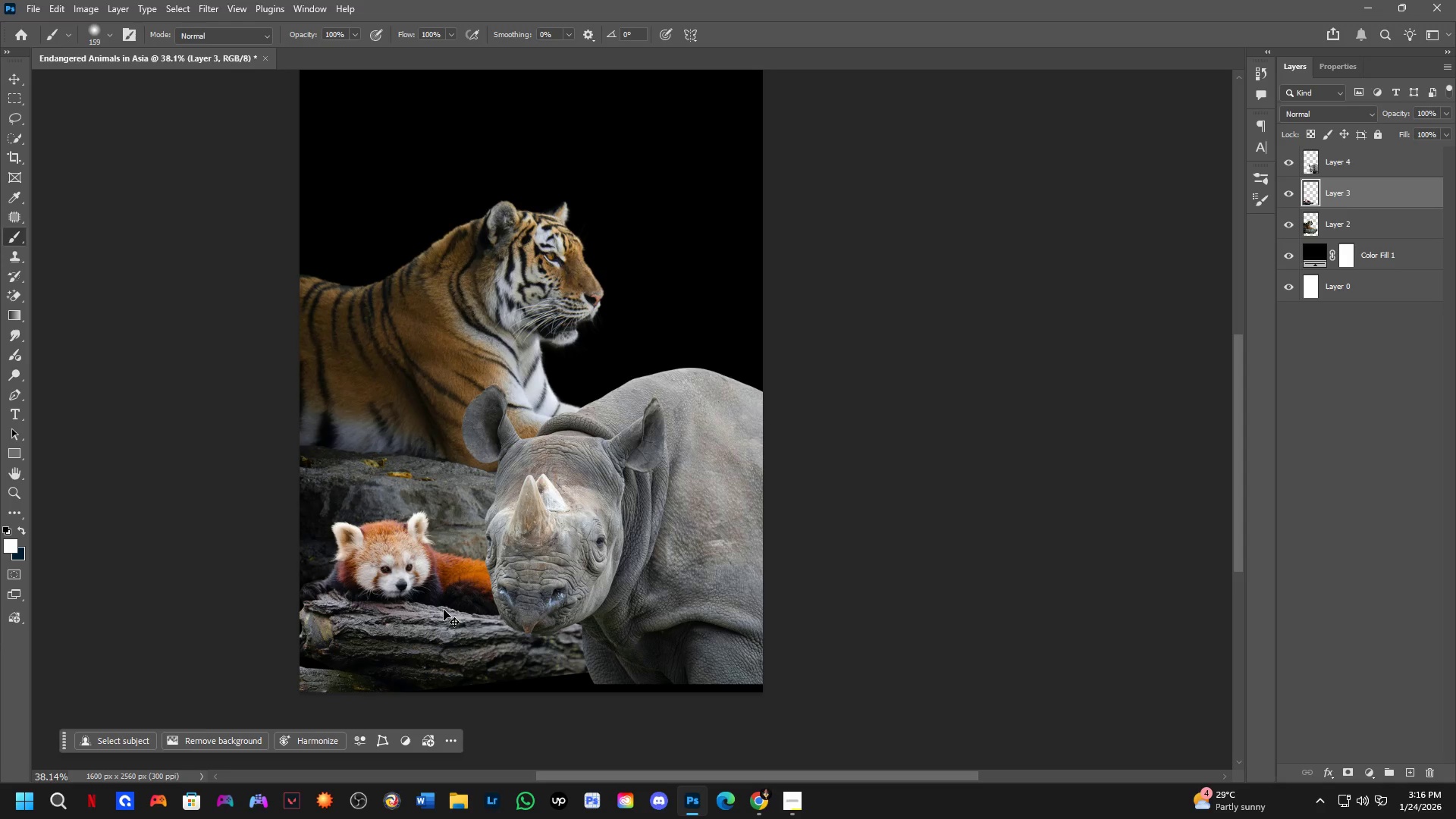 
left_click_drag(start_coordinate=[443, 599], to_coordinate=[460, 601])
 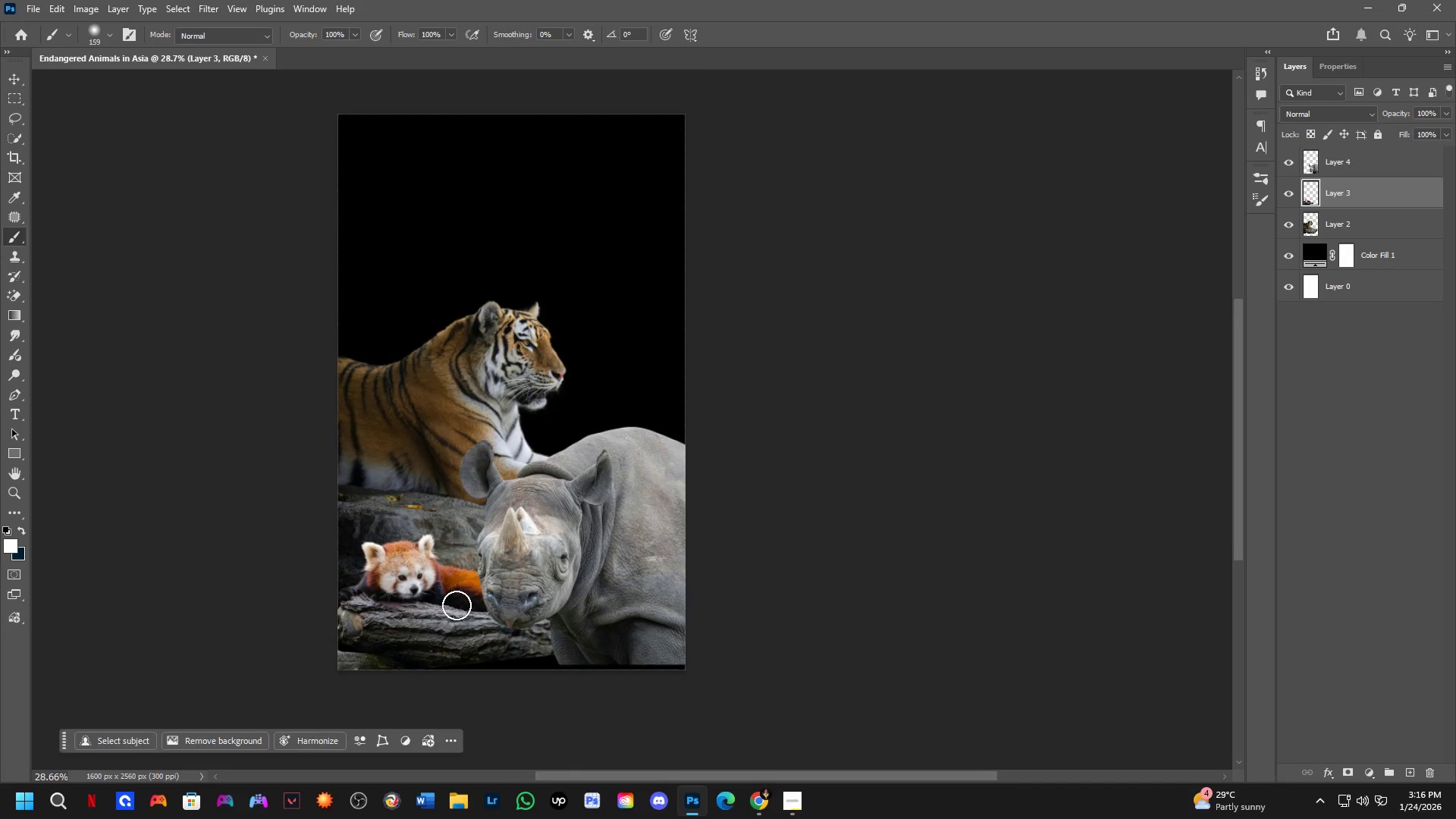 
scroll: coordinate [431, 590], scroll_direction: down, amount: 4.0
 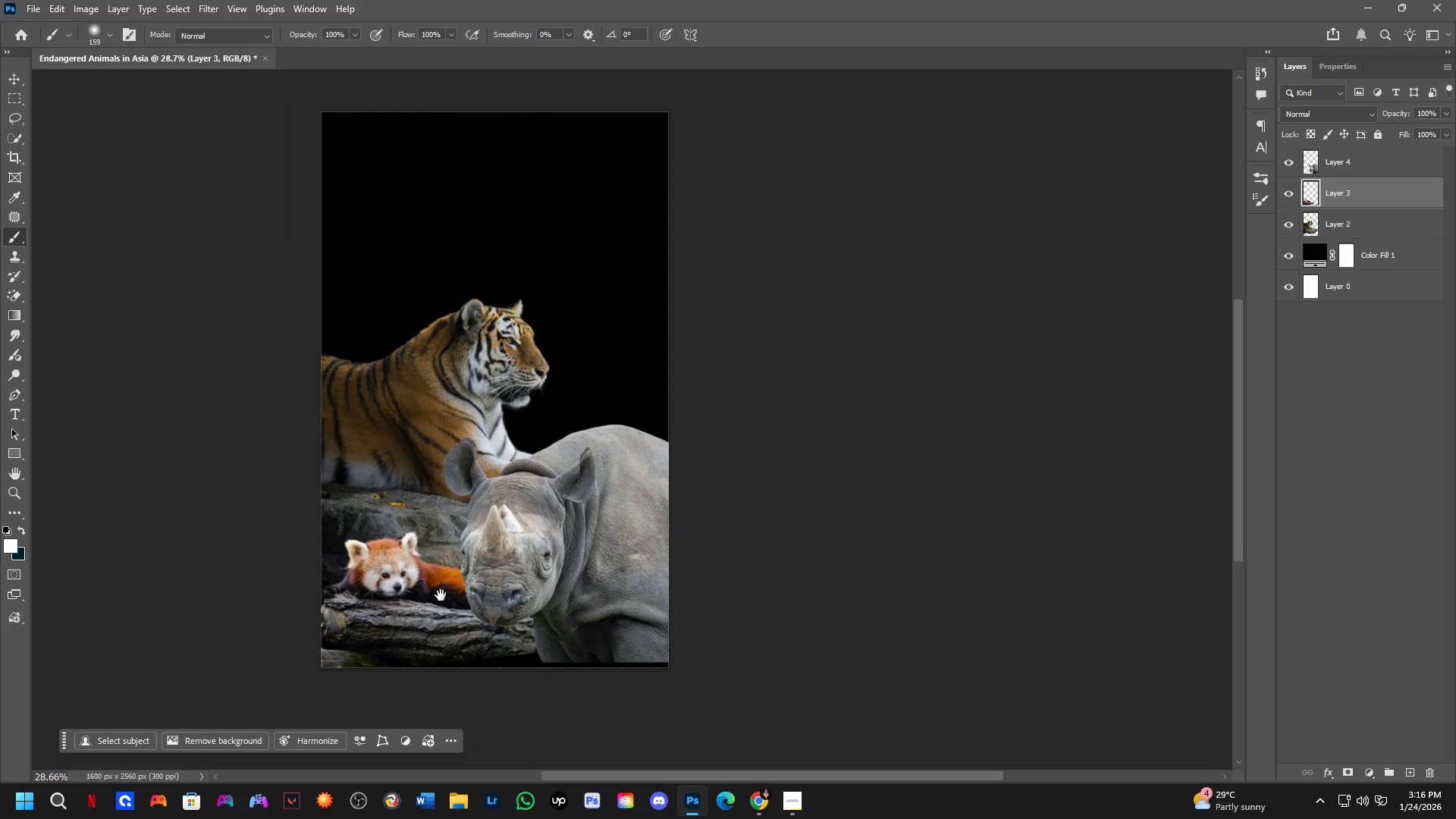 
scroll: coordinate [450, 605], scroll_direction: up, amount: 3.0
 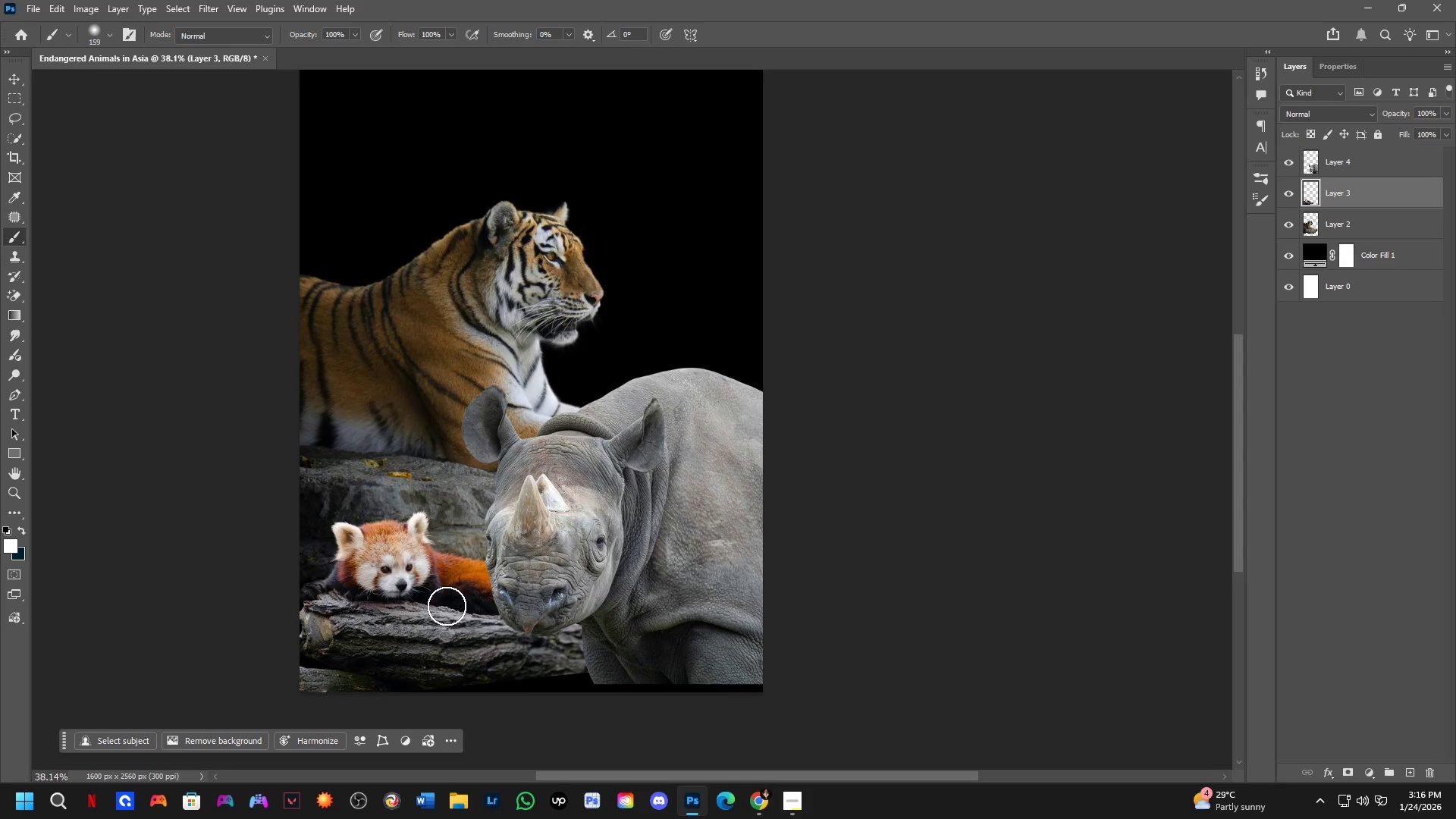 
left_click([443, 611])
 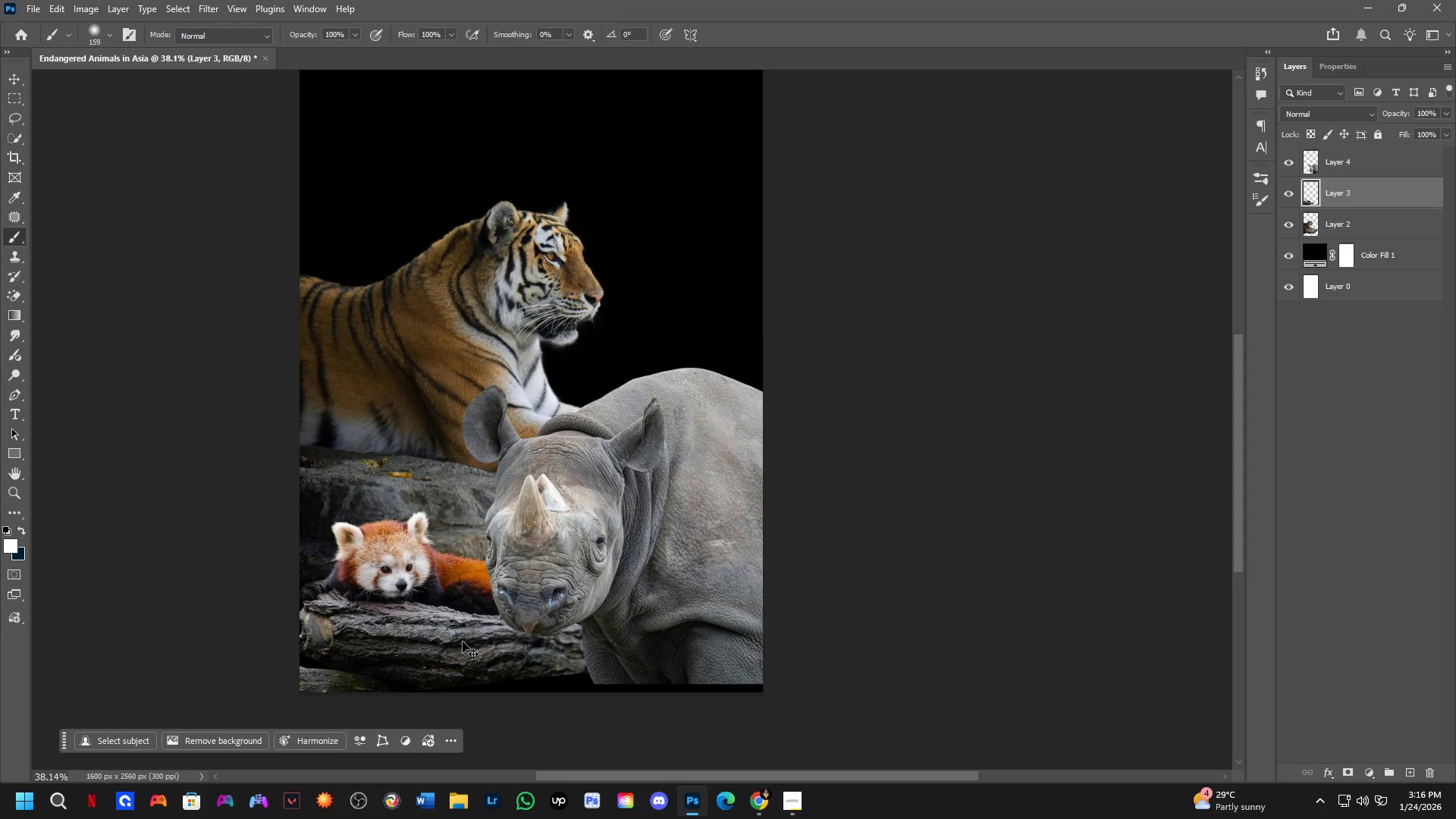 
key(Control+T)
 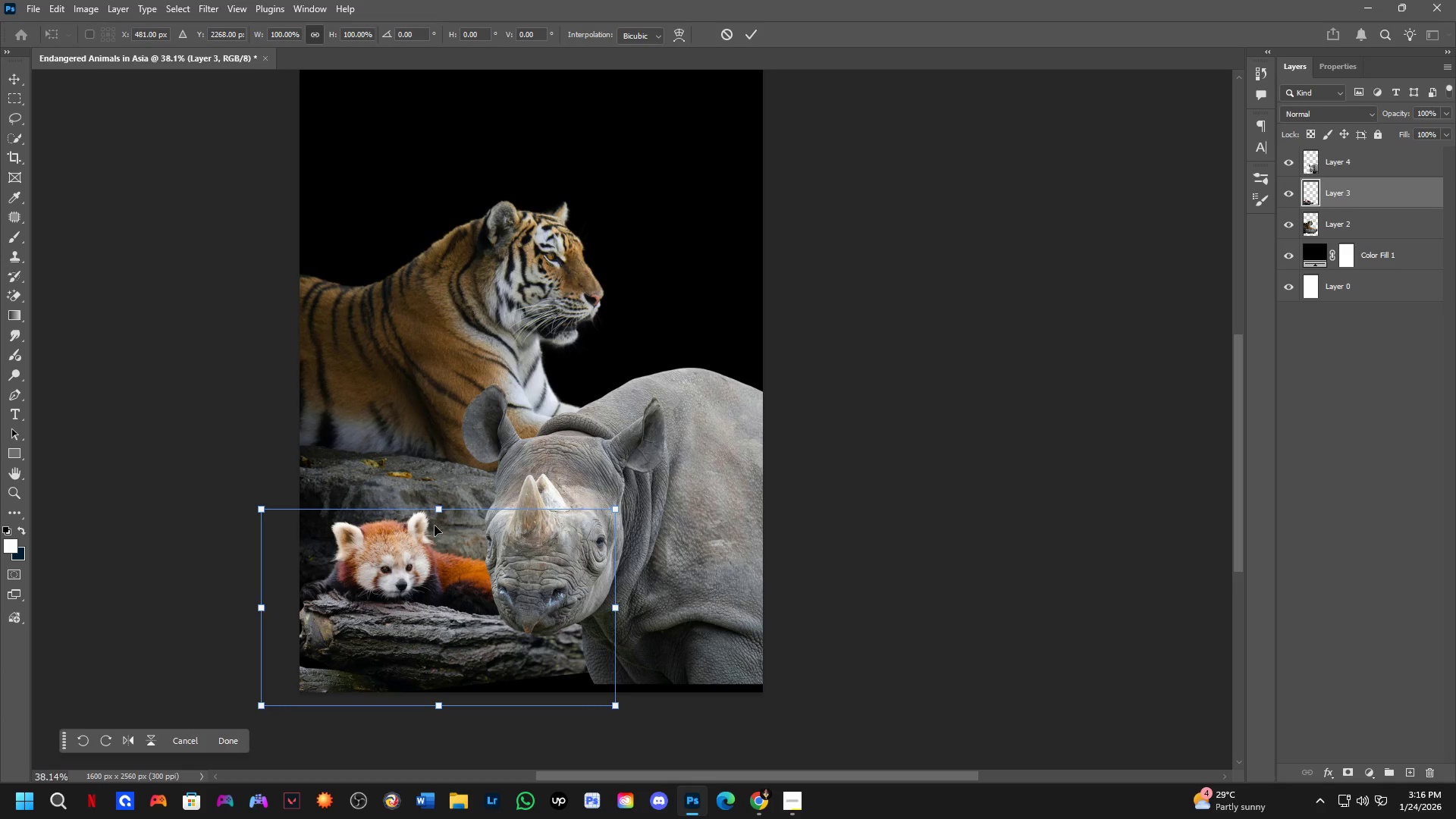 
left_click_drag(start_coordinate=[435, 513], to_coordinate=[442, 485])
 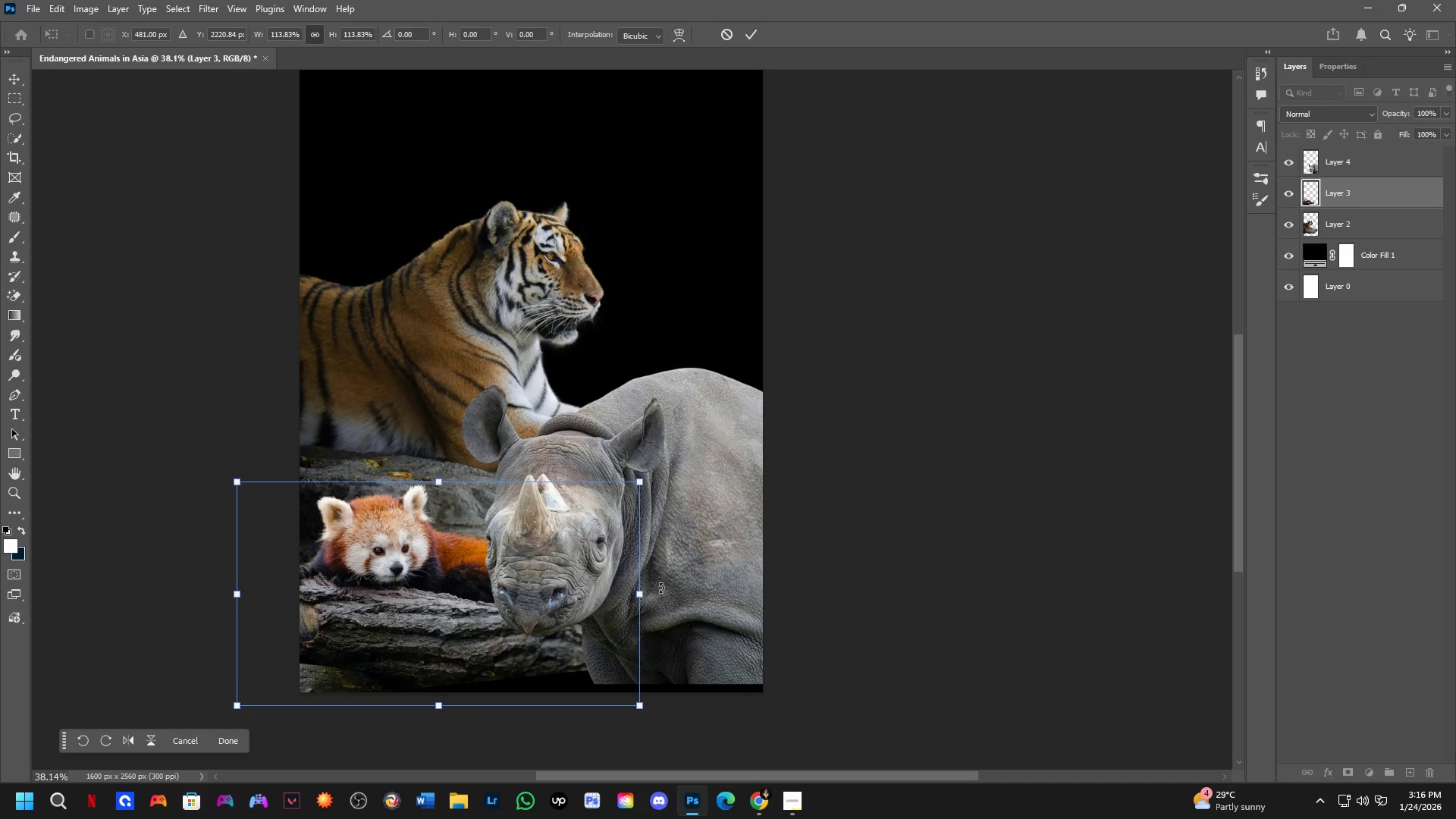 
left_click_drag(start_coordinate=[776, 584], to_coordinate=[785, 651])
 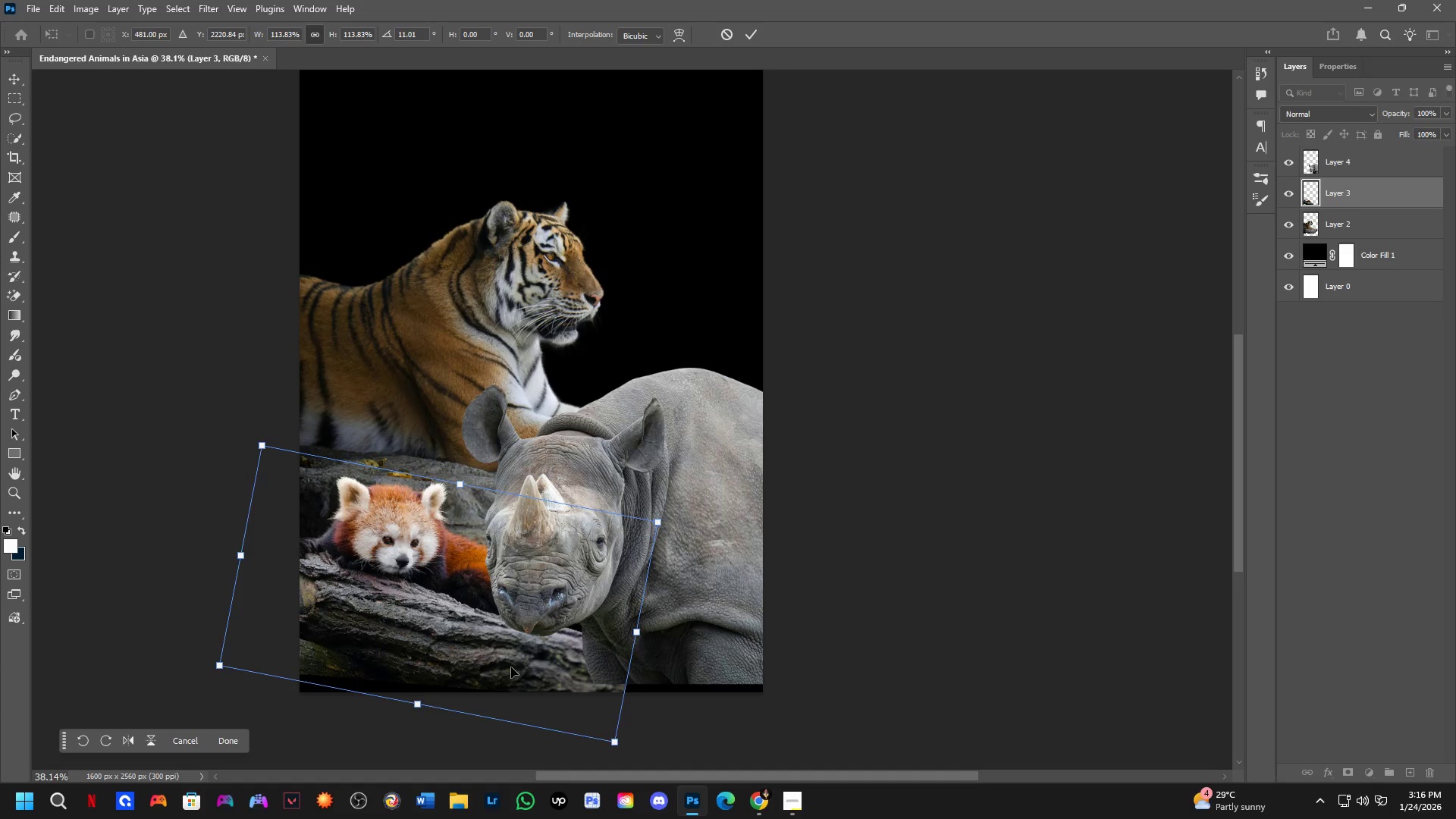 
hold_key(key=ControlLeft, duration=1.5)
left_click_drag(start_coordinate=[507, 629], to_coordinate=[500, 639])
 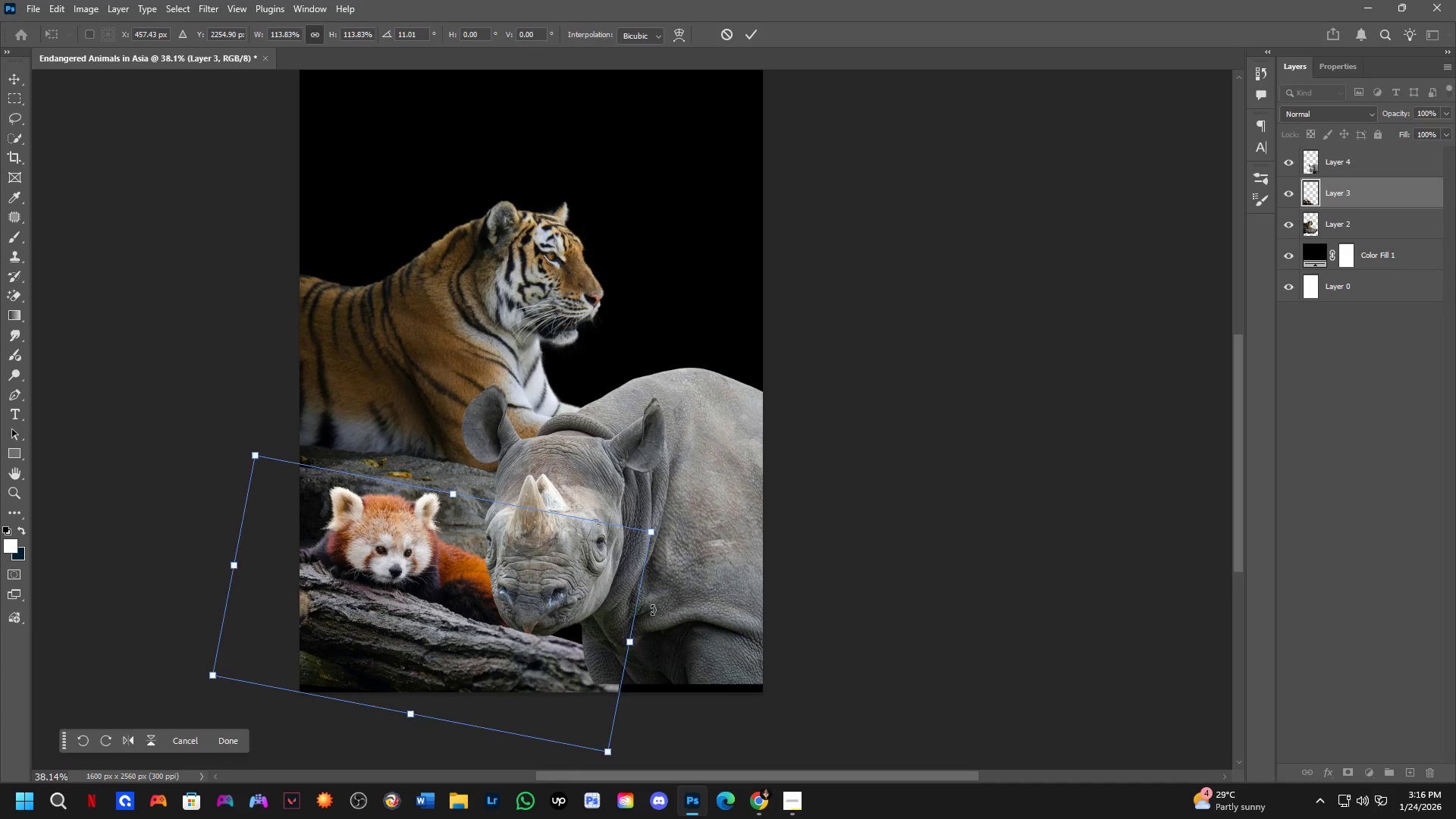 
hold_key(key=ControlLeft, duration=0.53)
 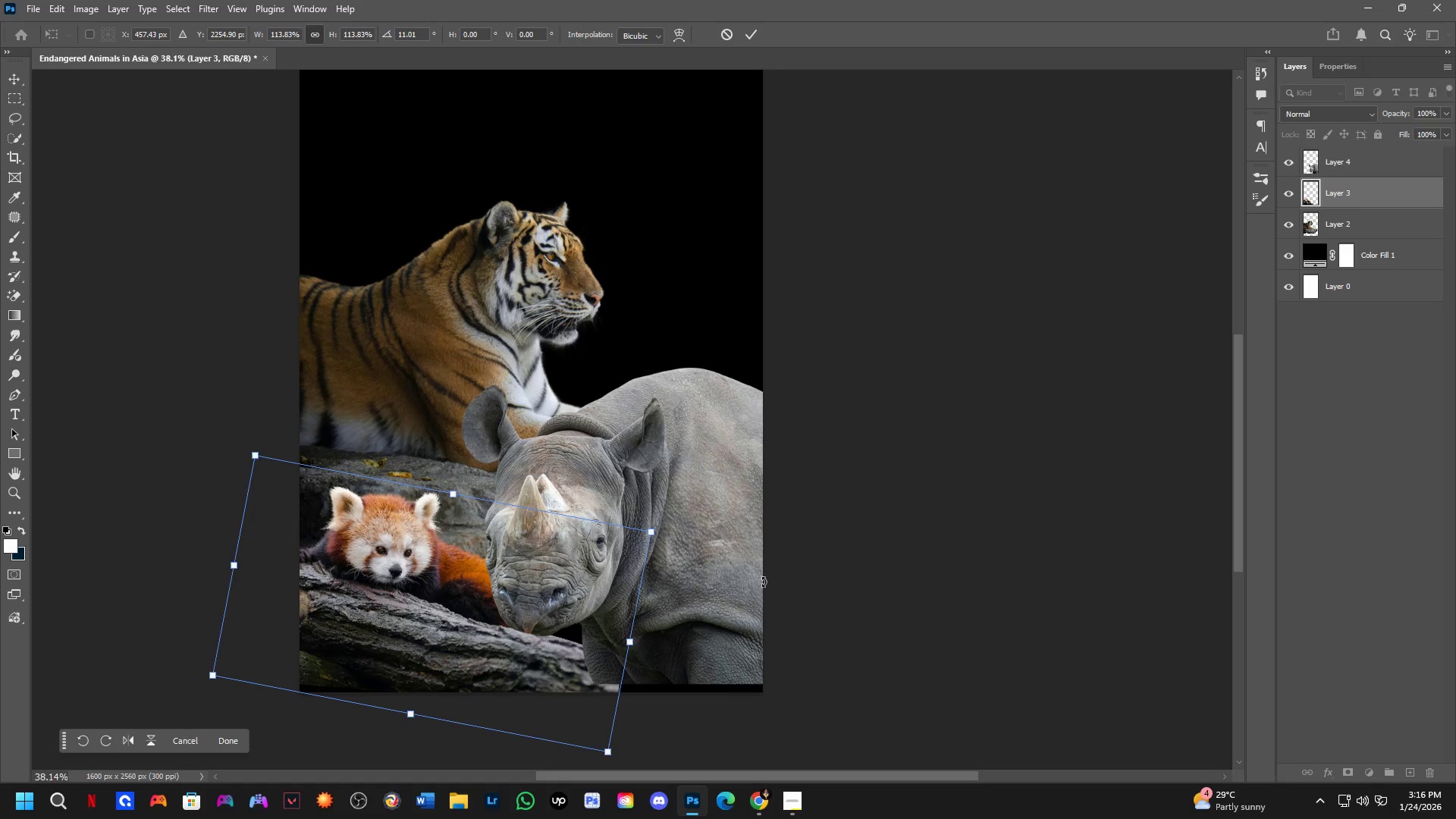 
key(Control+ControlLeft)
 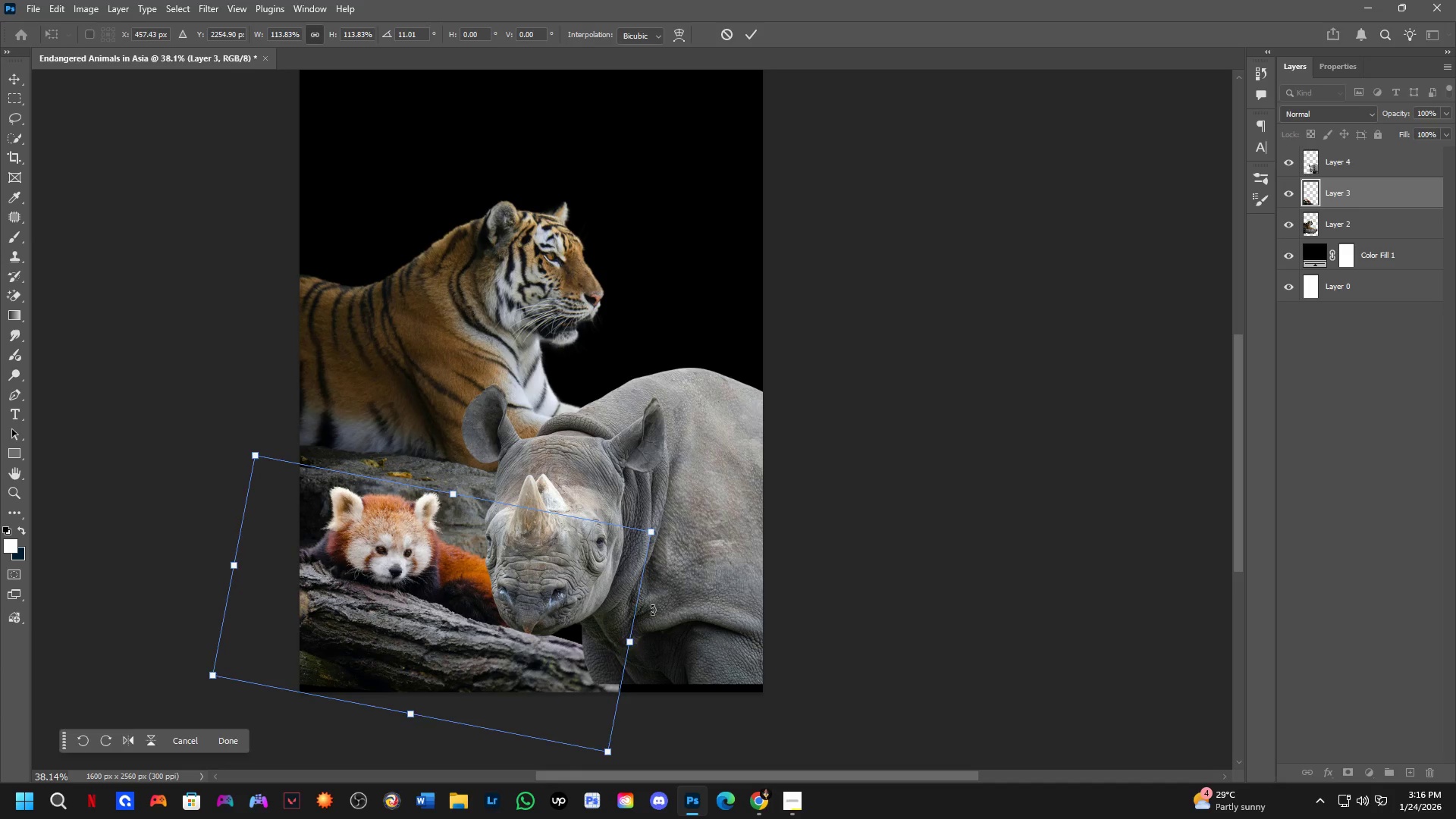 
key(NumpadEnter)
 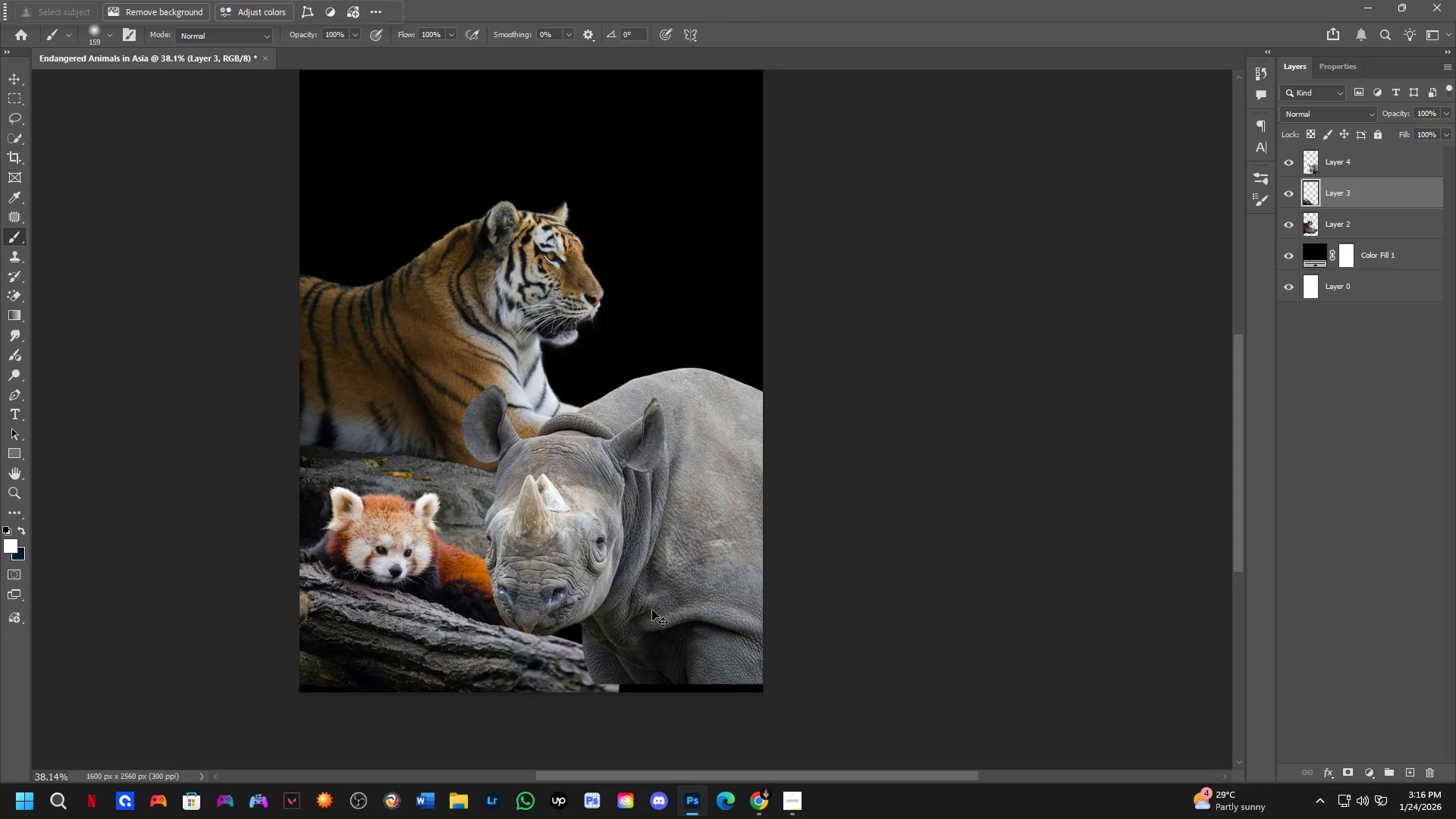 
hold_key(key=ControlLeft, duration=1.5)
left_click_drag(start_coordinate=[692, 596], to_coordinate=[695, 606])
 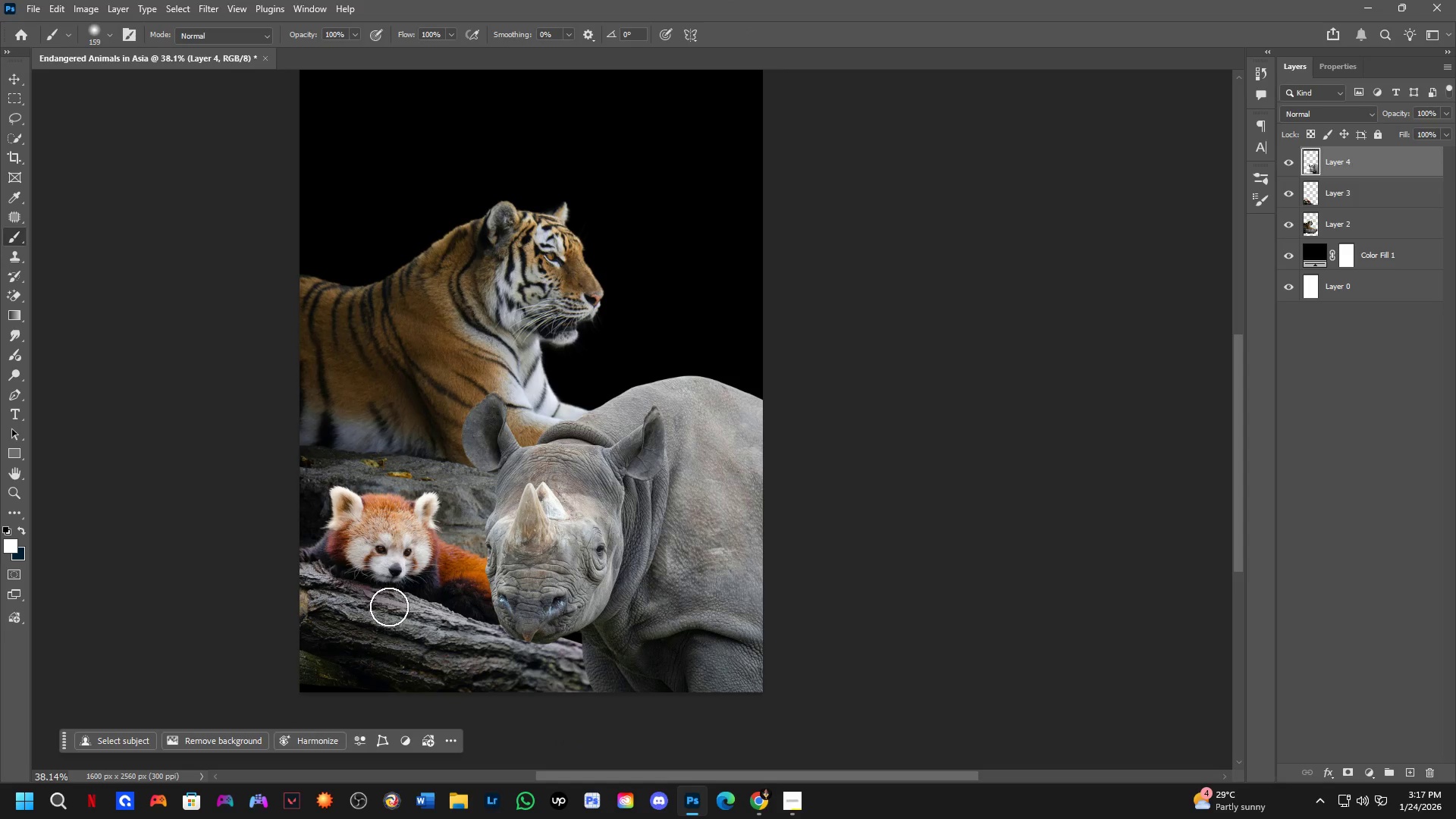 
hold_key(key=ControlLeft, duration=0.33)
 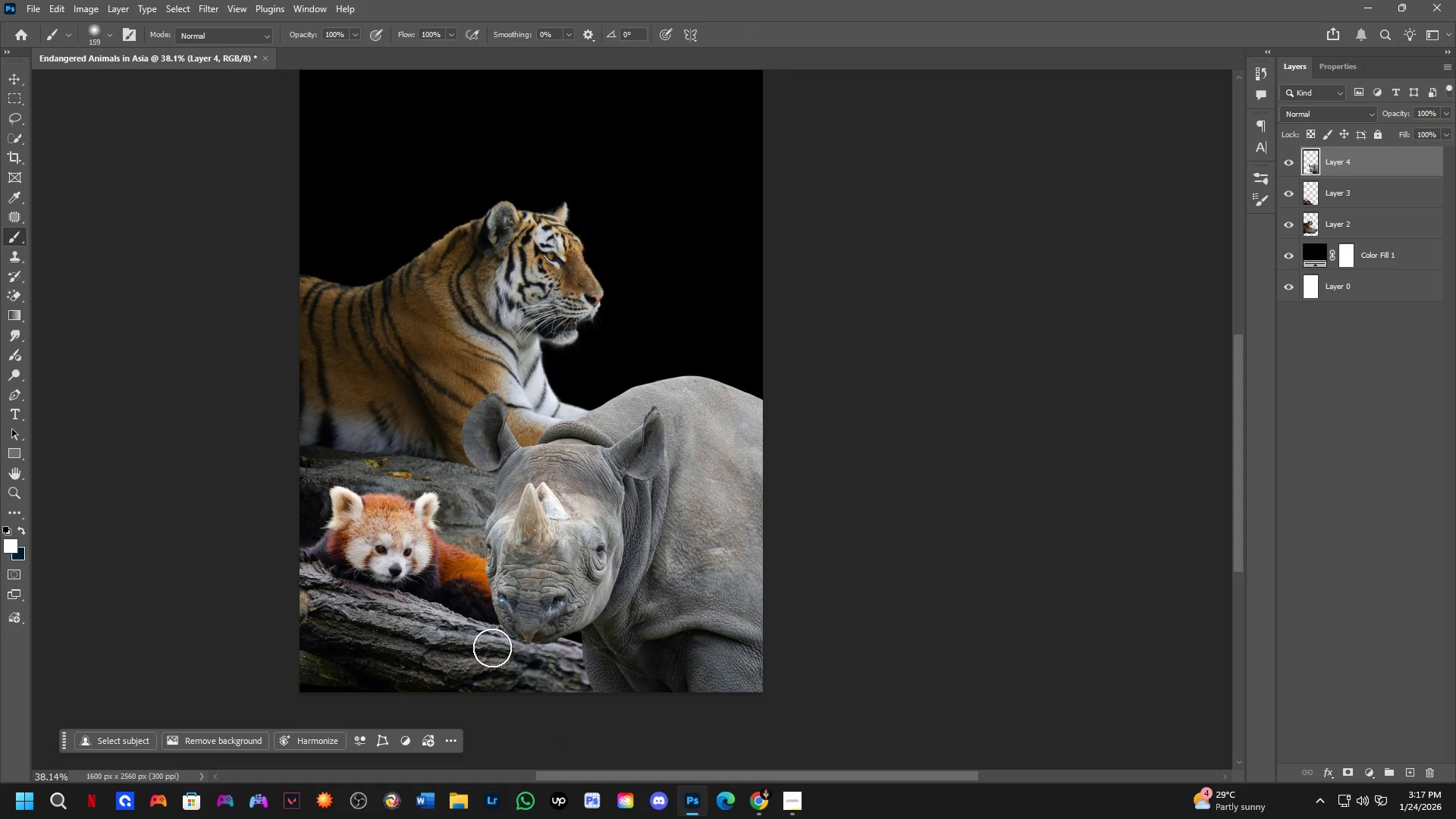 
hold_key(key=ControlLeft, duration=1.33)
left_click_drag(start_coordinate=[388, 605], to_coordinate=[385, 581])
 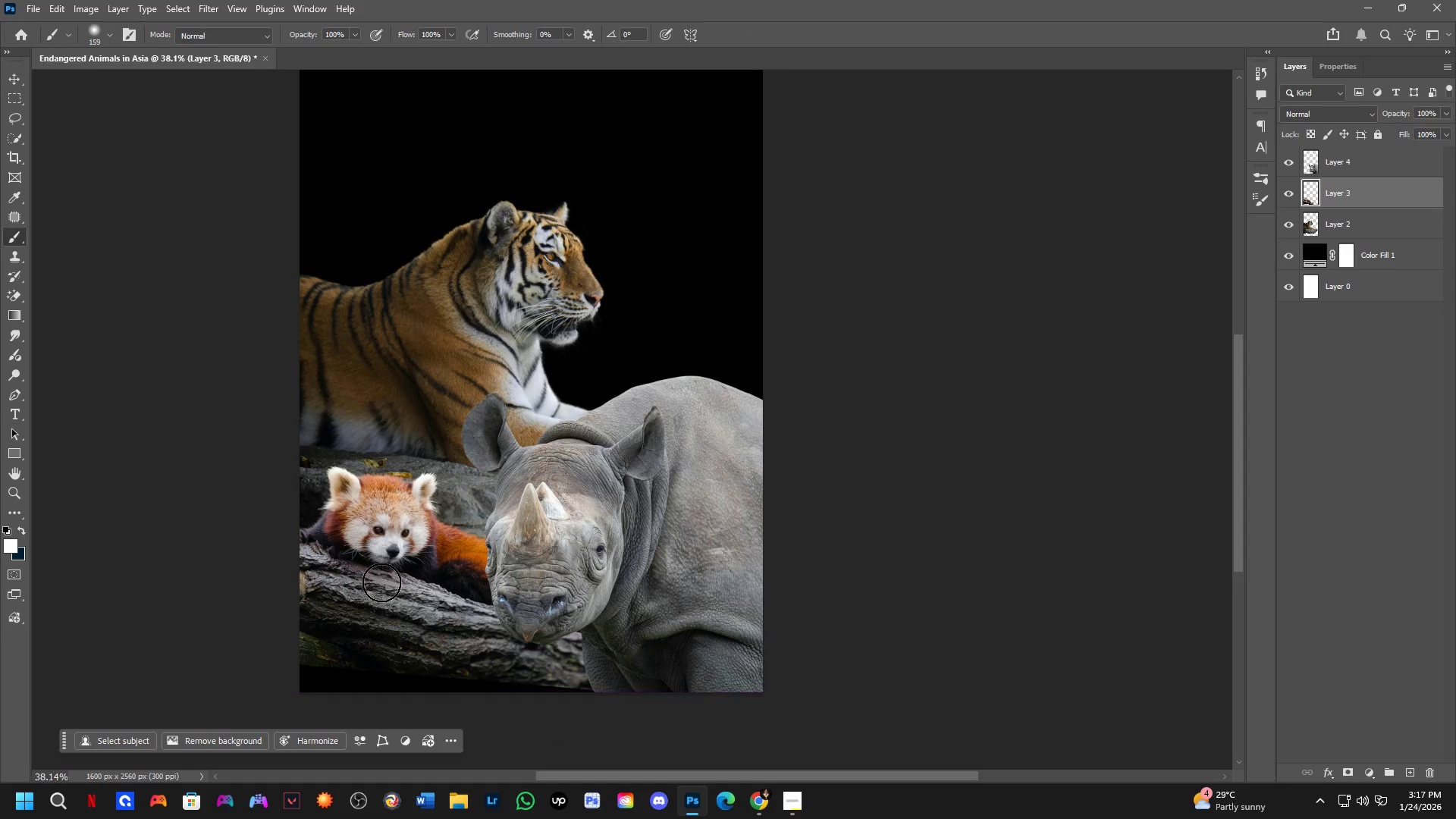 
hold_key(key=ControlLeft, duration=1.5)
left_click_drag(start_coordinate=[383, 592], to_coordinate=[410, 578])
 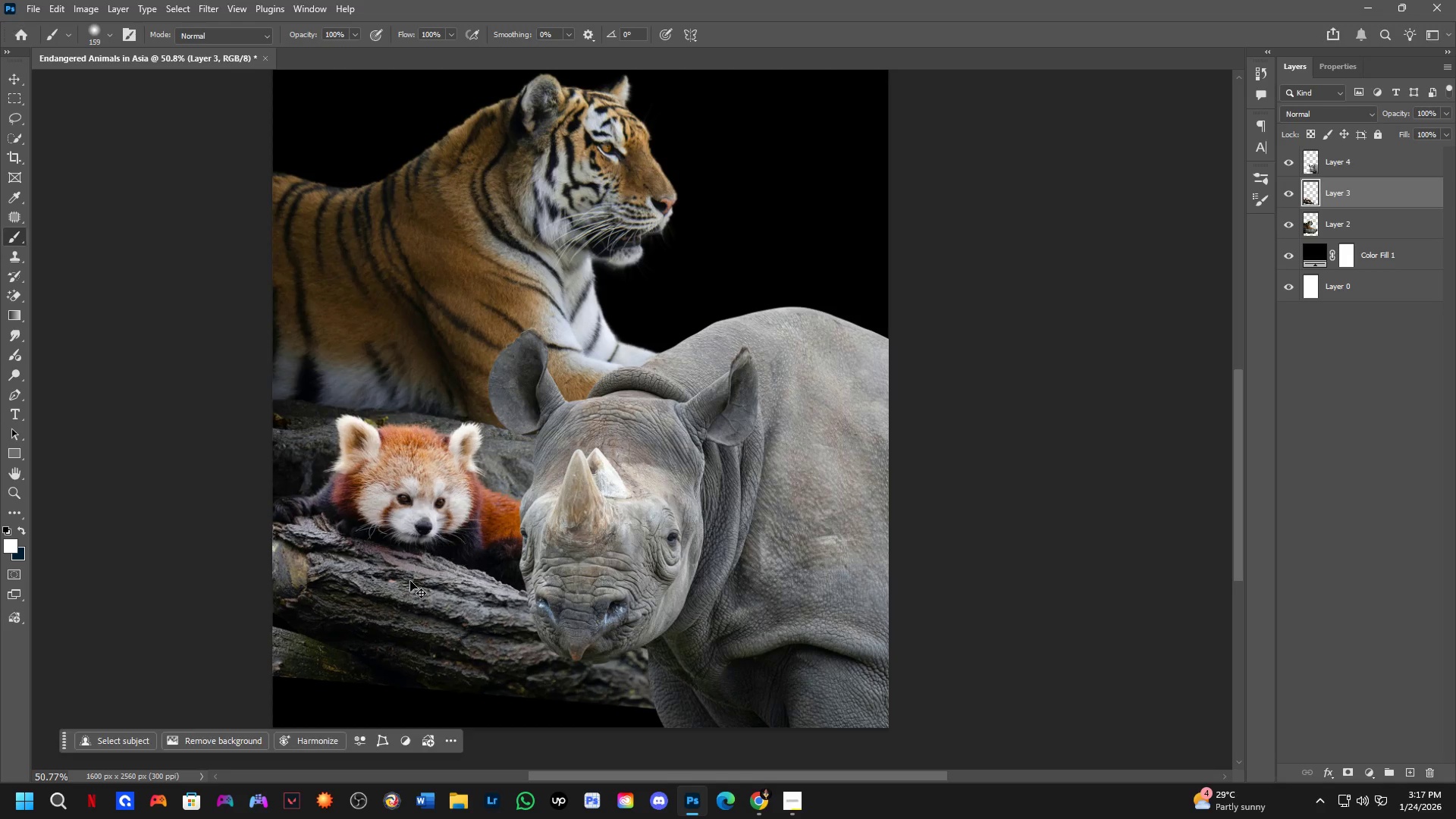 
scroll: coordinate [381, 583], scroll_direction: up, amount: 3.0
 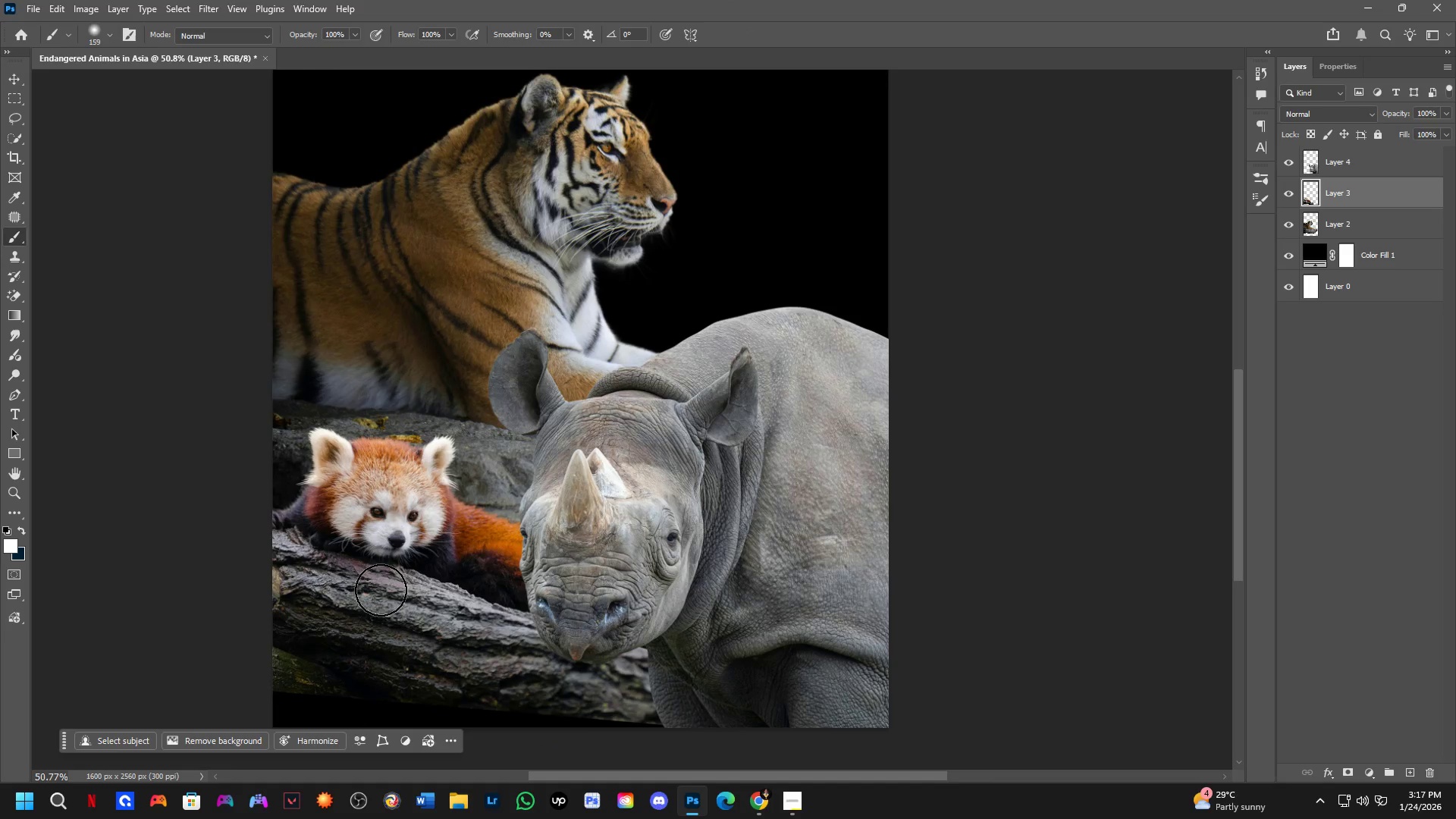 
scroll: coordinate [416, 582], scroll_direction: down, amount: 5.0
 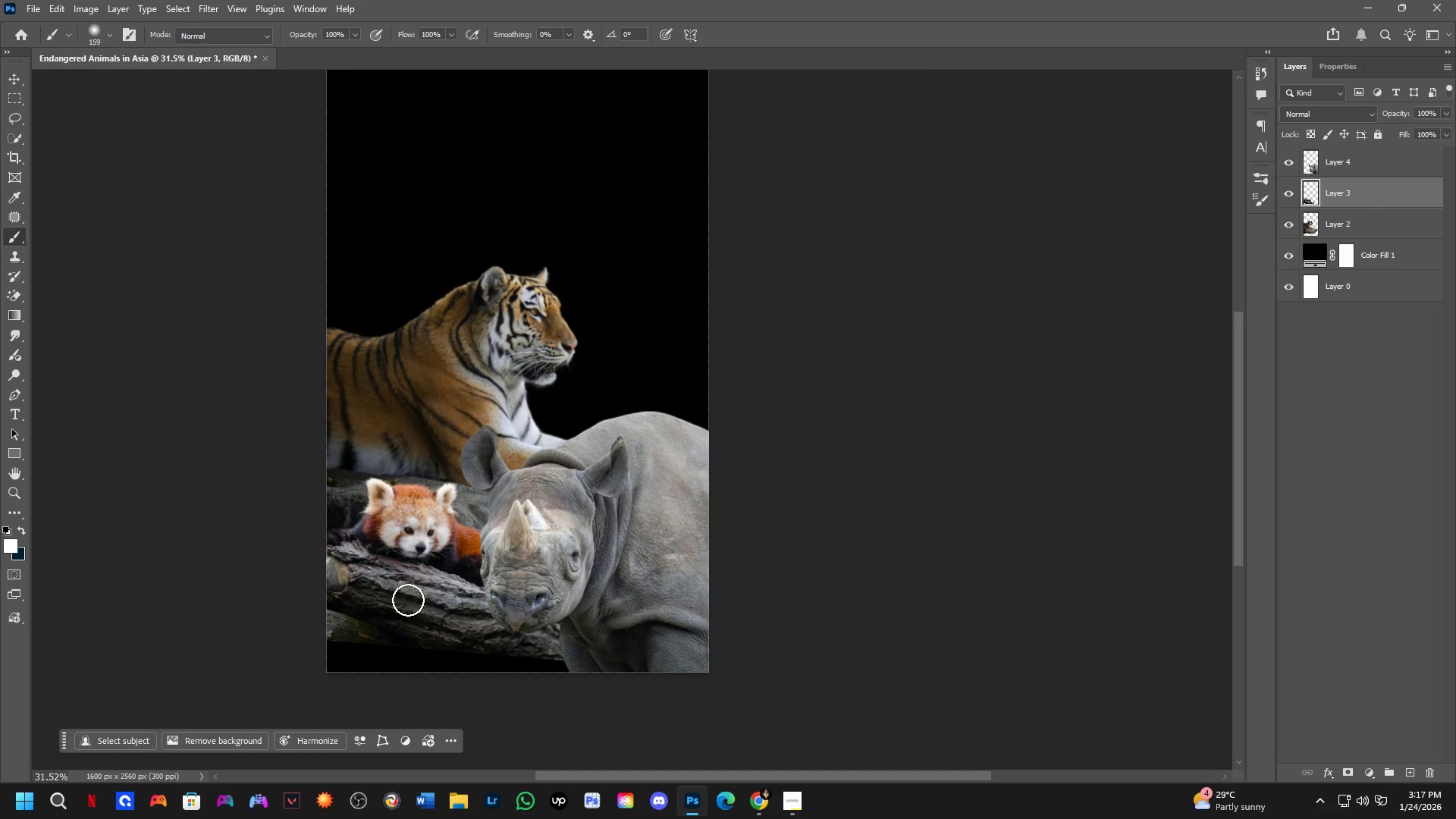 
scroll: coordinate [425, 608], scroll_direction: up, amount: 6.0
 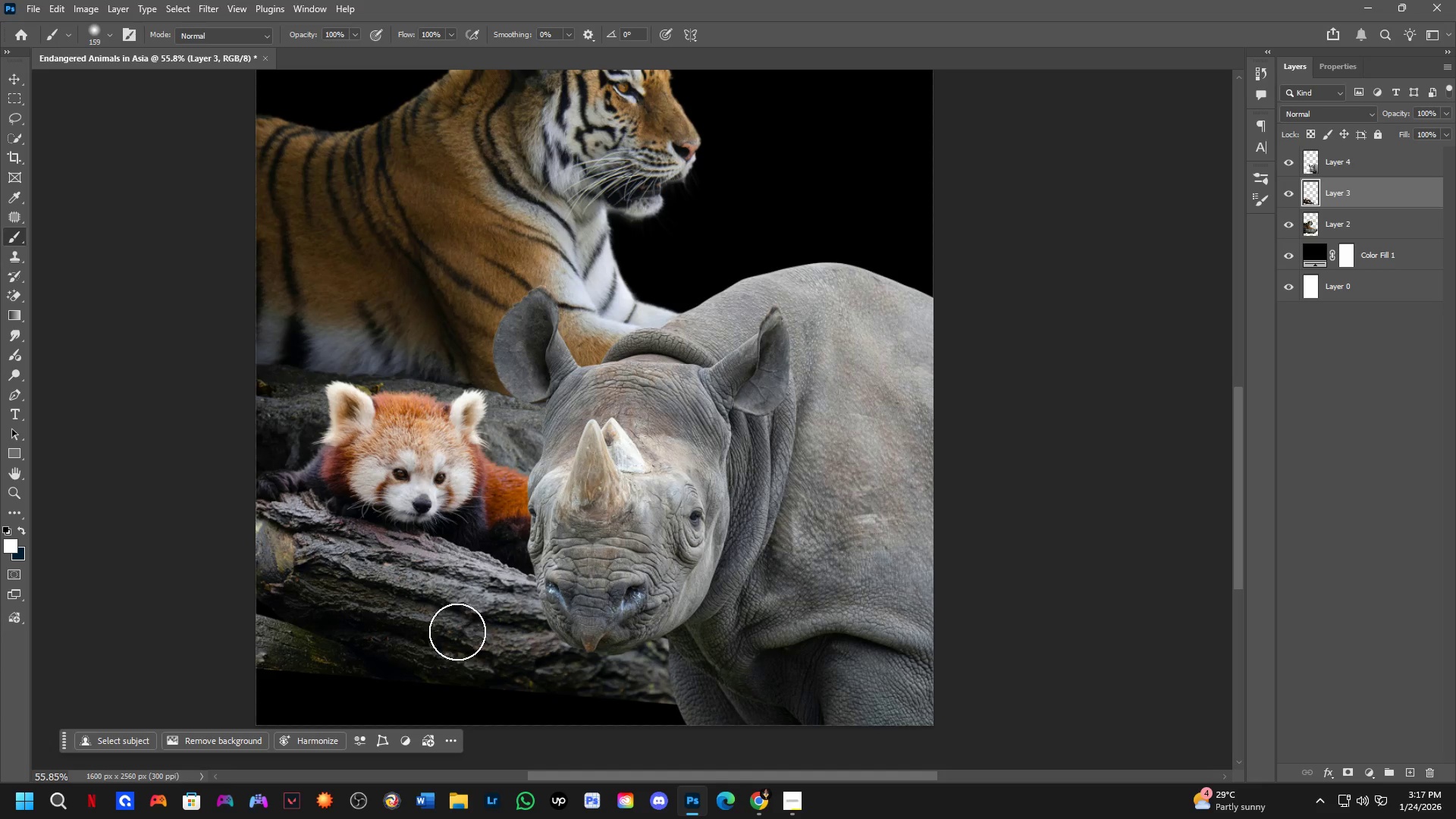 
hold_key(key=Space, duration=0.59)
 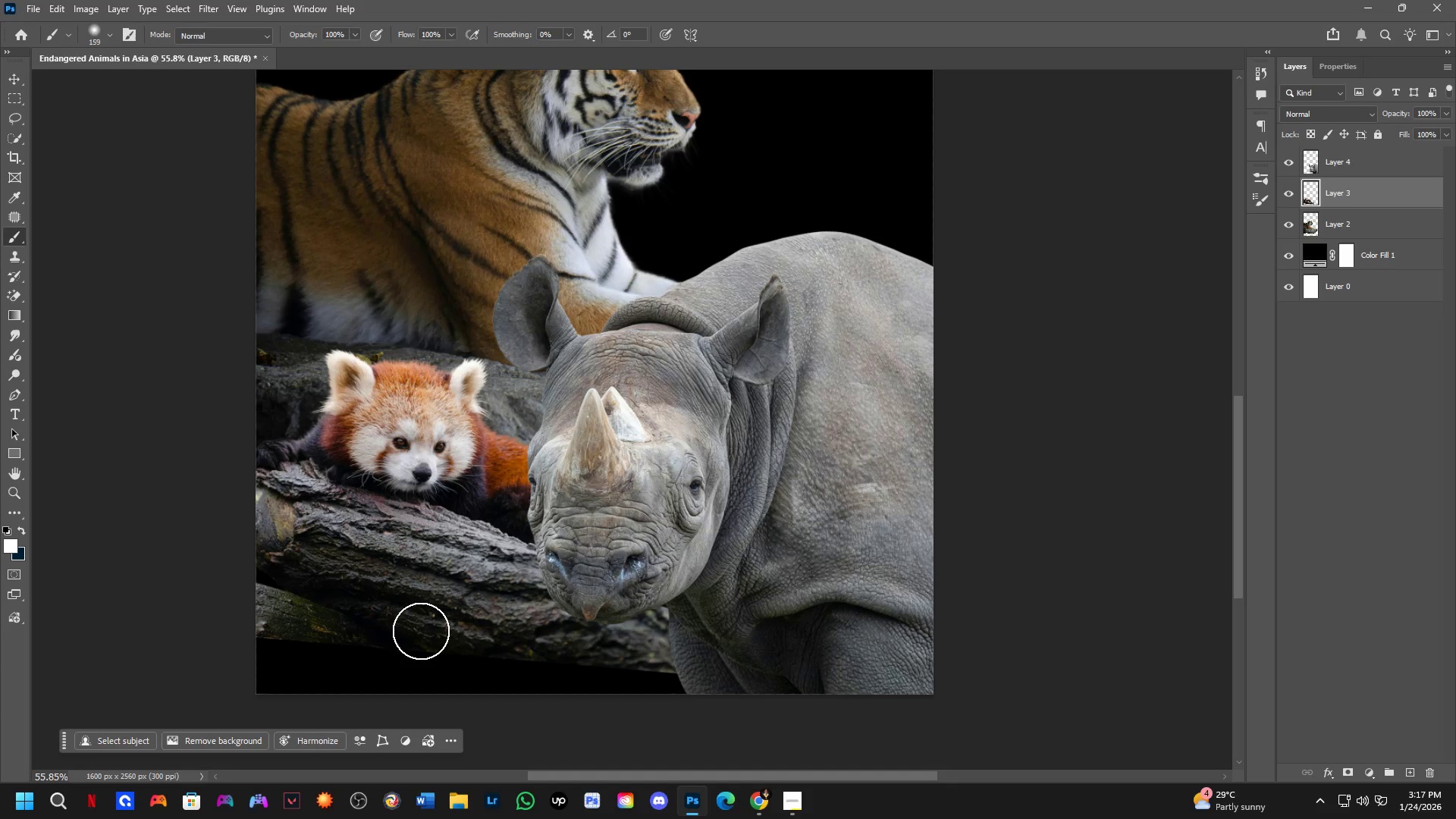 
left_click_drag(start_coordinate=[442, 649], to_coordinate=[442, 618])
 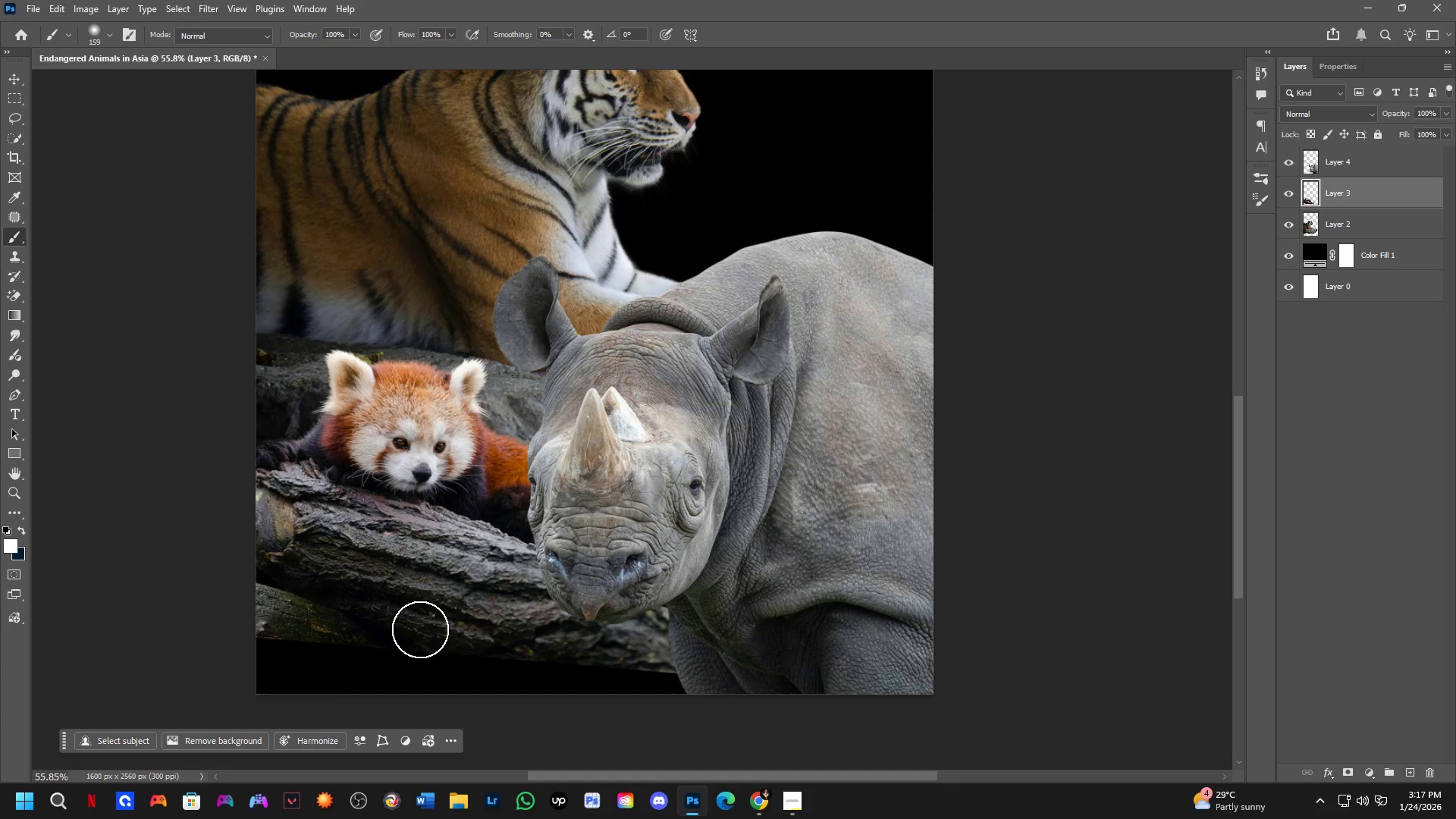 
hold_key(key=ControlLeft, duration=0.52)
 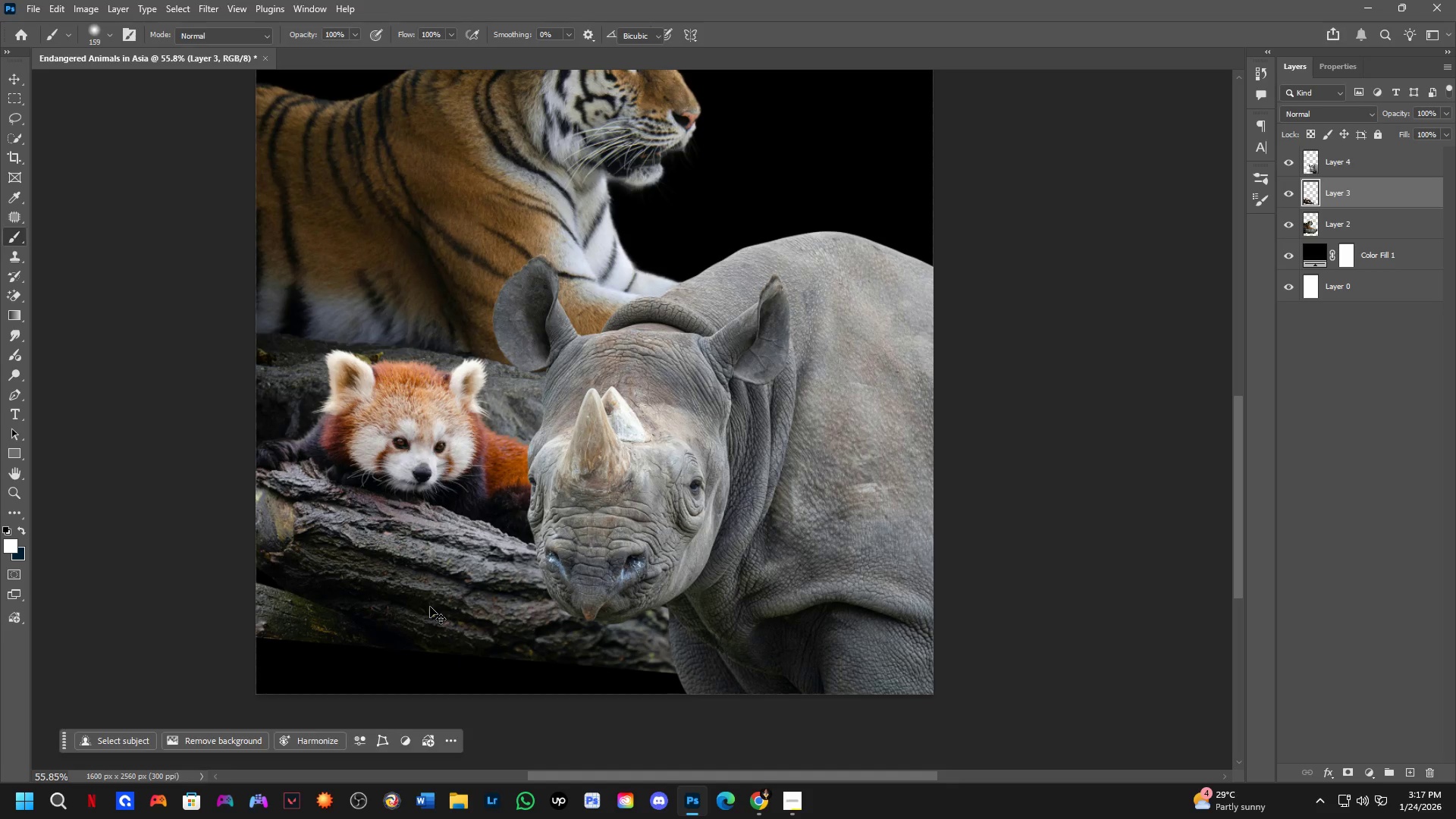 
key(Control+T)
 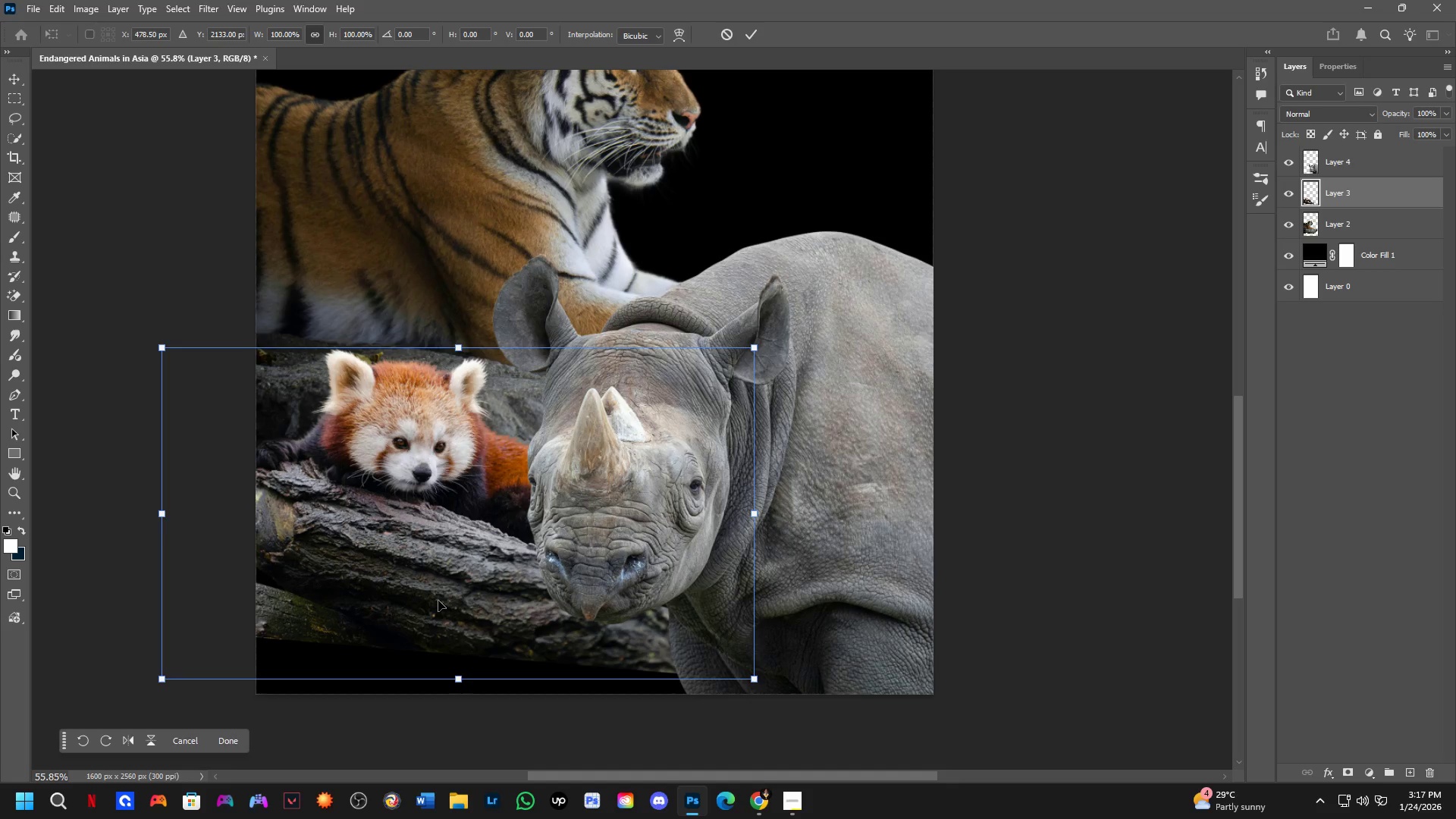 
right_click([438, 601])
 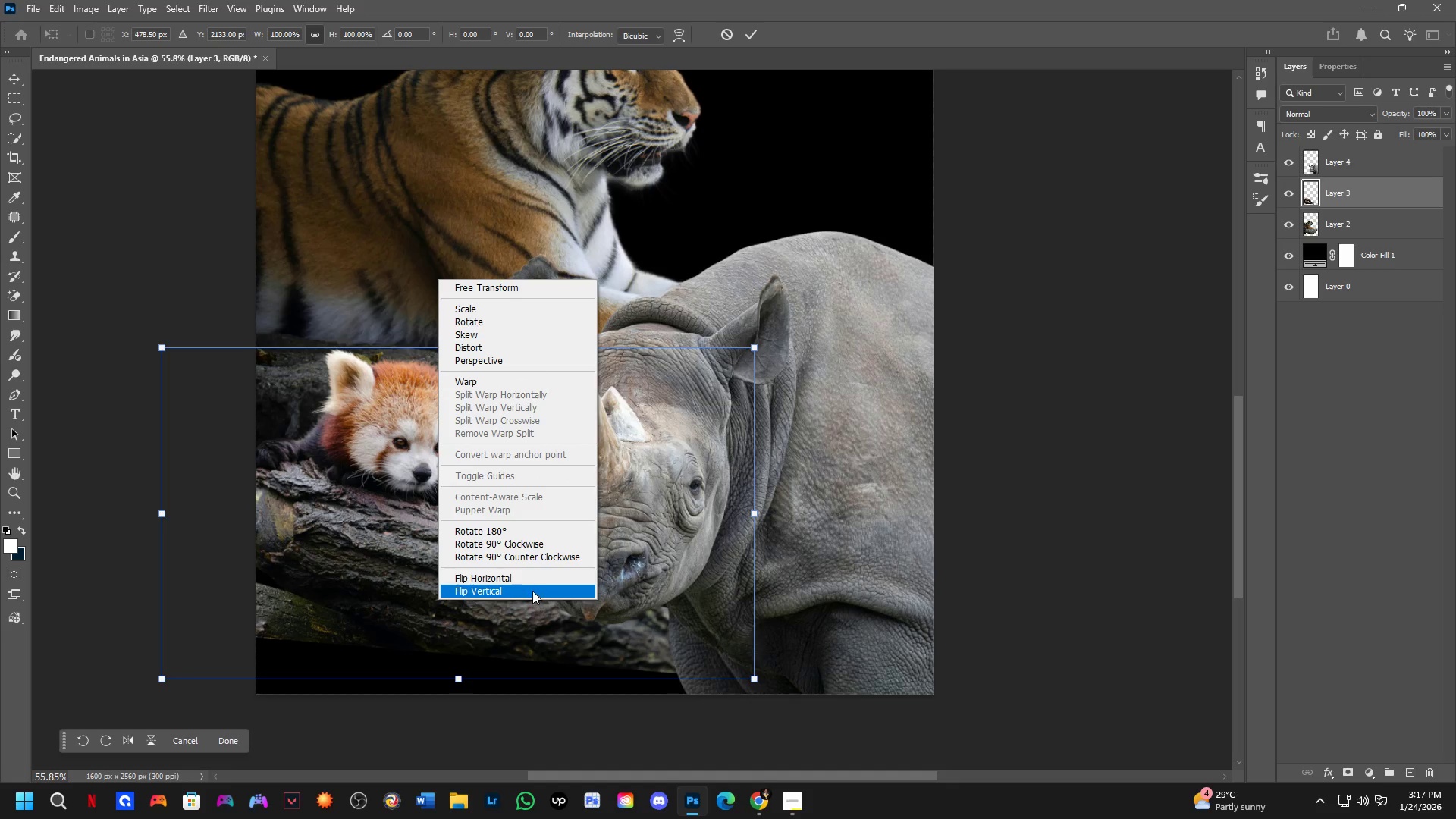 
left_click([529, 576])
 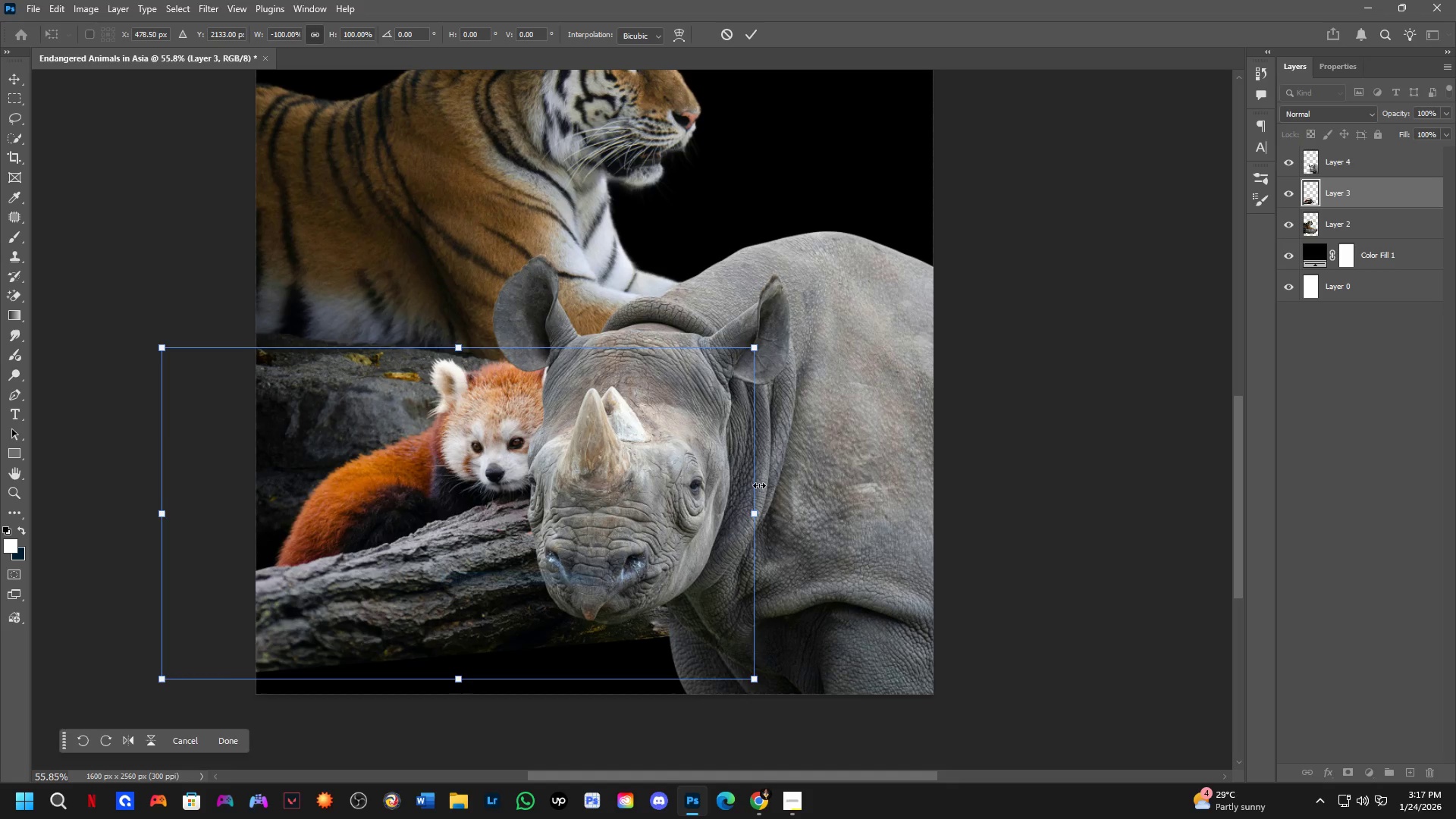 
left_click_drag(start_coordinate=[871, 473], to_coordinate=[830, 483])
 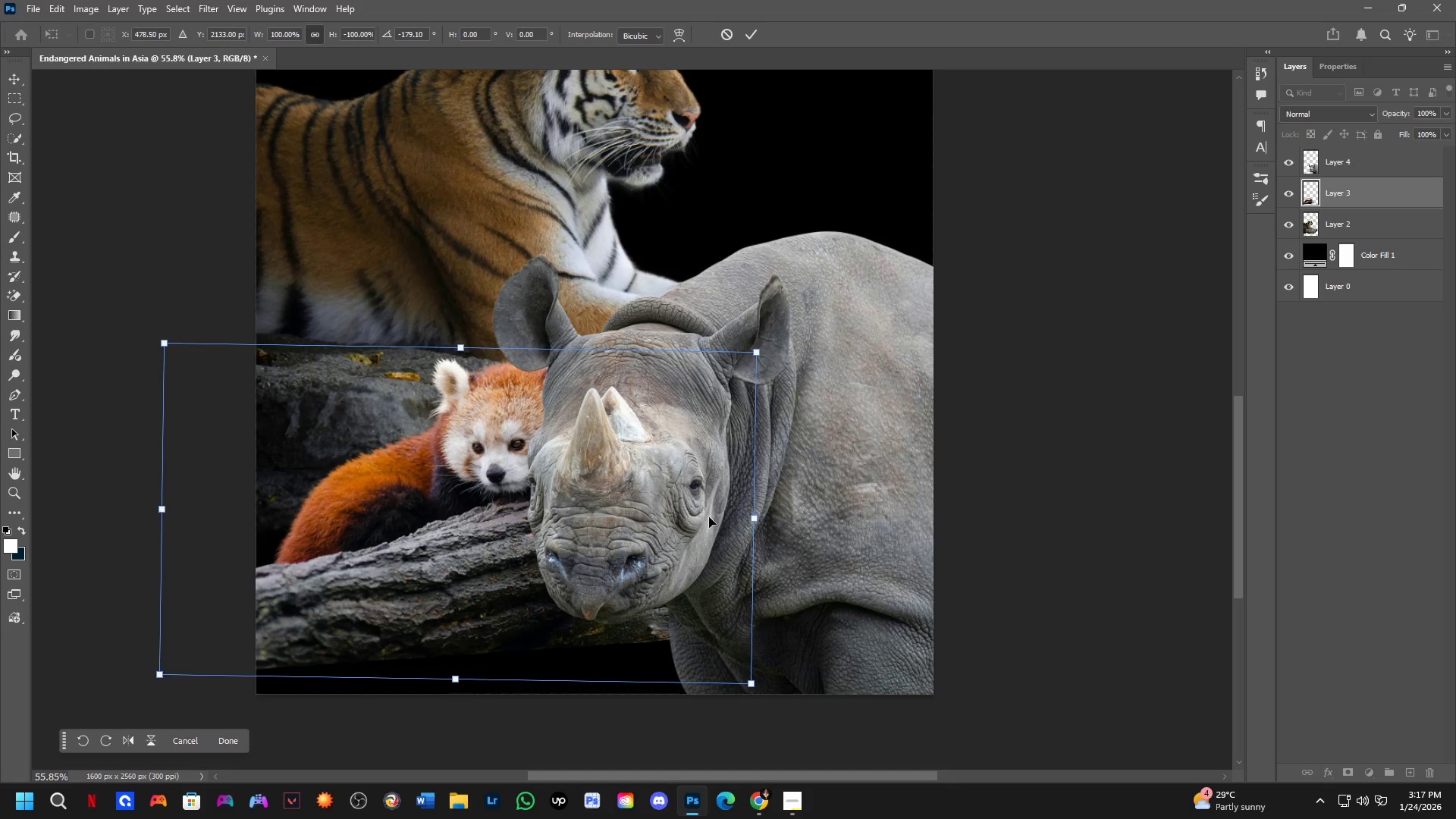 
key(Control+ControlLeft)
 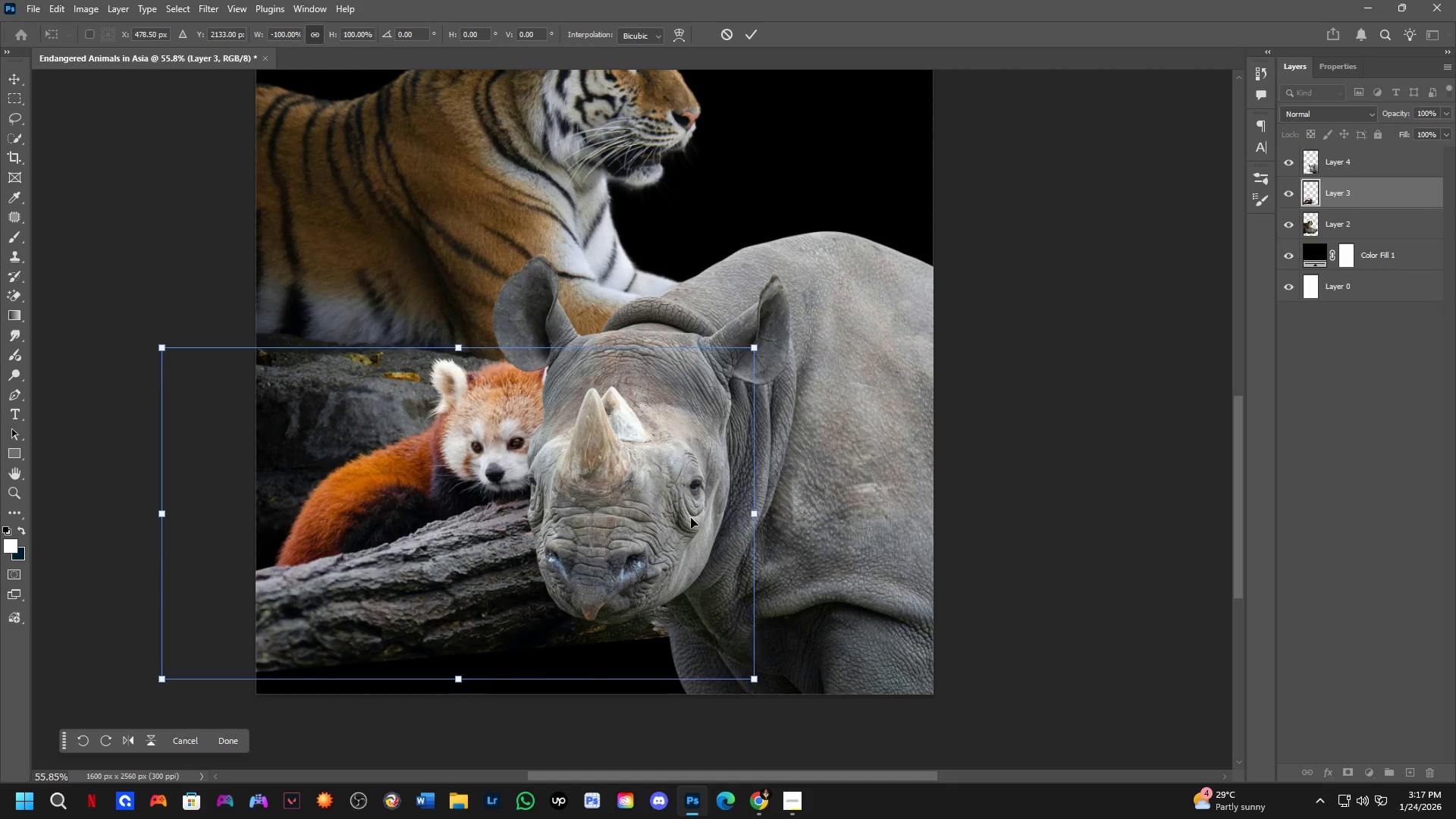 
key(Control+Z)
 